 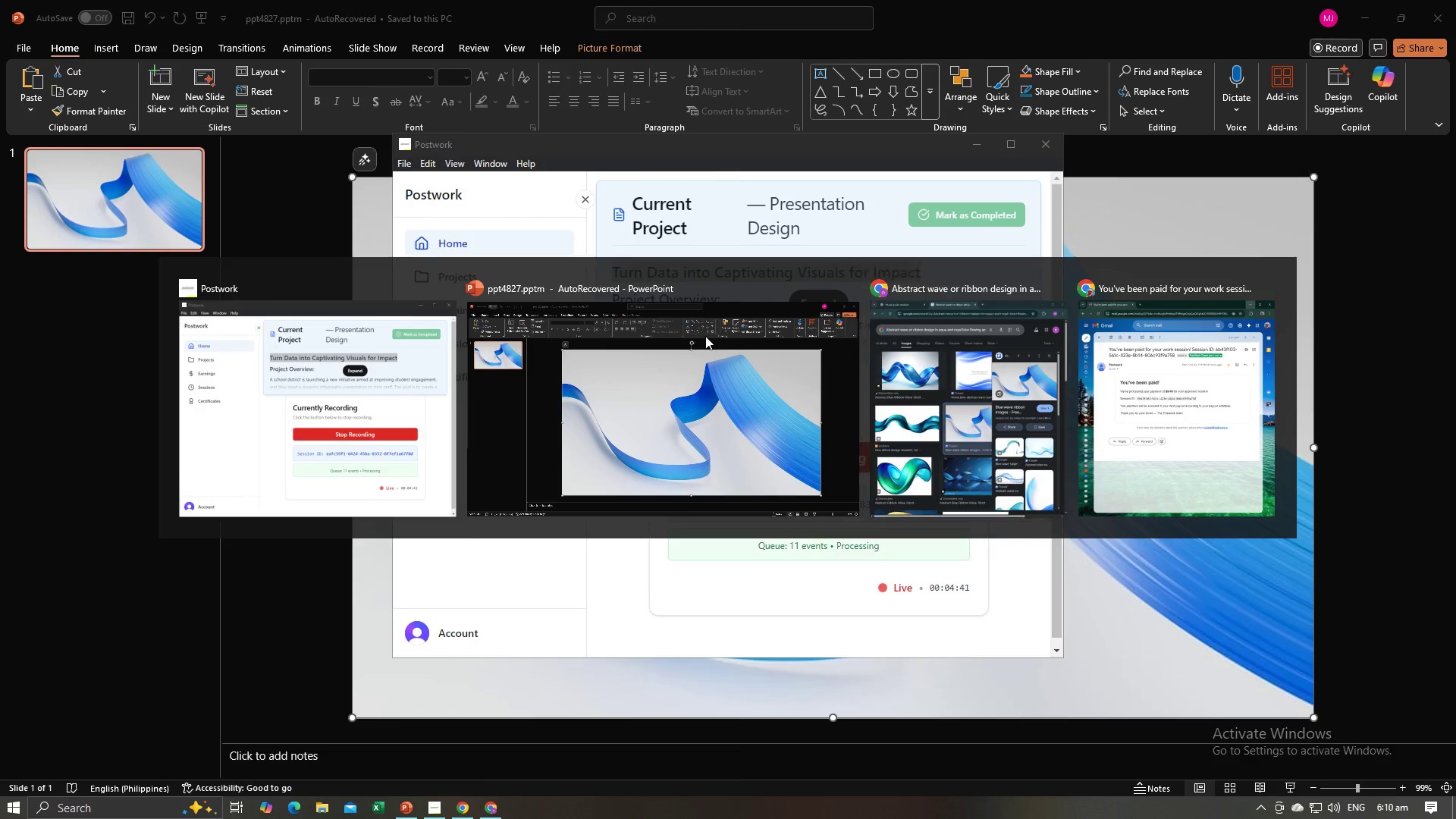 
key(Alt+Tab)
 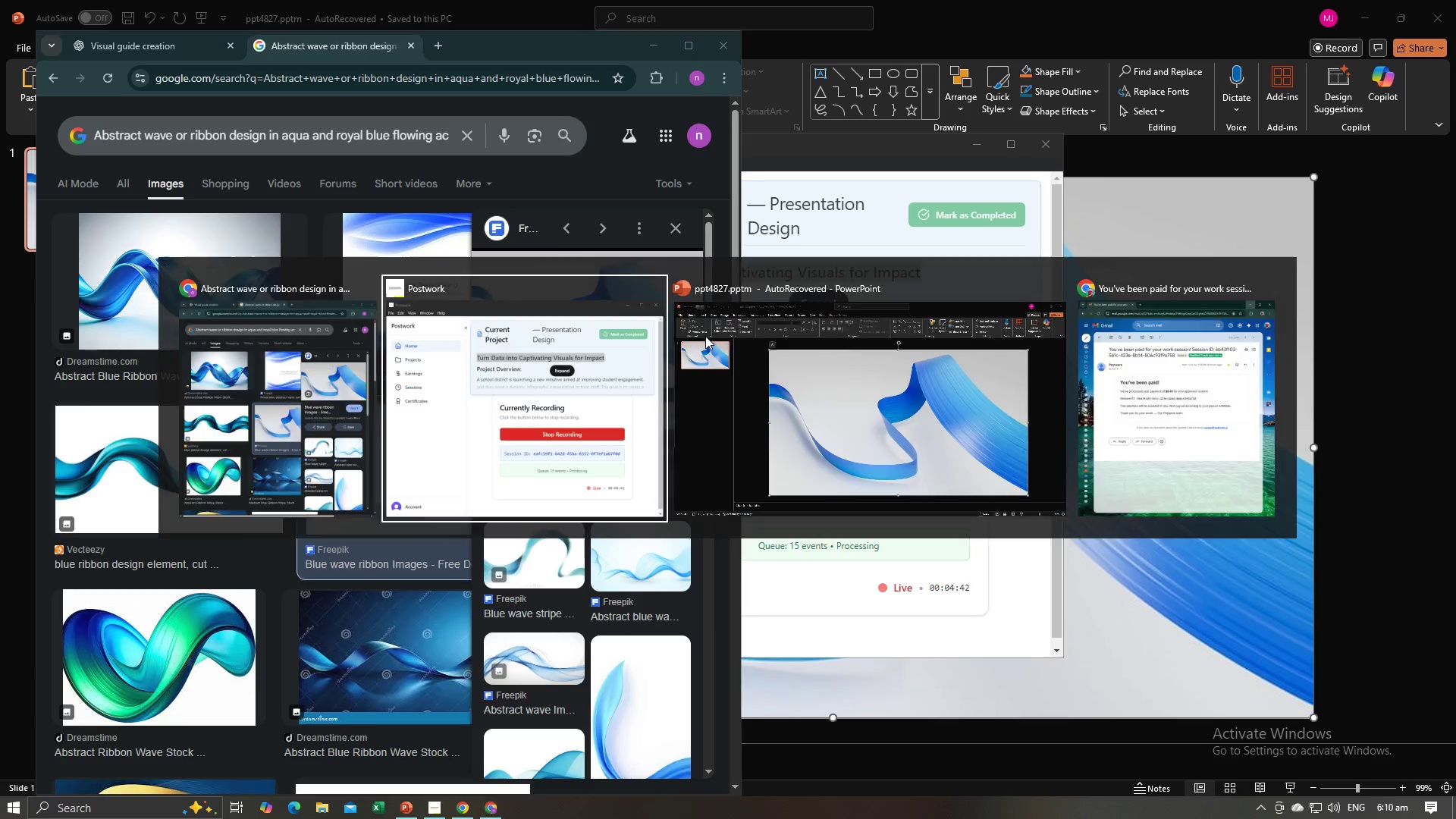 
key(Alt+Tab)
 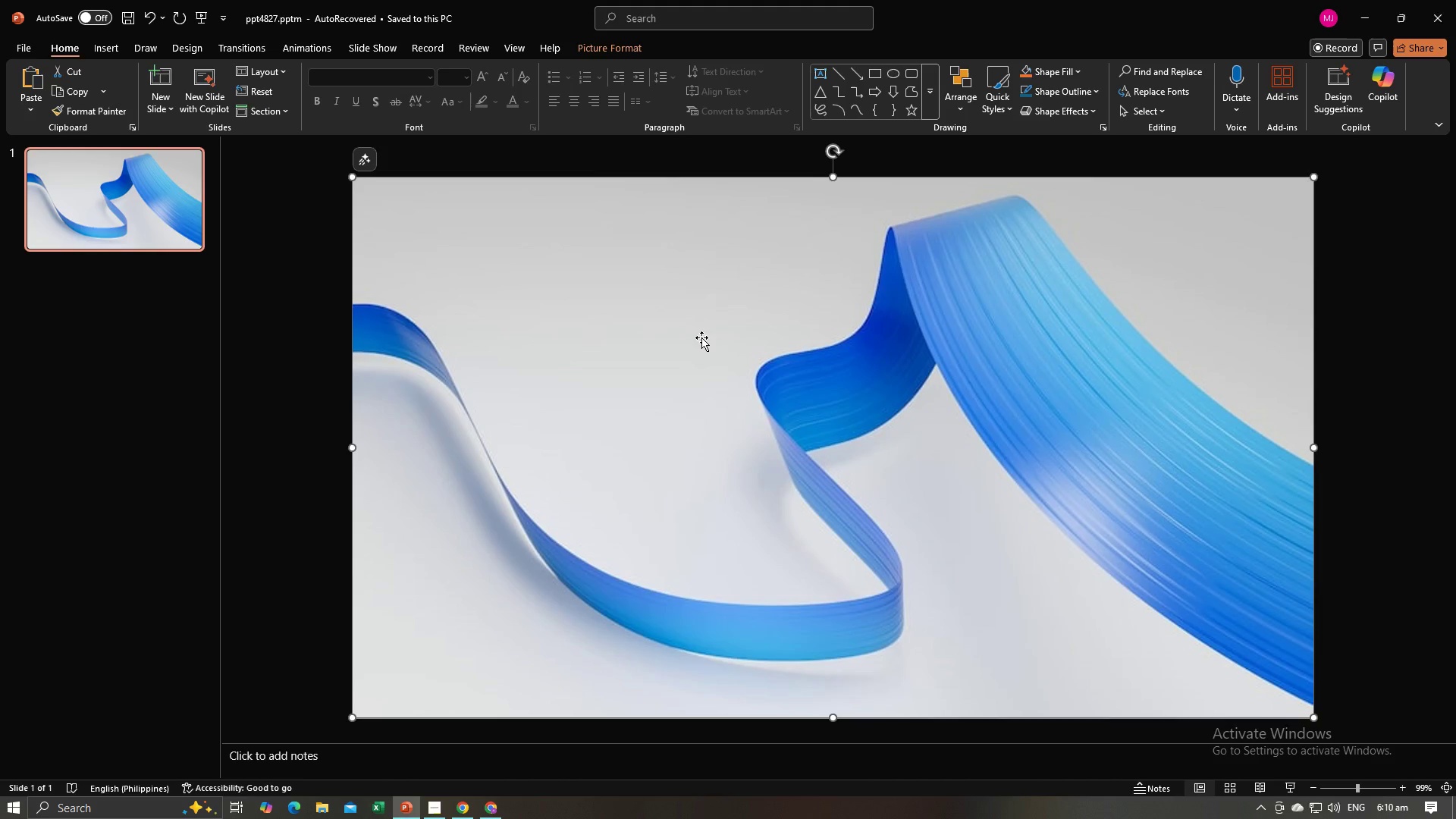 
key(Alt+Tab)
 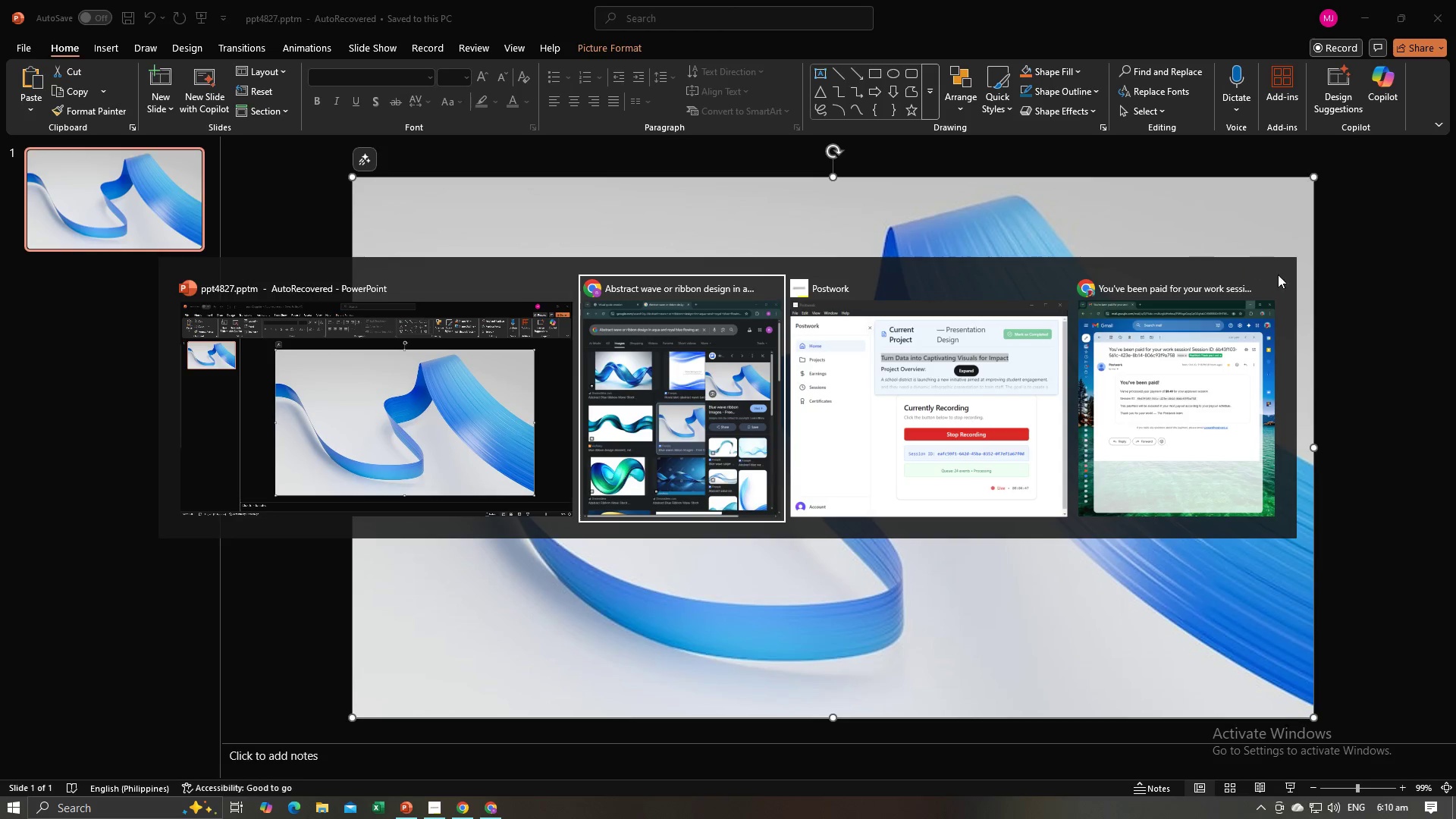 
left_click([1272, 295])
 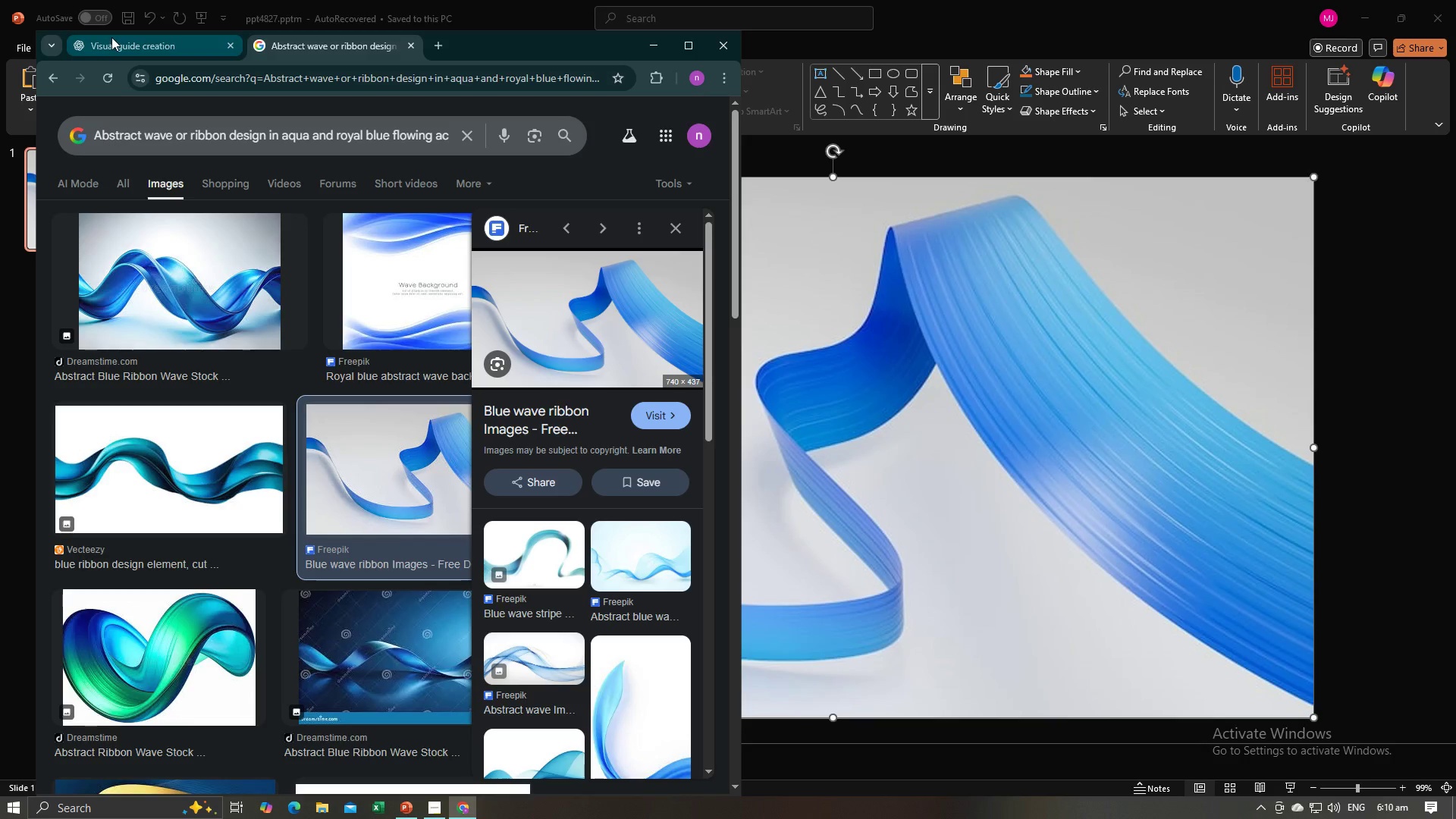 
left_click([110, 52])
 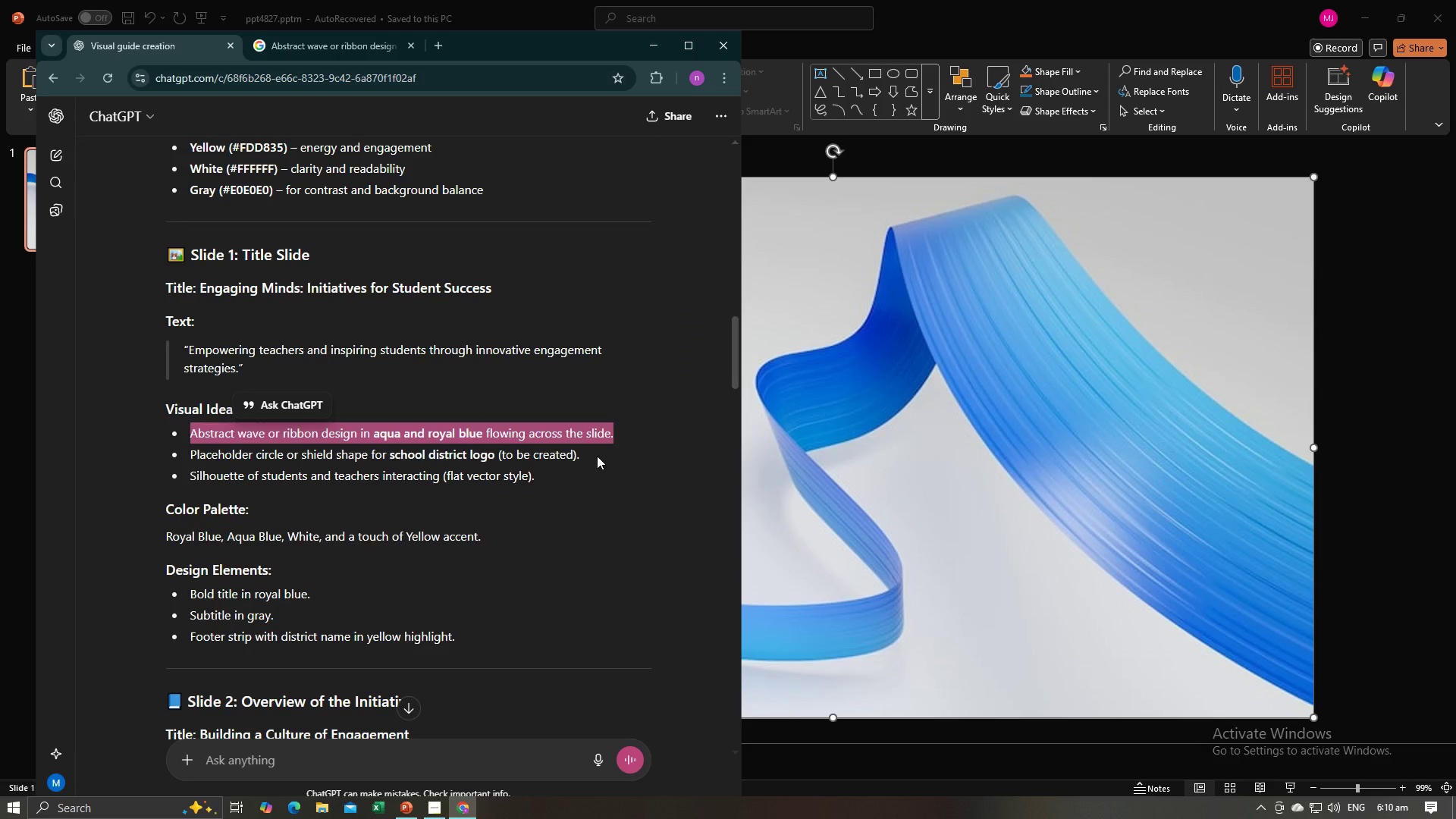 
wait(7.58)
 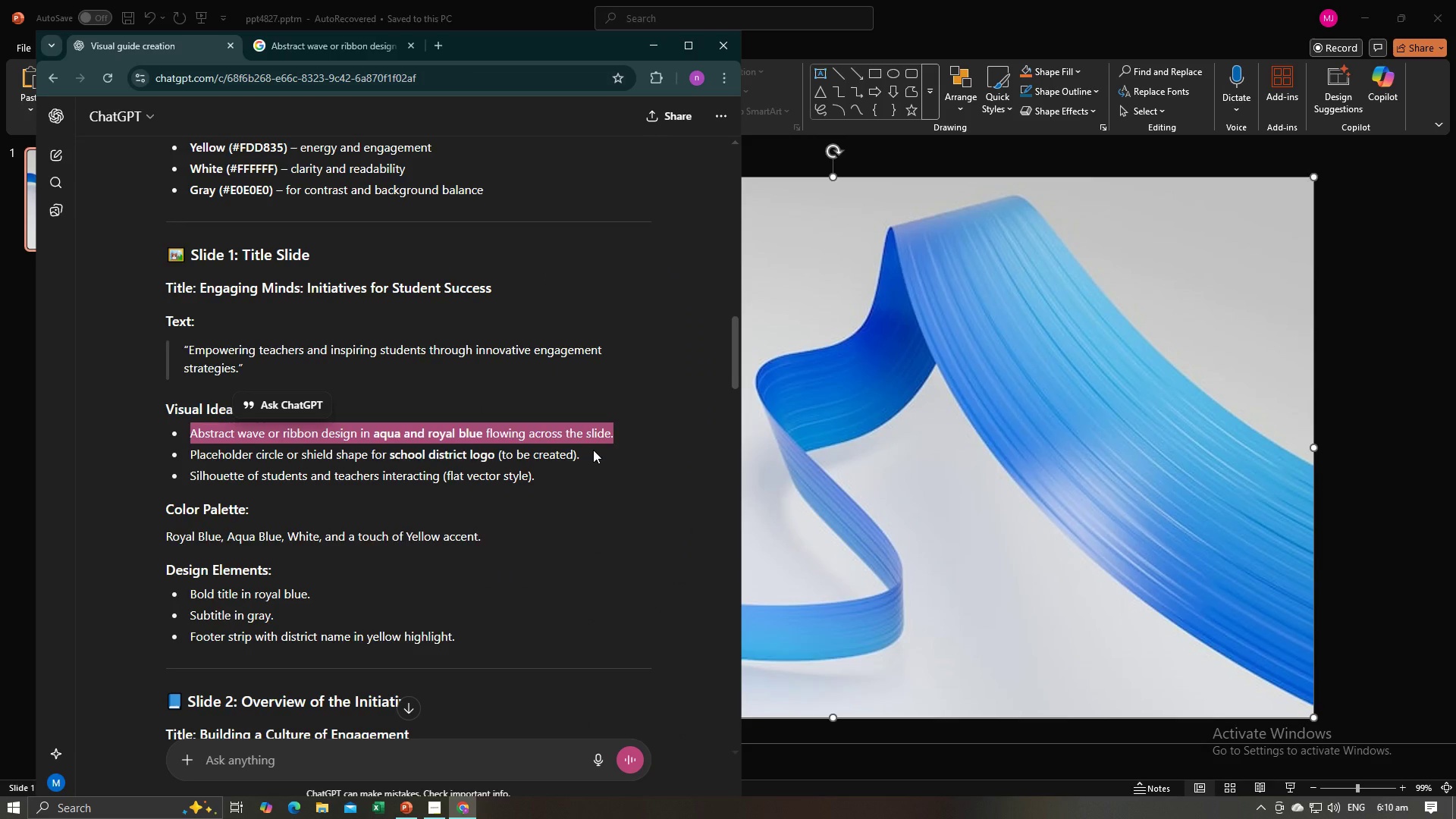 
left_click_drag(start_coordinate=[503, 286], to_coordinate=[199, 275])
 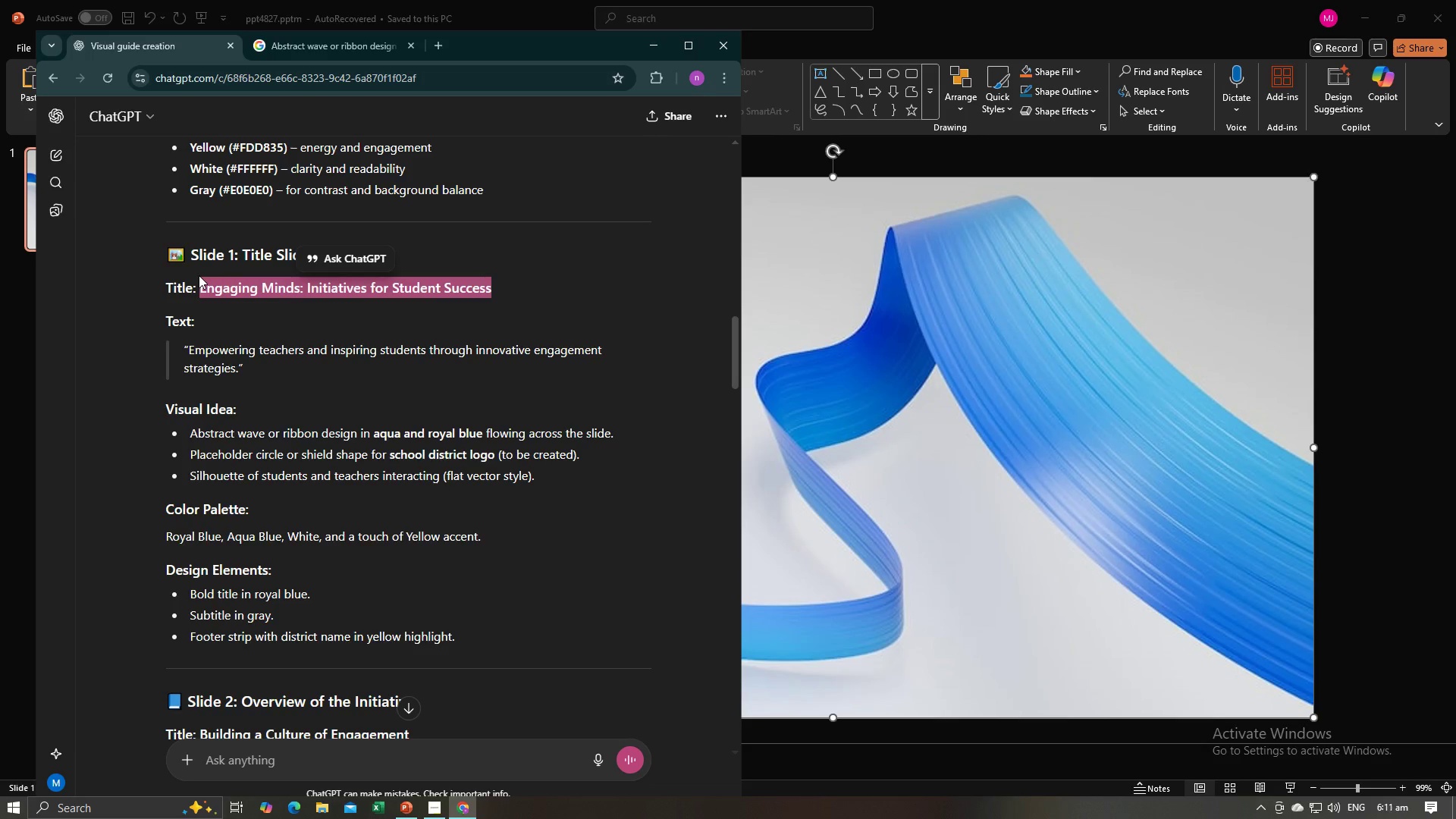 
key(Control+C)
 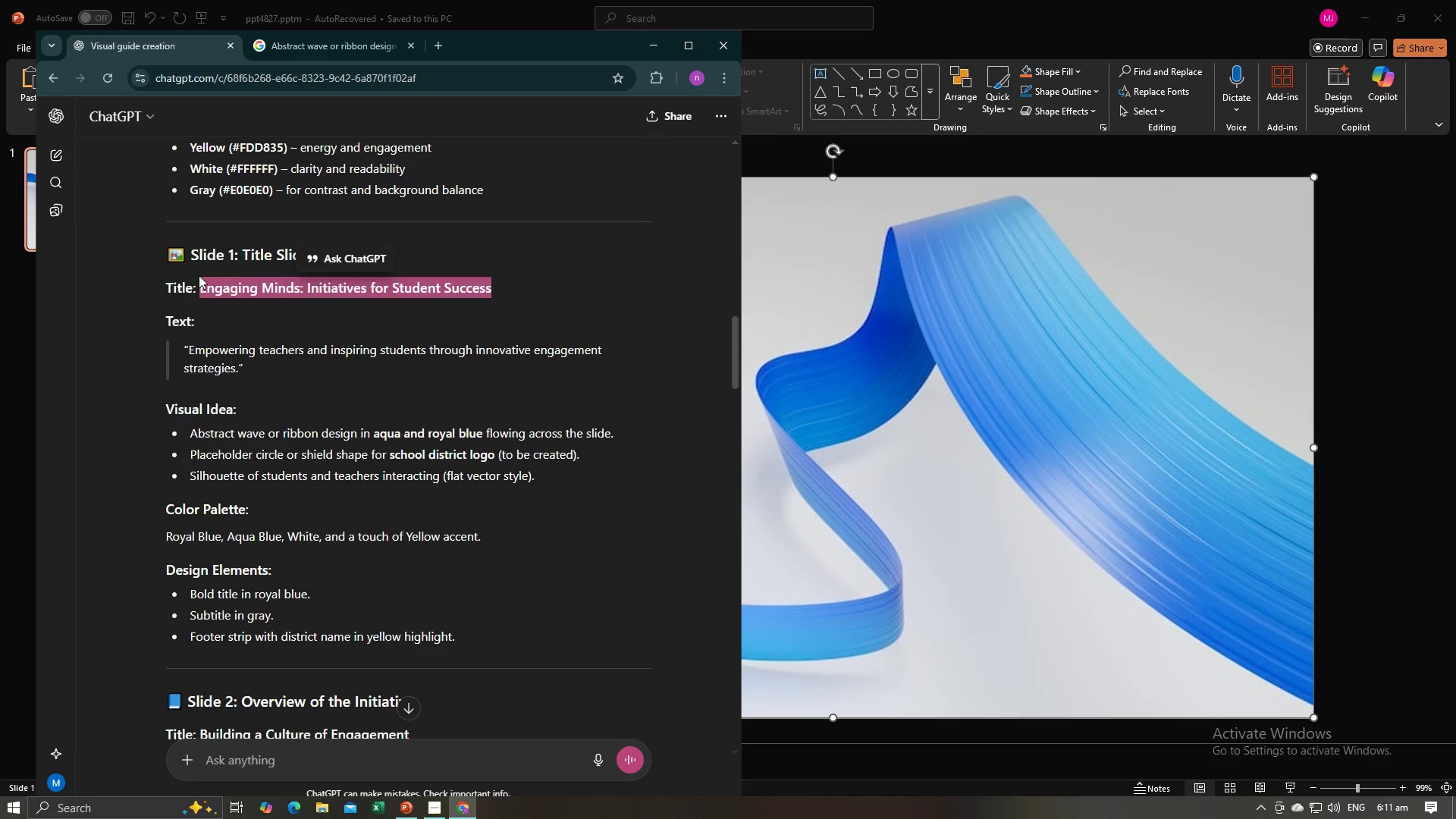 
key(Control+C)
 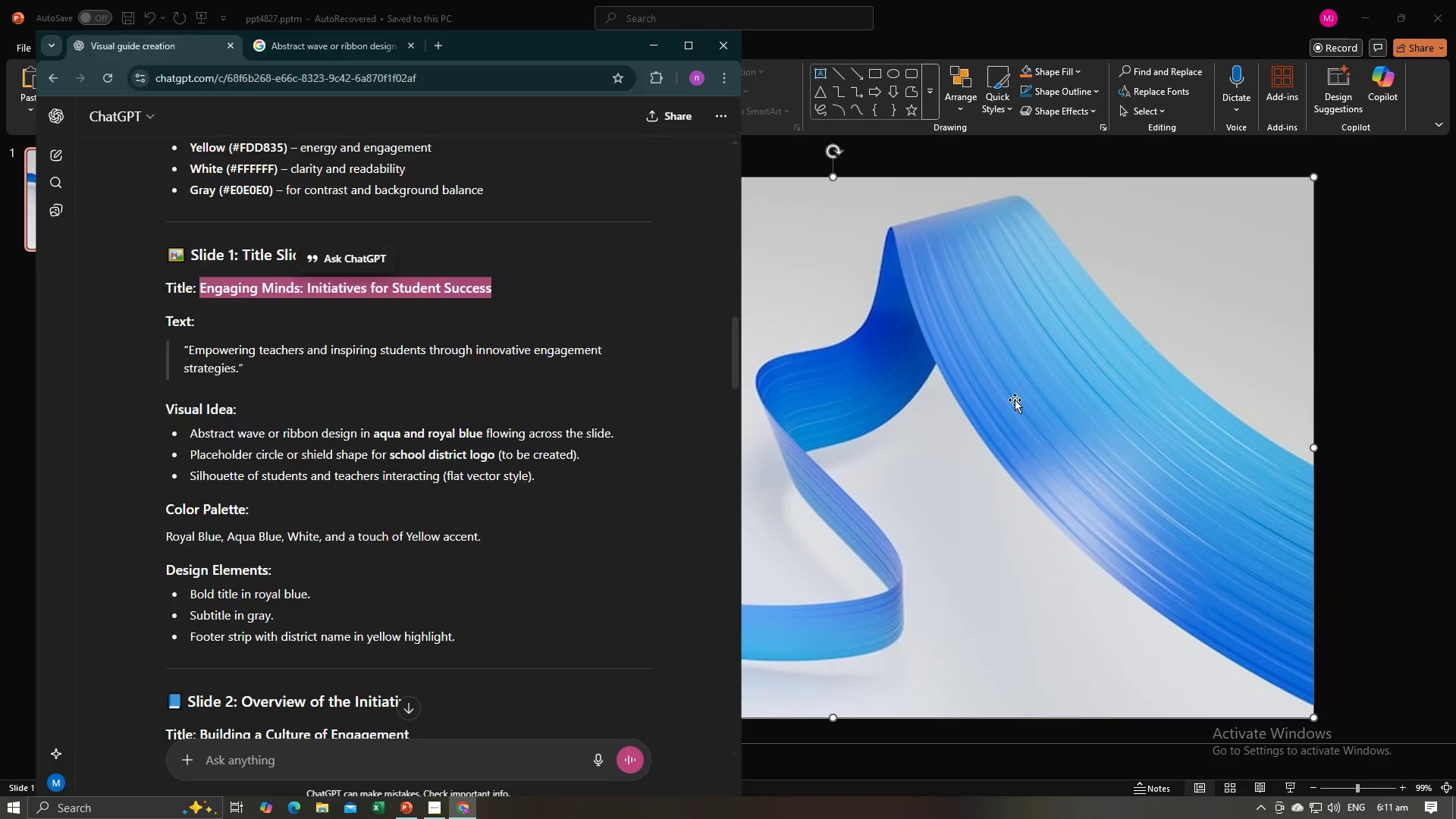 
left_click([1015, 400])
 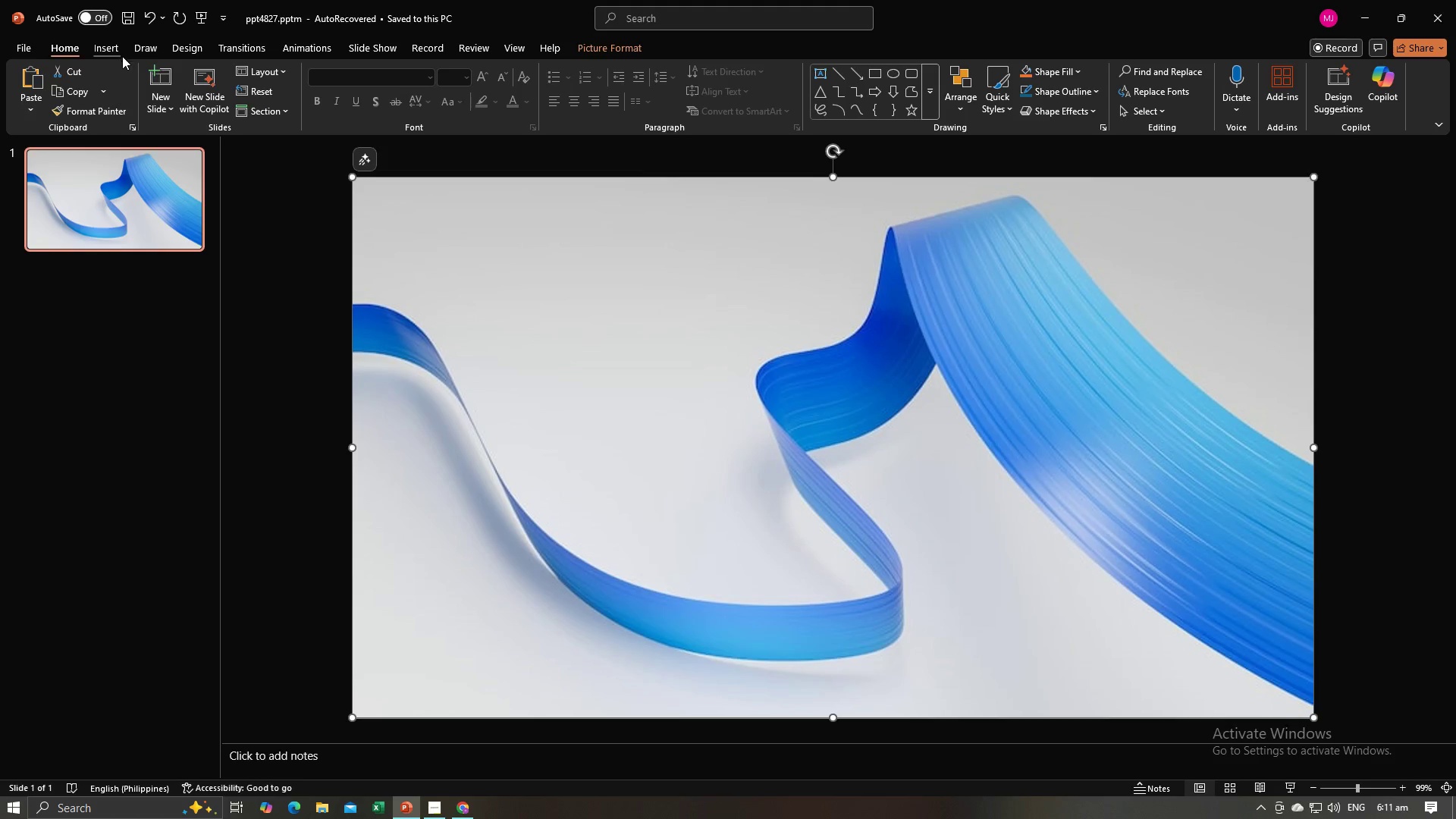 
left_click([268, 311])
 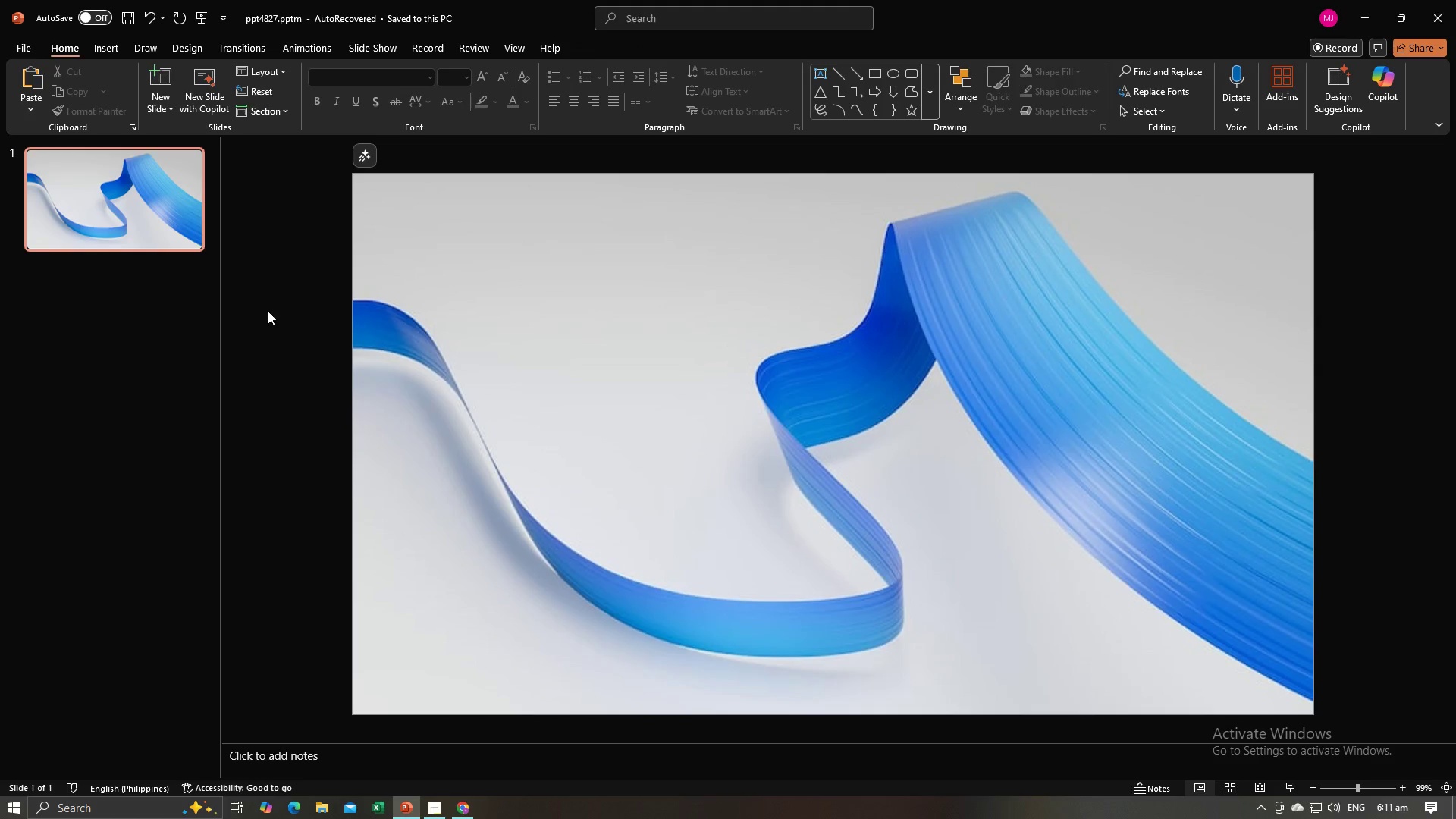 
key(Control+V)
 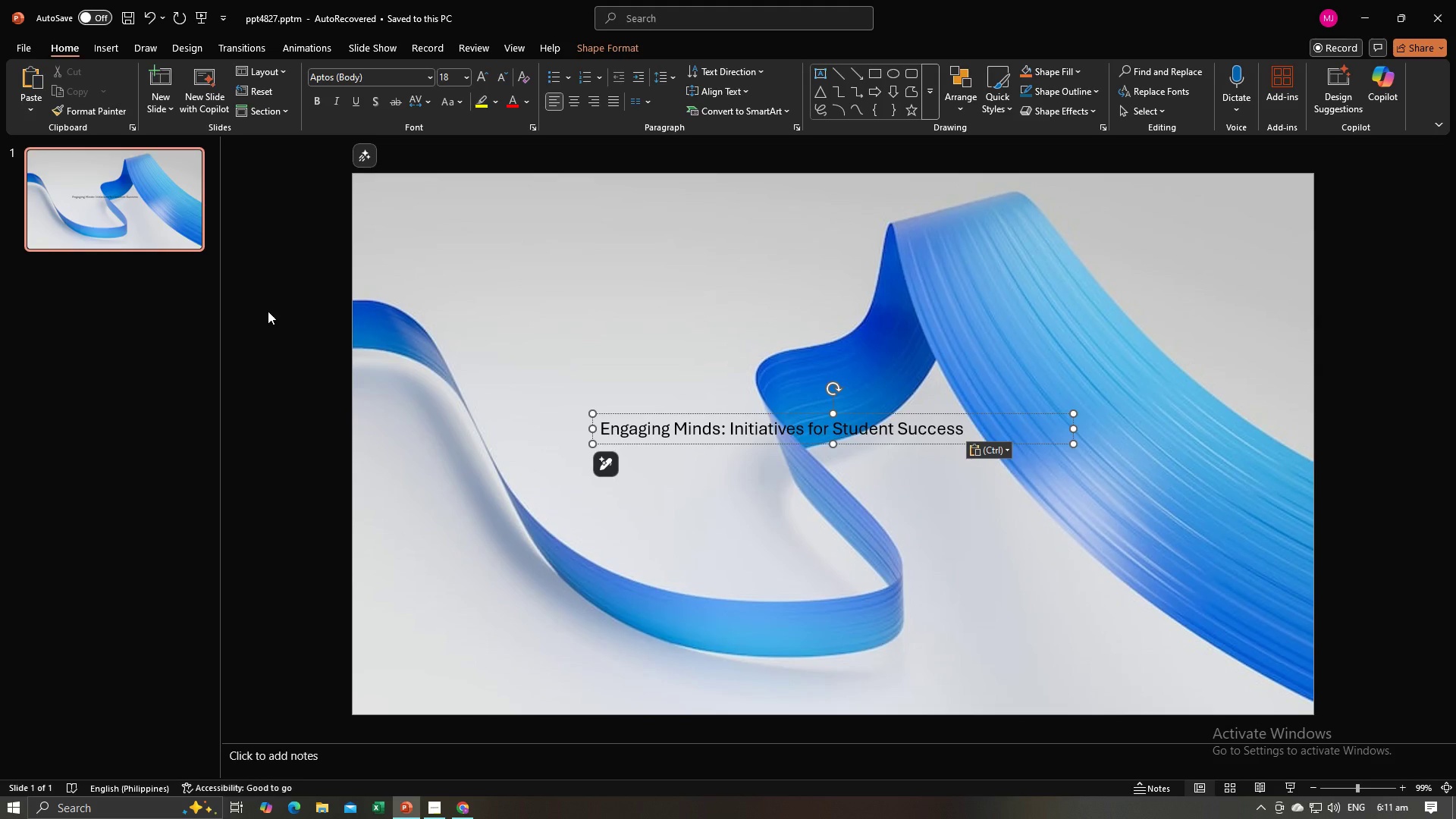 
key(Control+A)
 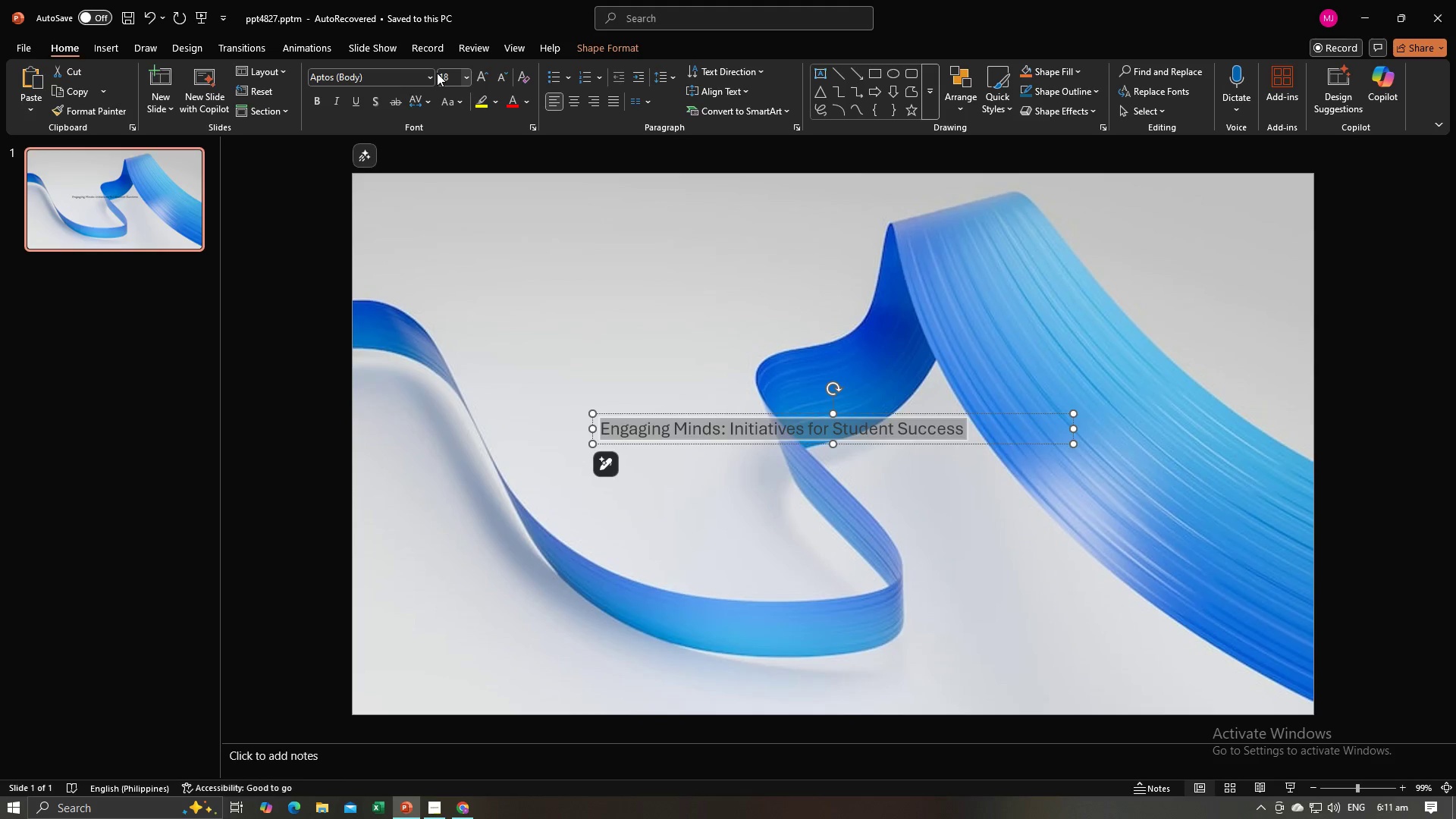 
left_click([430, 76])
 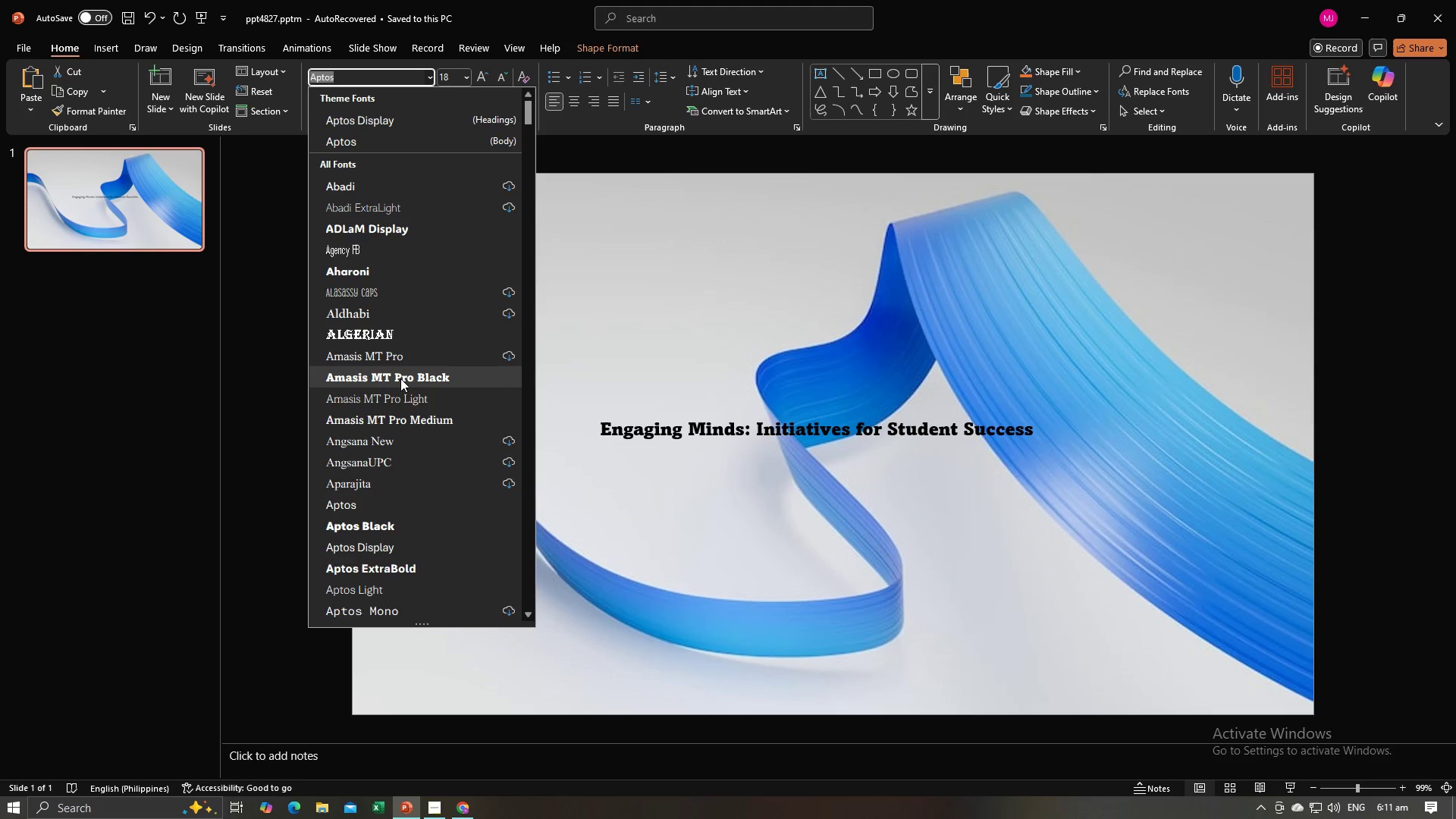 
wait(5.61)
 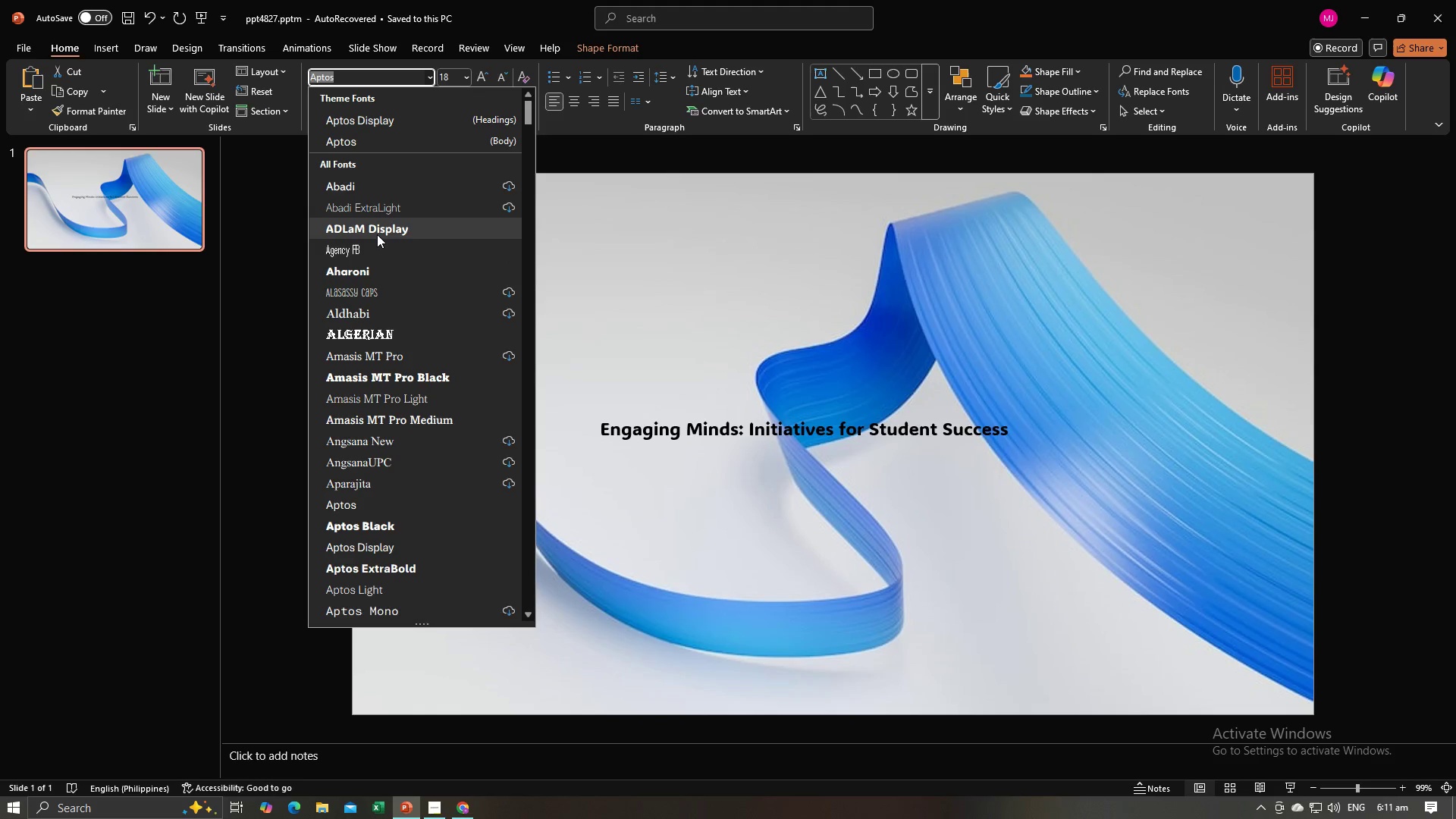 
left_click([400, 378])
 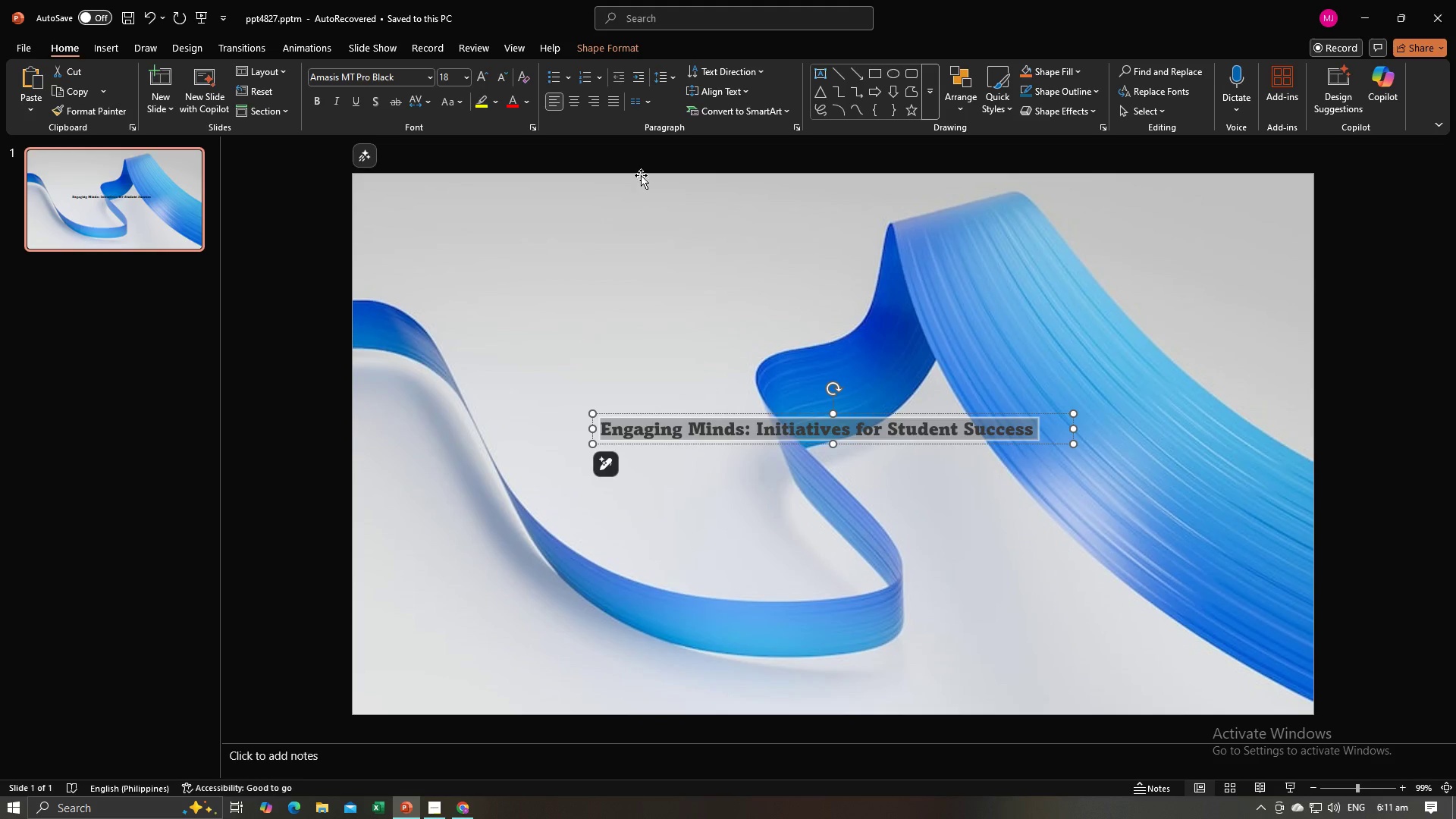 
left_click([570, 105])
 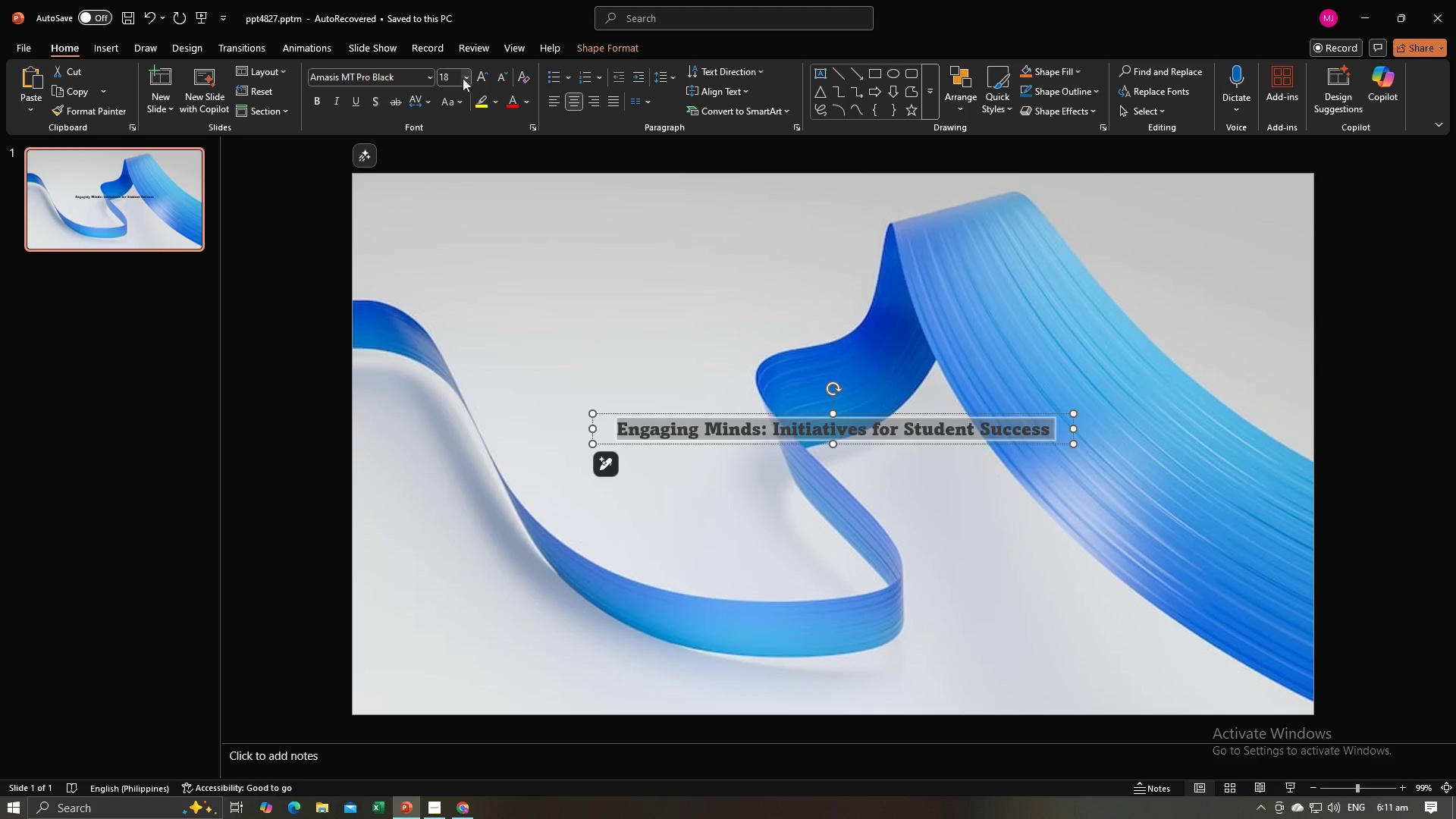 
left_click([463, 77])
 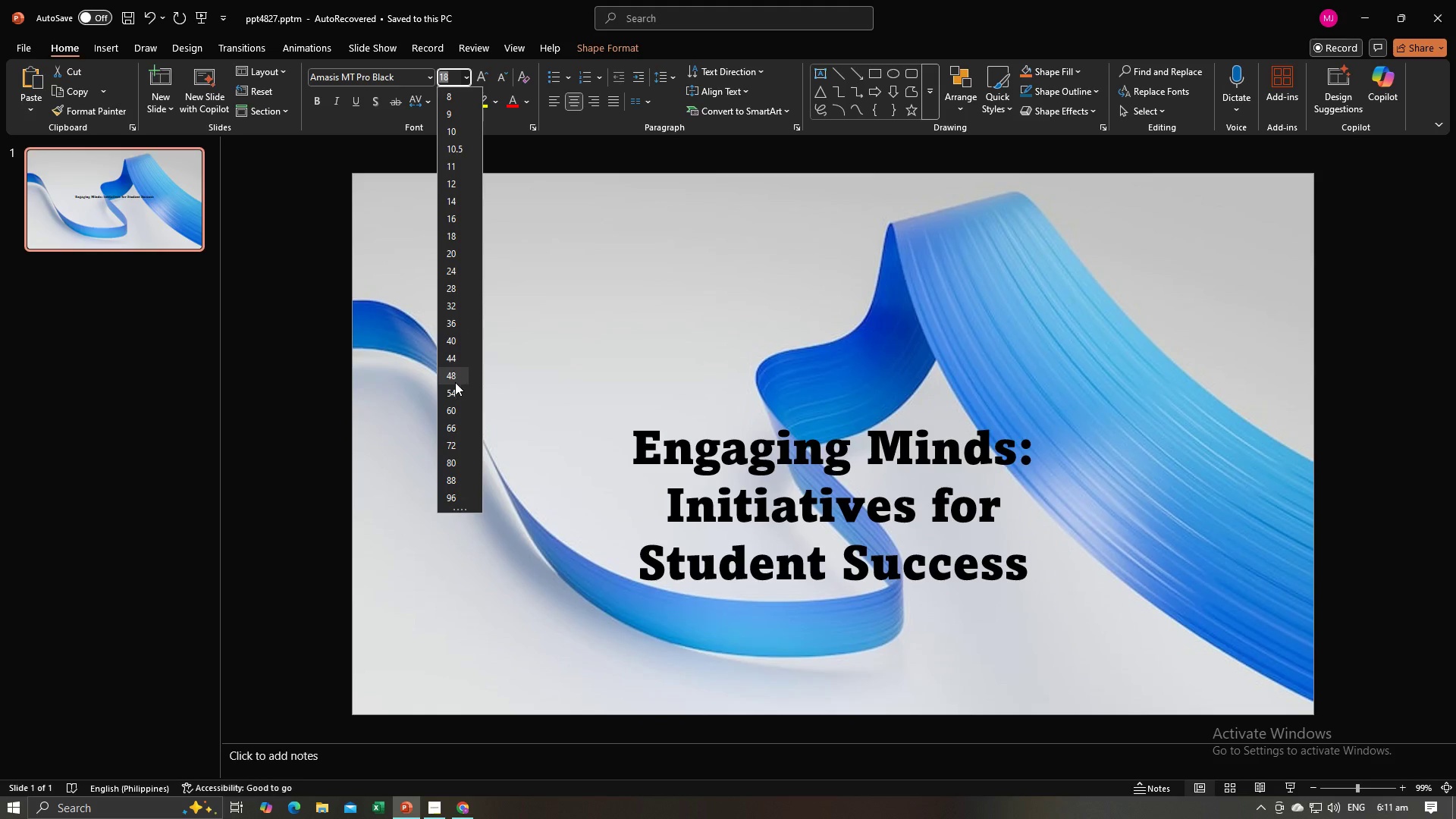 
left_click([455, 390])
 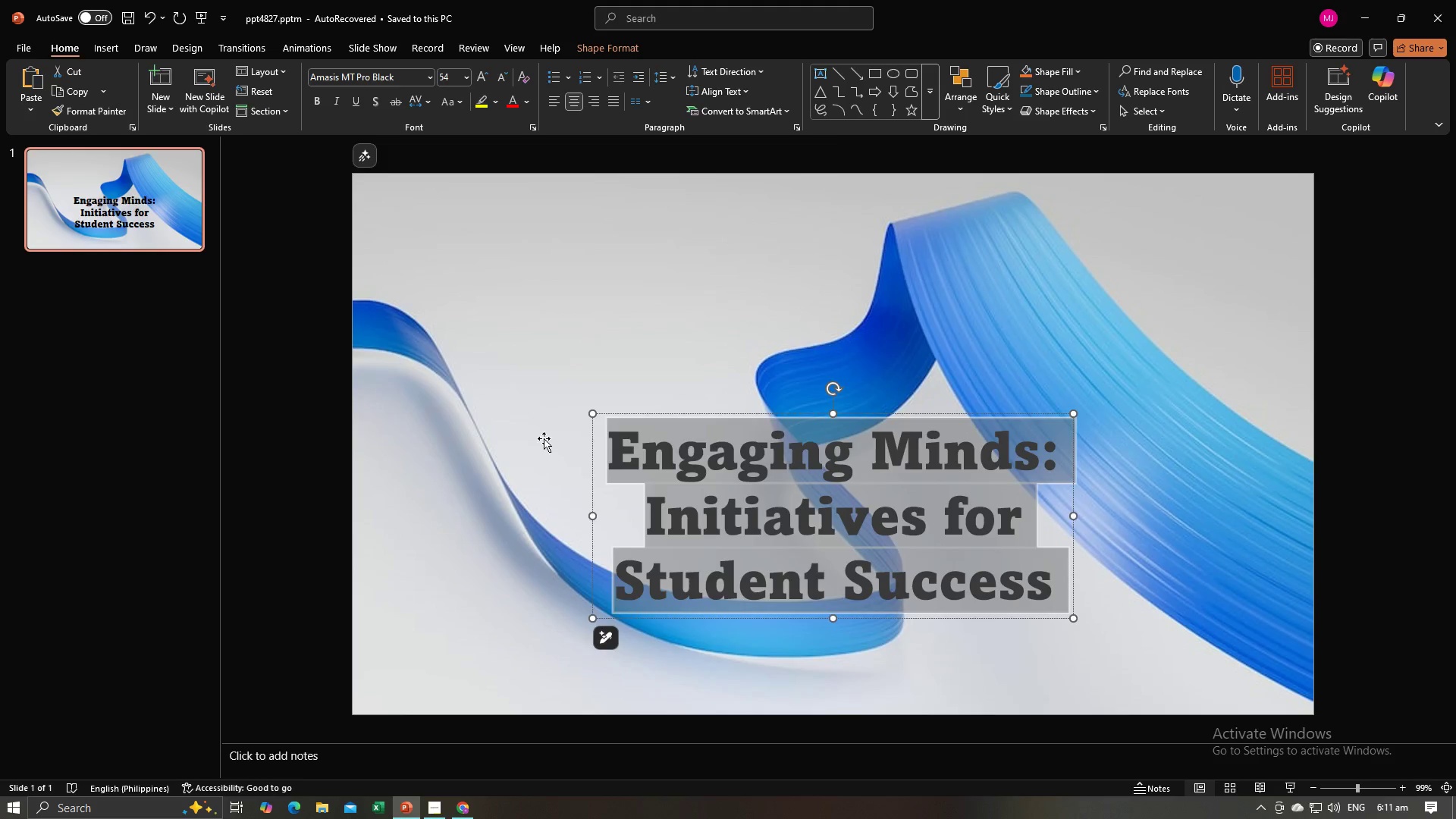 
left_click([544, 438])
 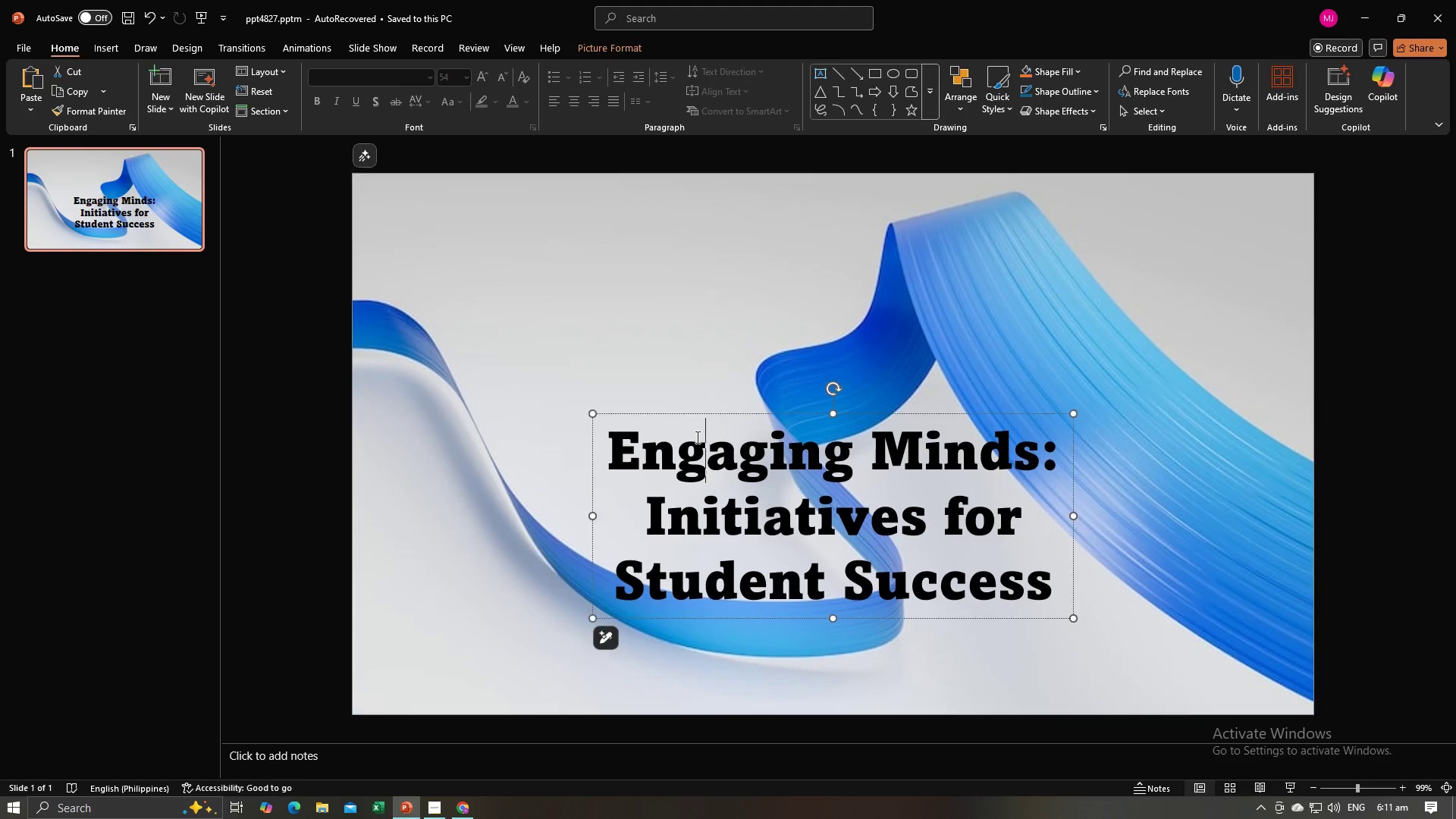 
left_click([696, 437])
 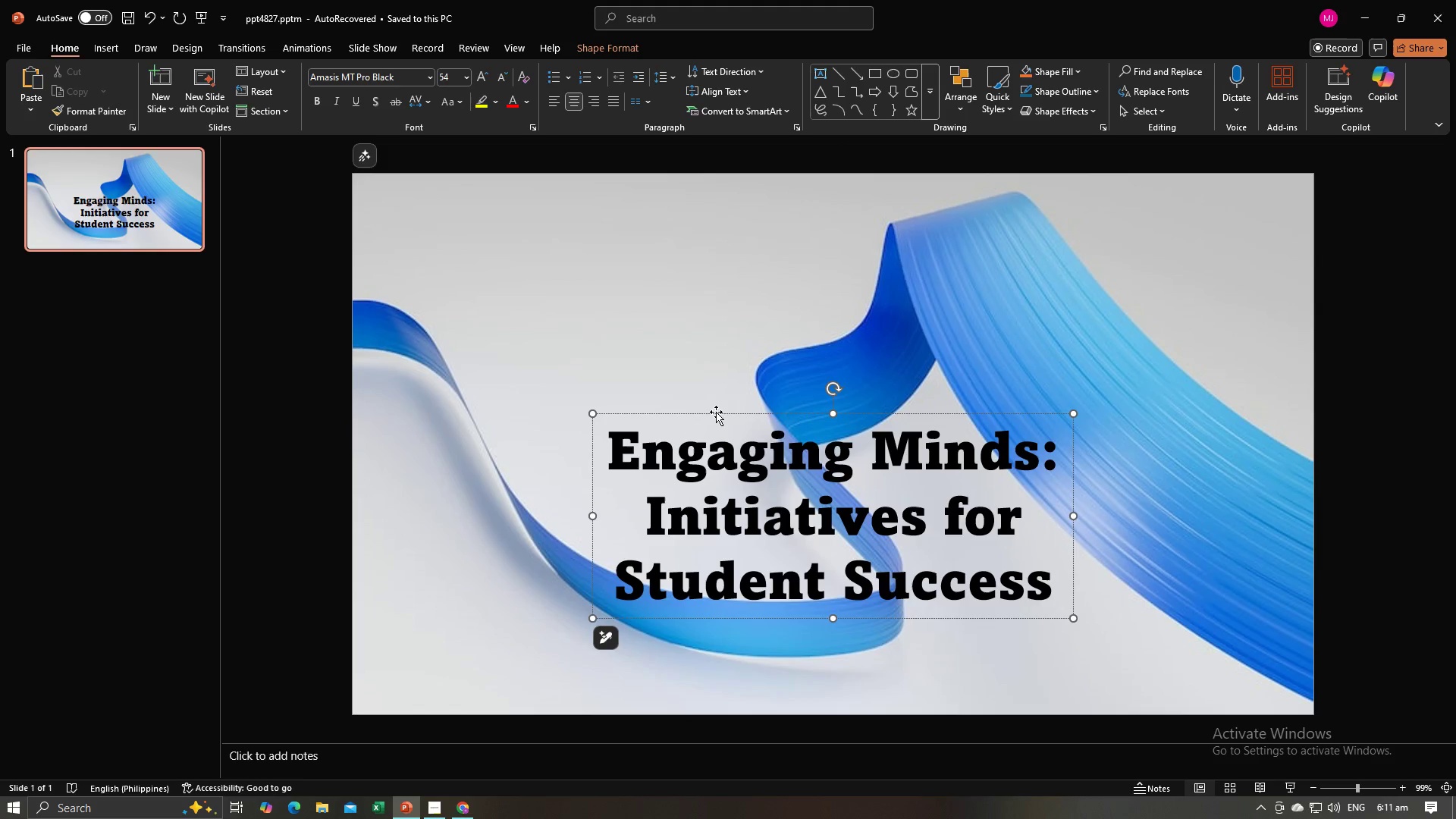 
left_click_drag(start_coordinate=[716, 412], to_coordinate=[714, 257])
 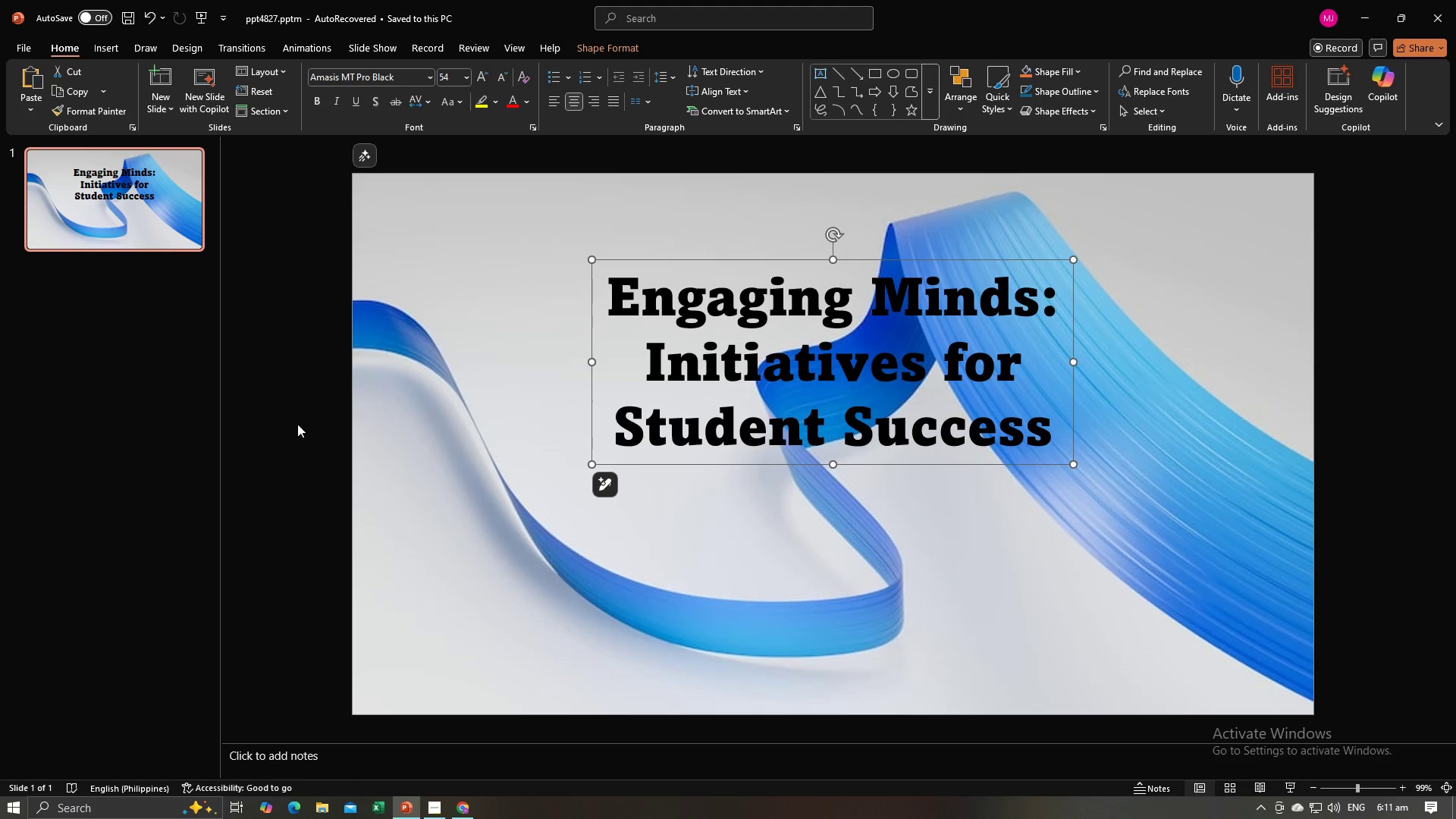 
left_click([292, 437])
 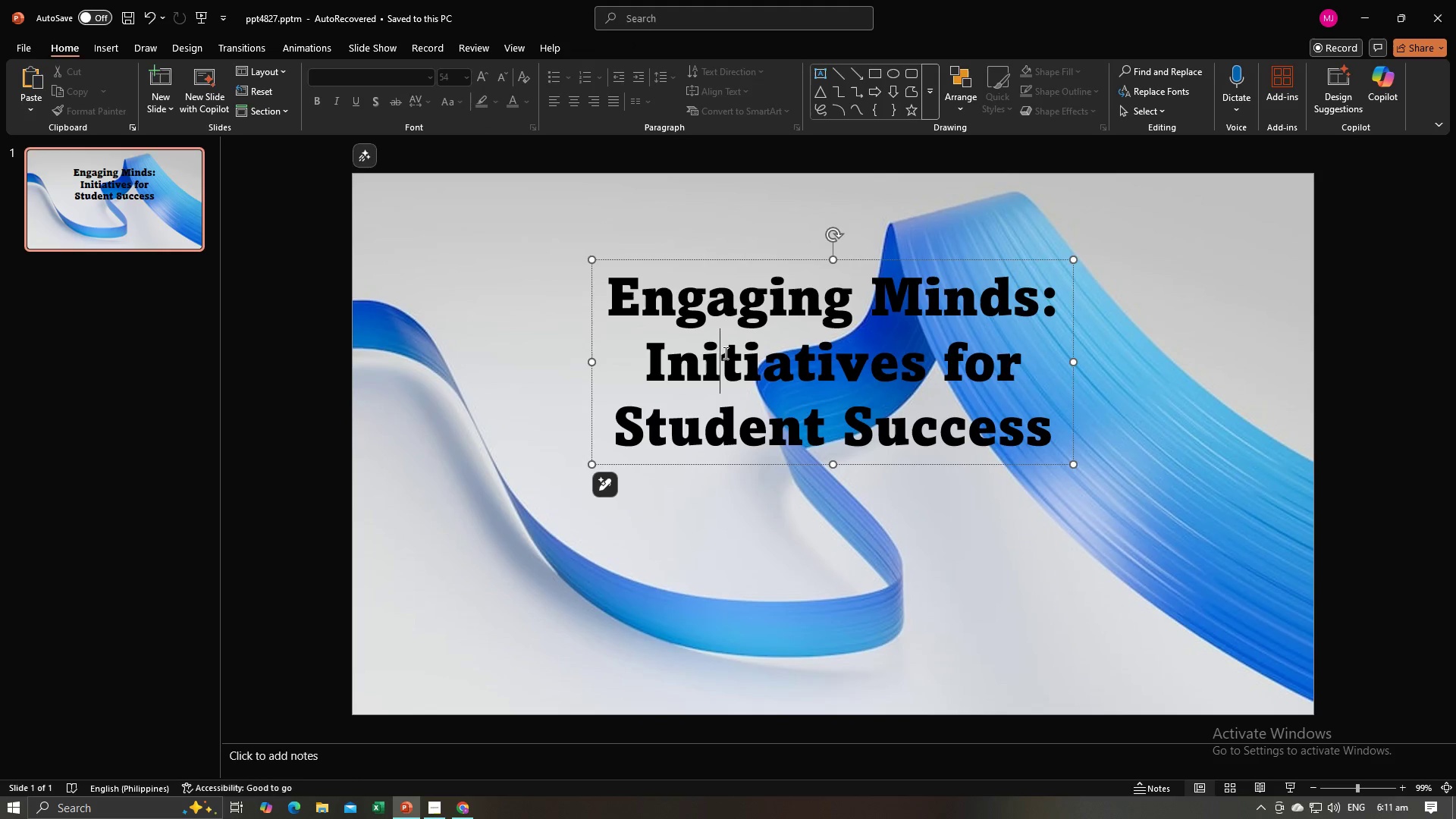 
left_click([724, 353])
 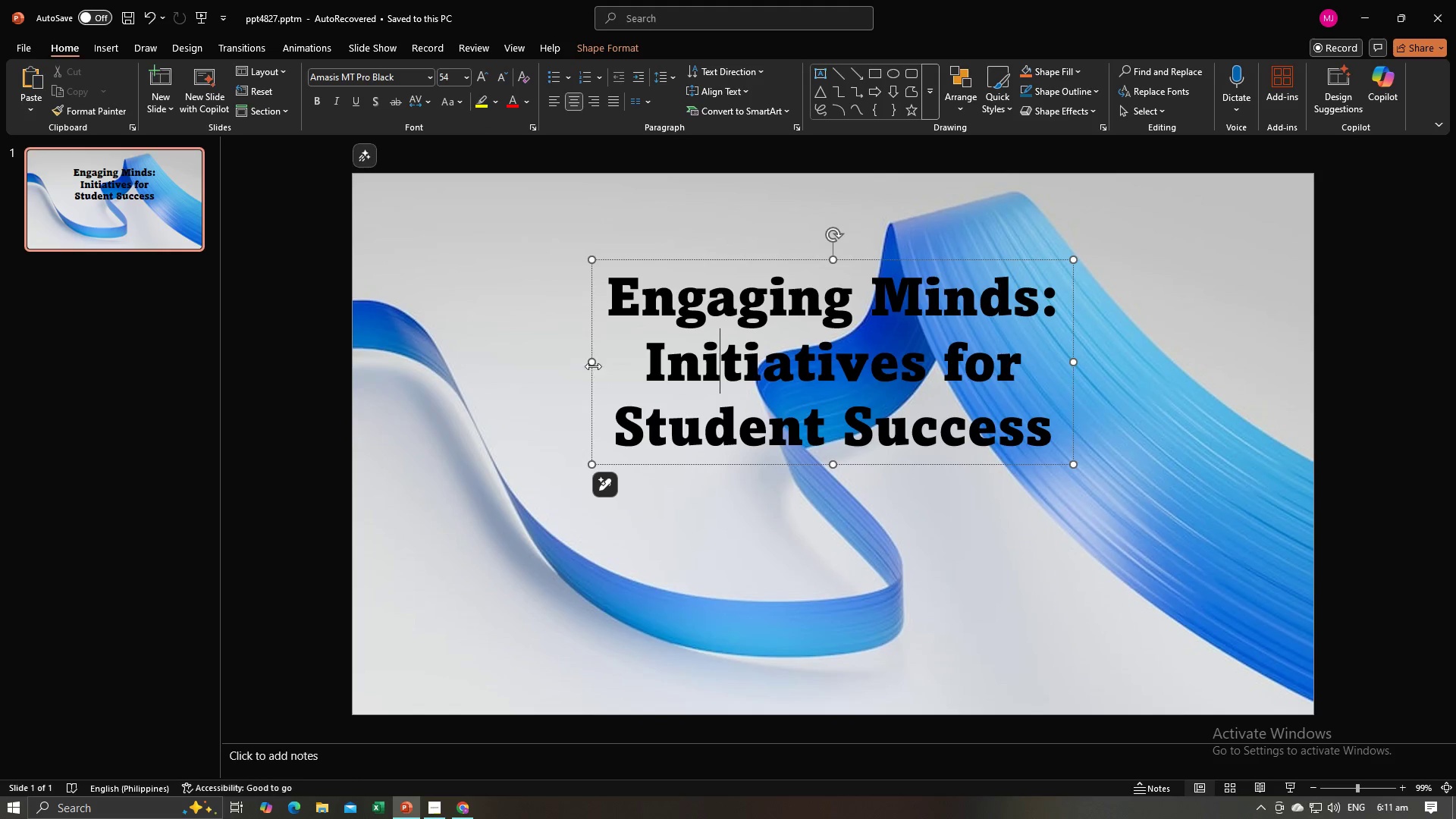 
left_click_drag(start_coordinate=[592, 365], to_coordinate=[495, 364])
 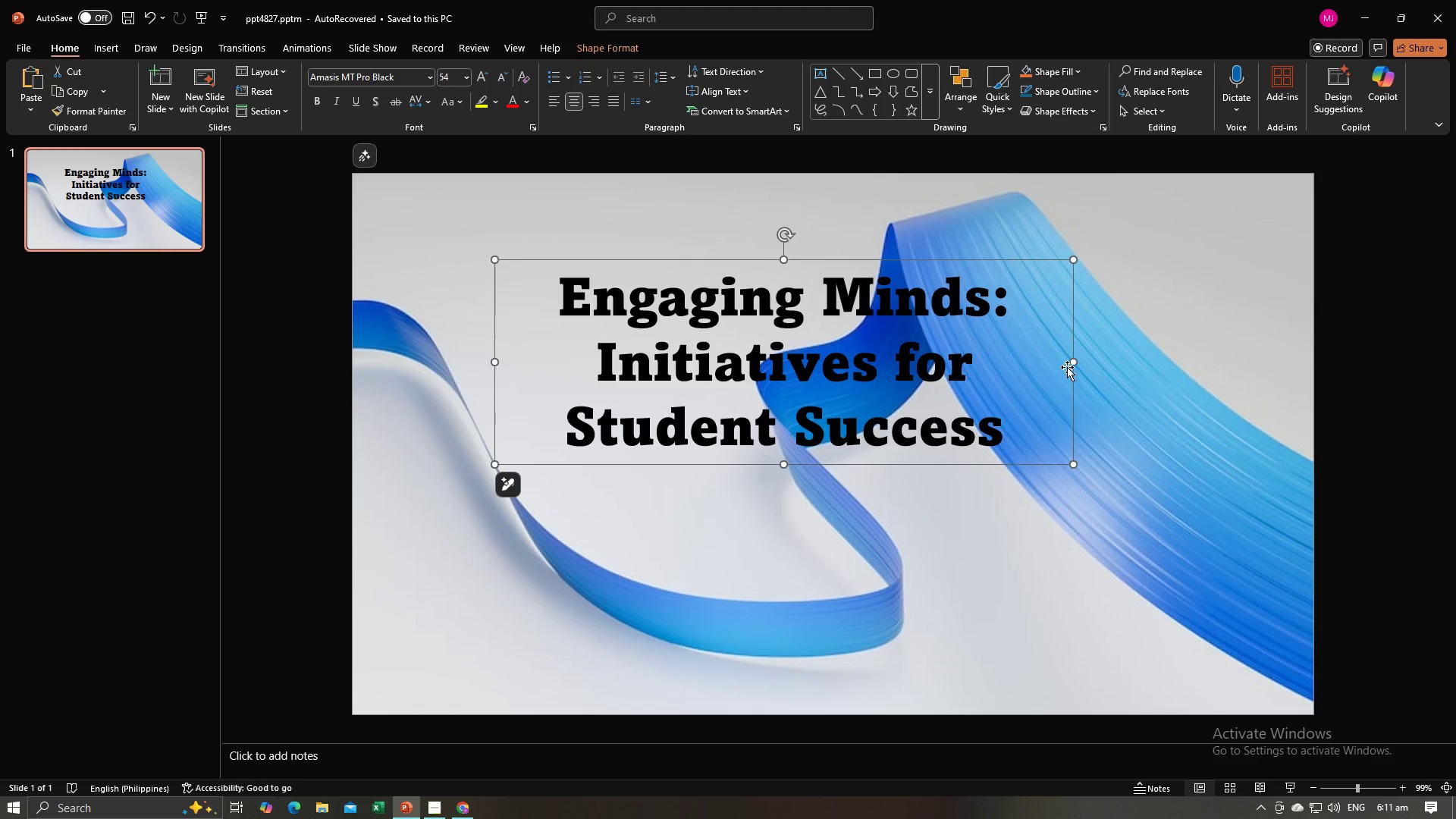 
left_click_drag(start_coordinate=[1075, 359], to_coordinate=[1154, 354])
 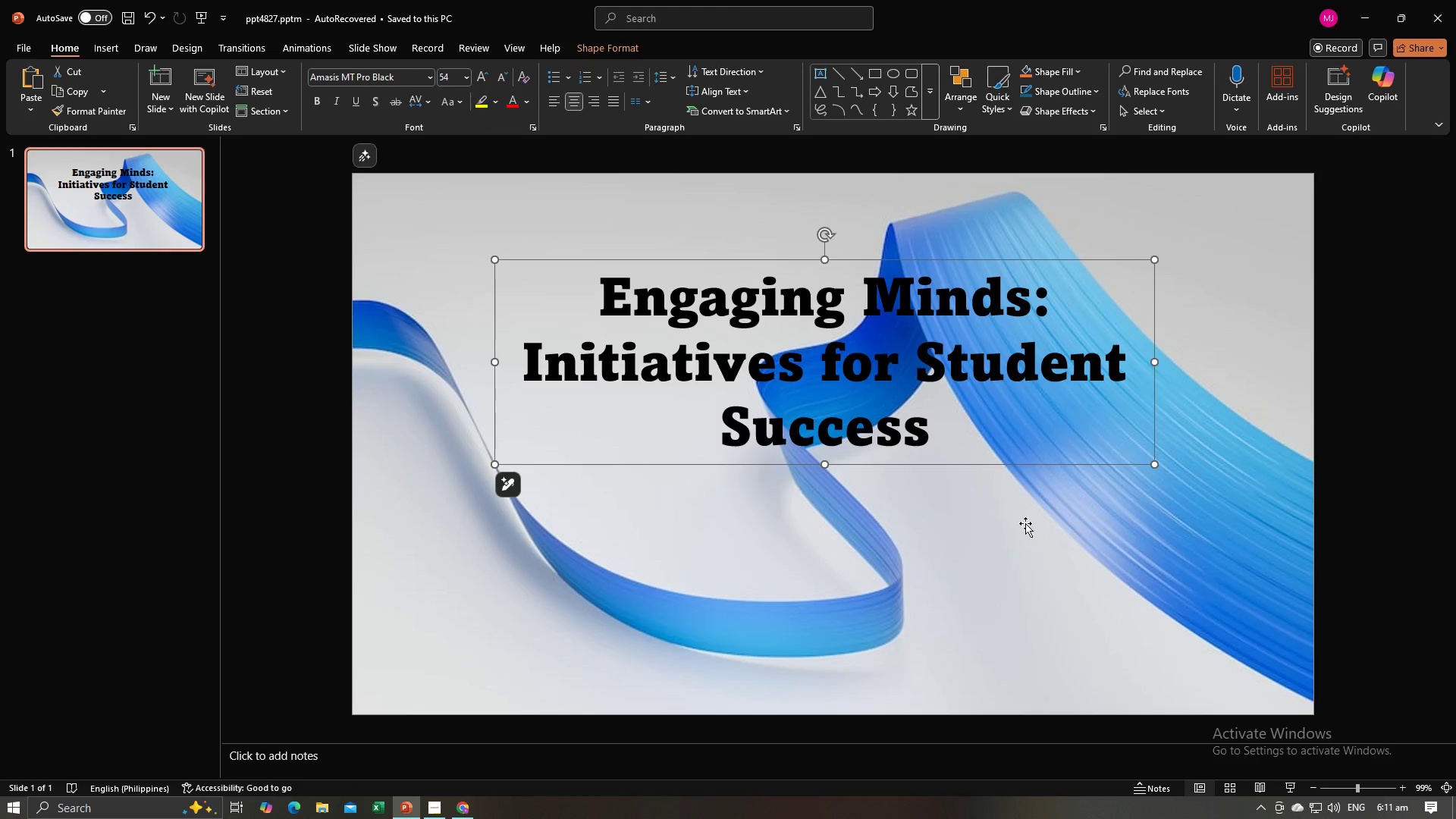 
left_click([1025, 523])
 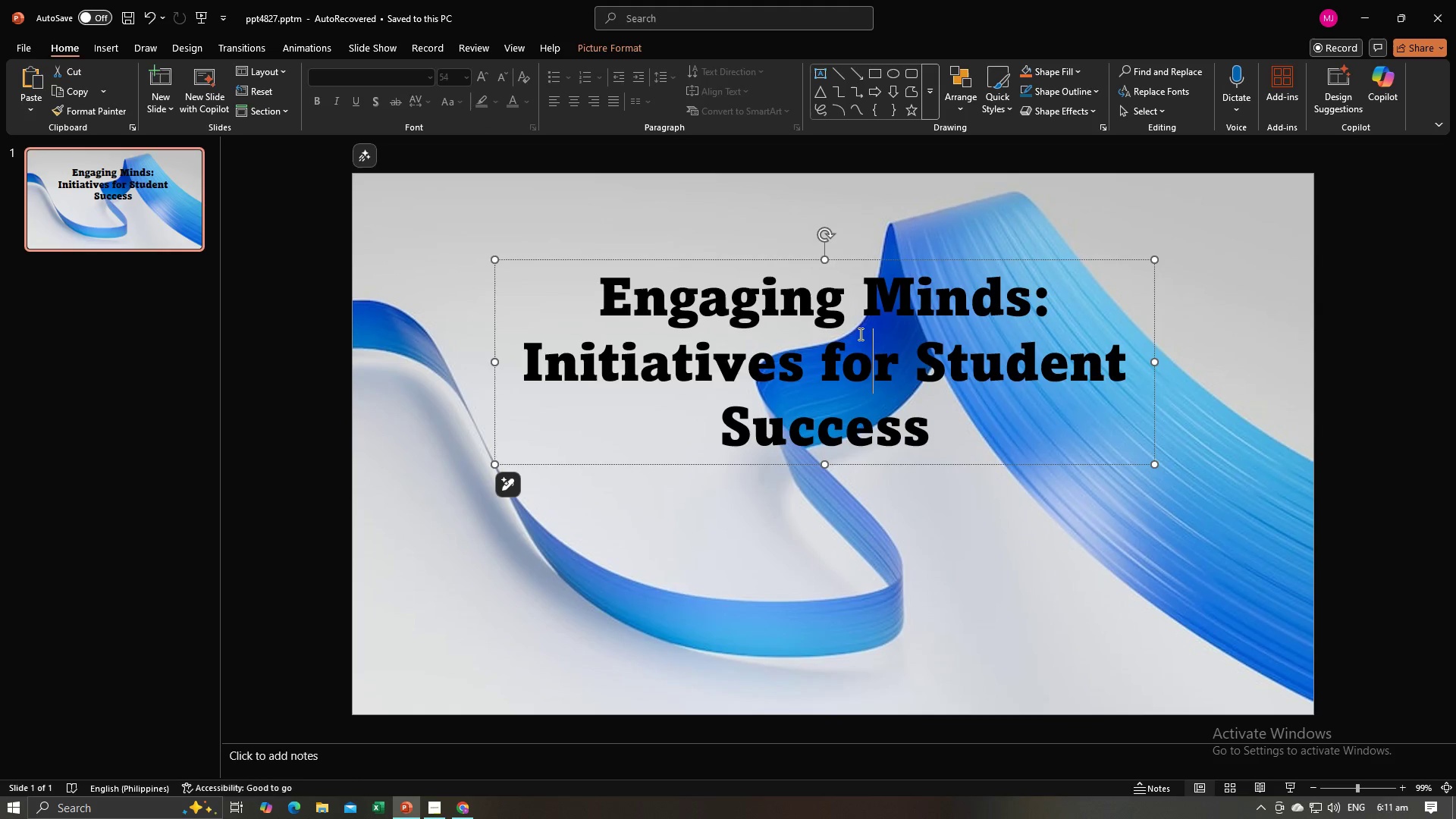 
left_click([859, 334])
 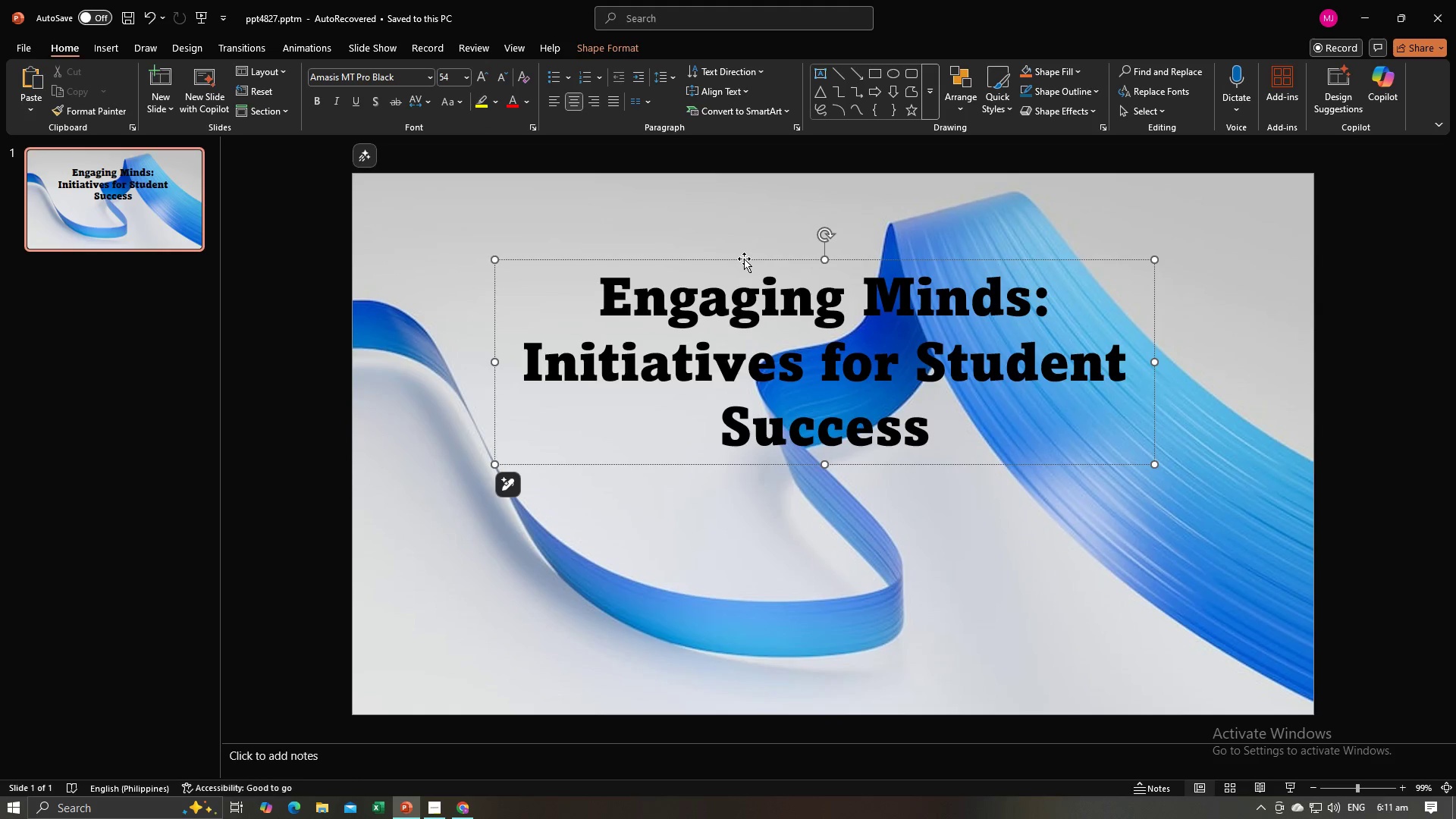 
left_click_drag(start_coordinate=[744, 259], to_coordinate=[744, 239])
 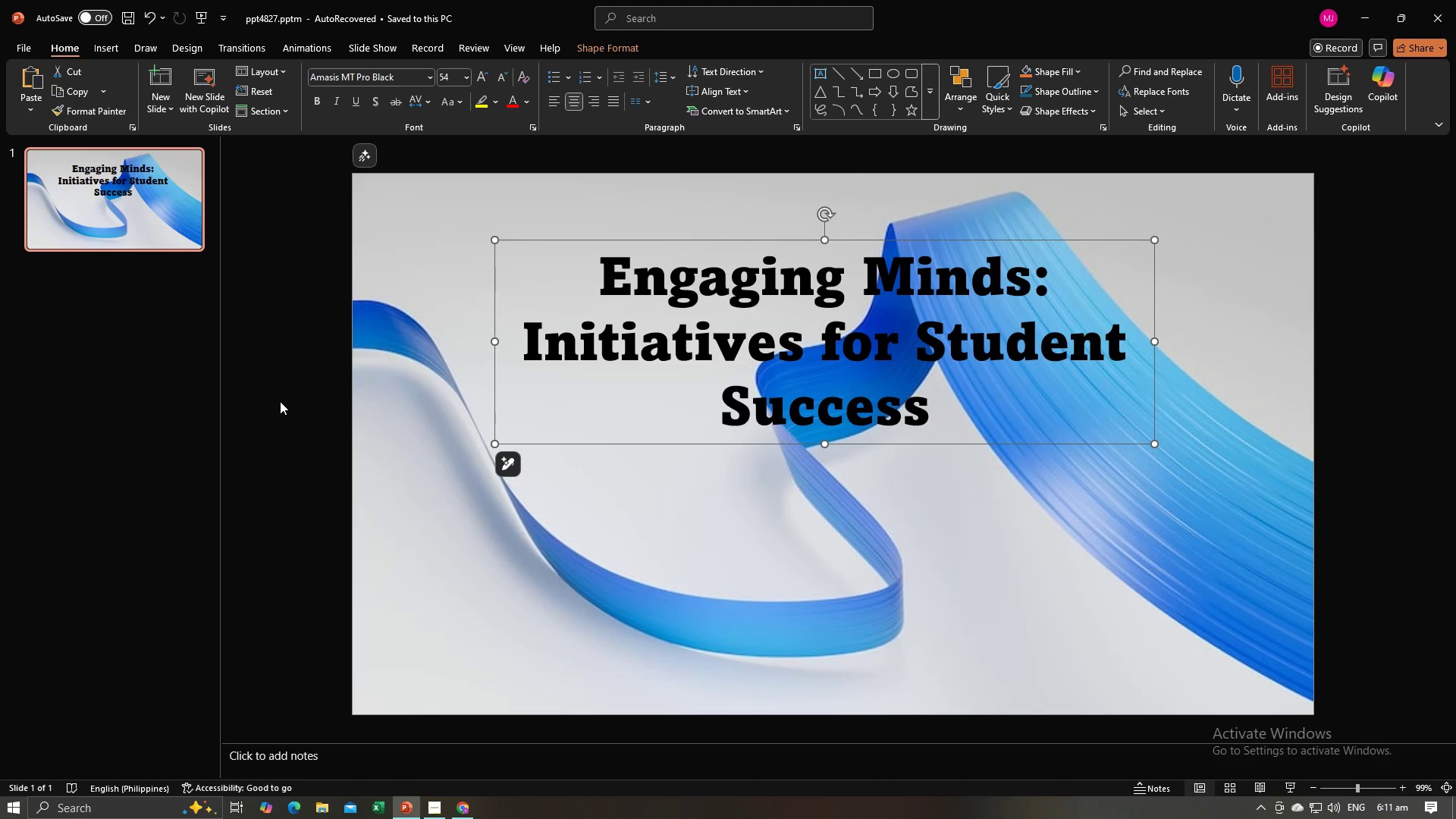 
left_click([283, 399])
 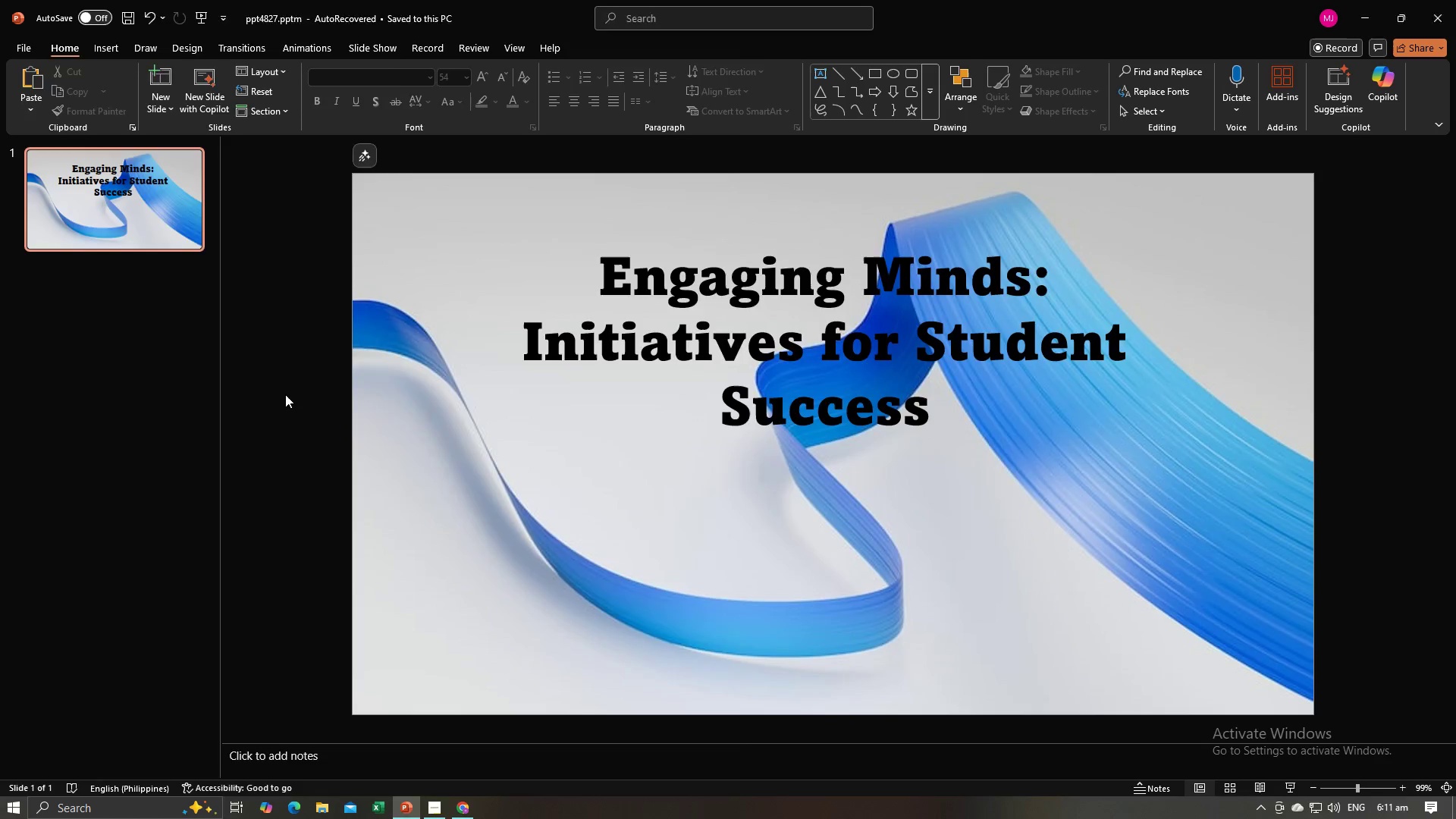 
key(Alt+AltLeft)
 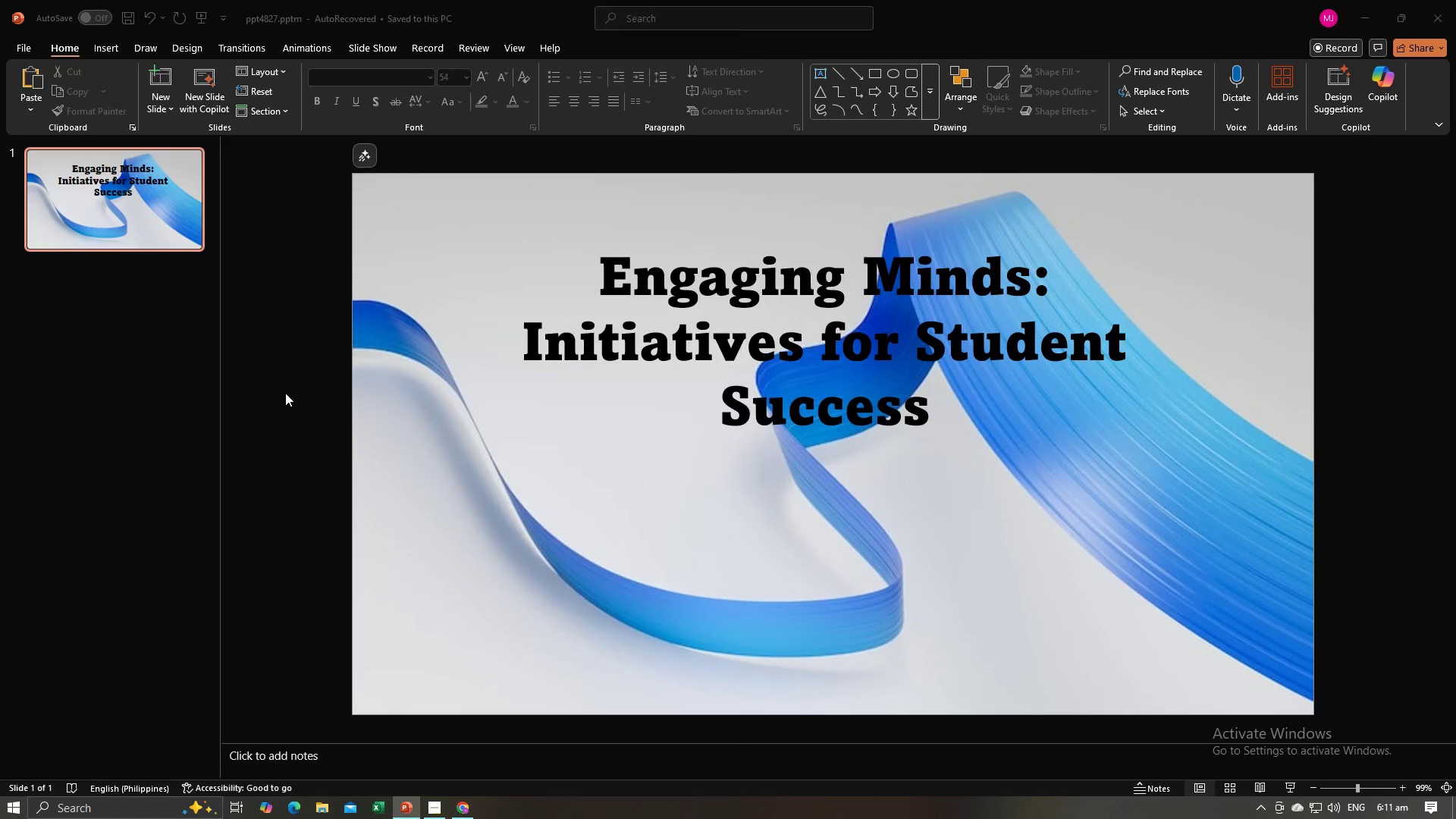 
key(Alt+Tab)
 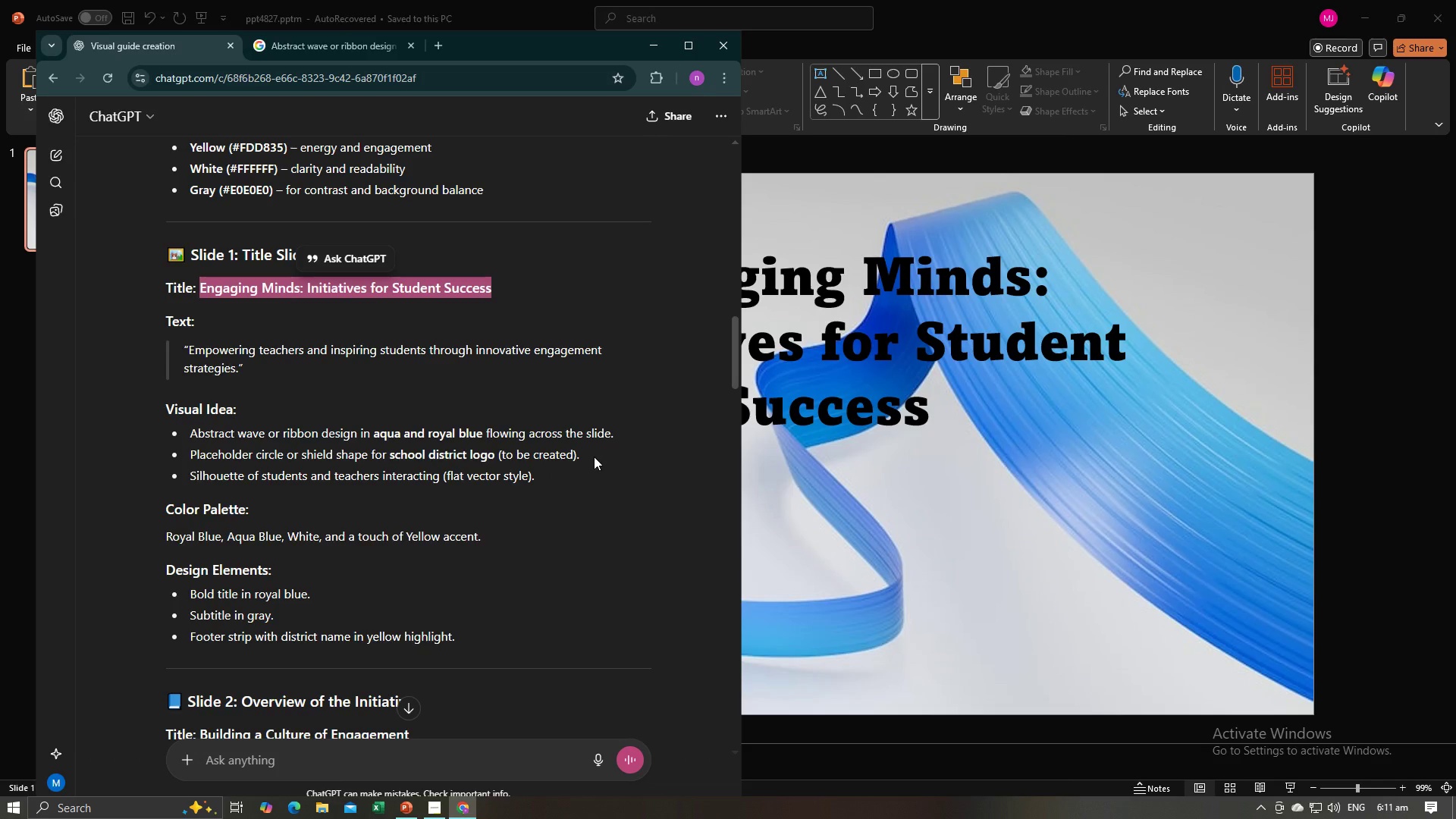 
wait(13.98)
 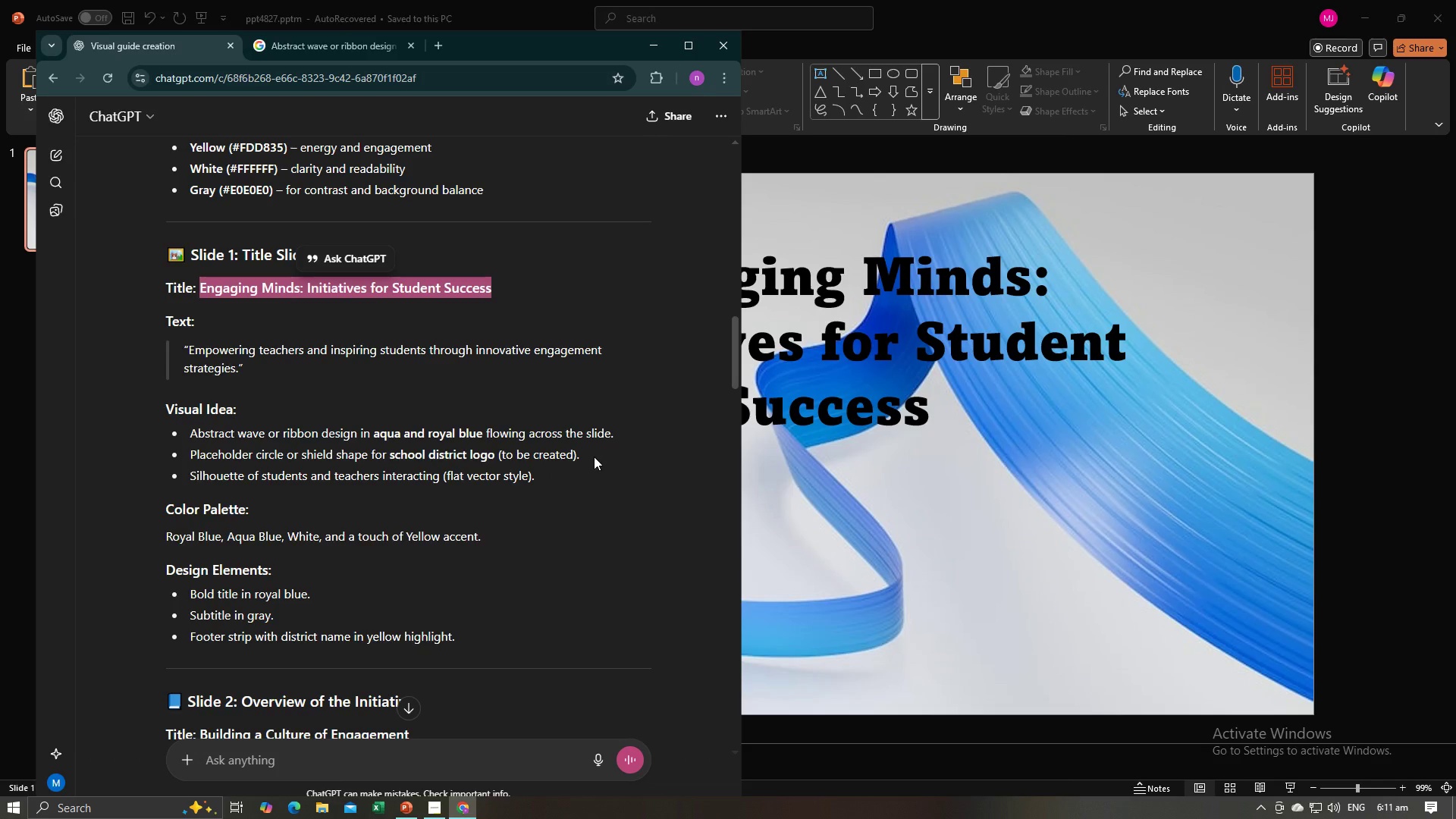 
key(Alt+AltLeft)
 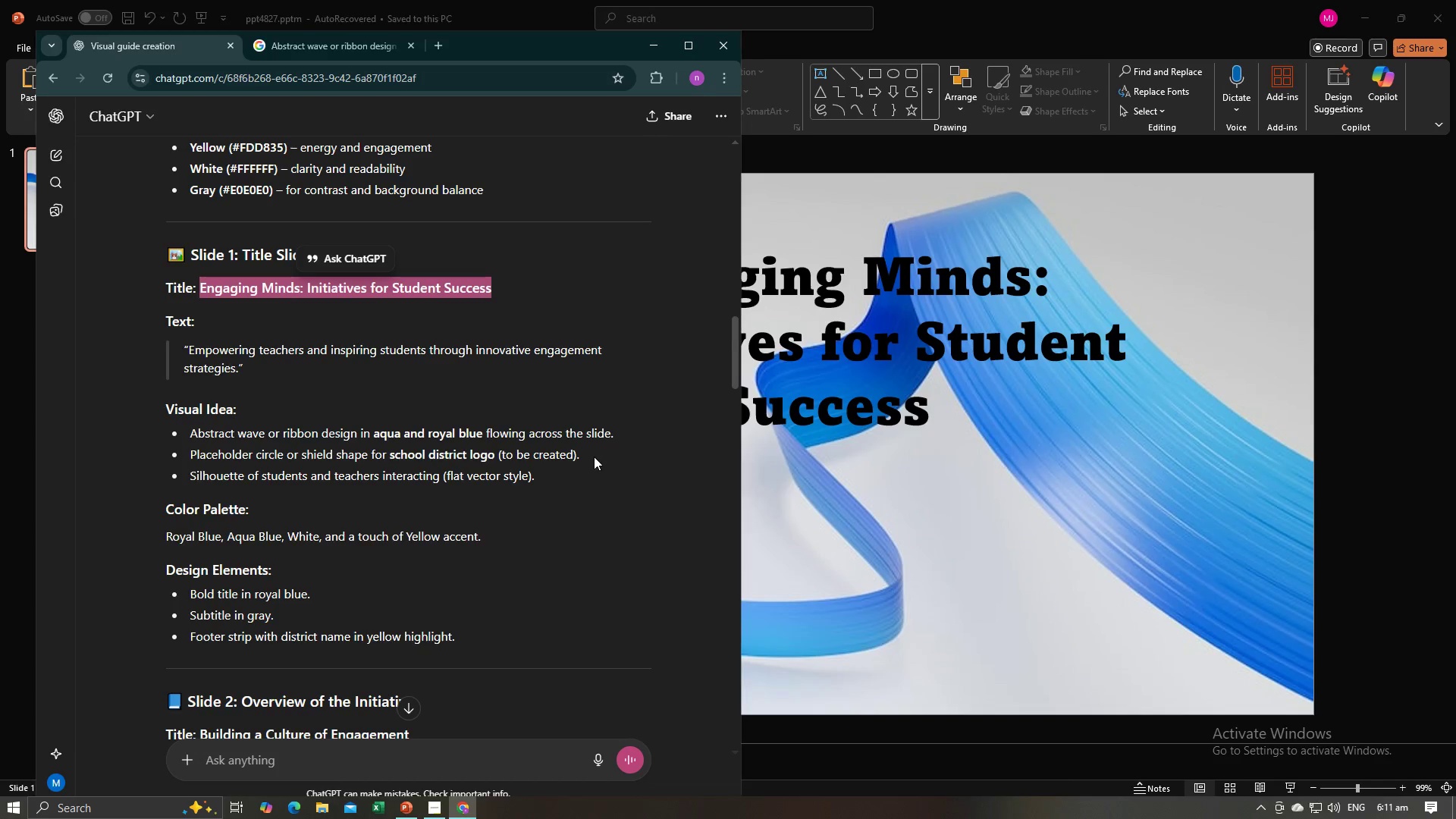 
key(Alt+Tab)
 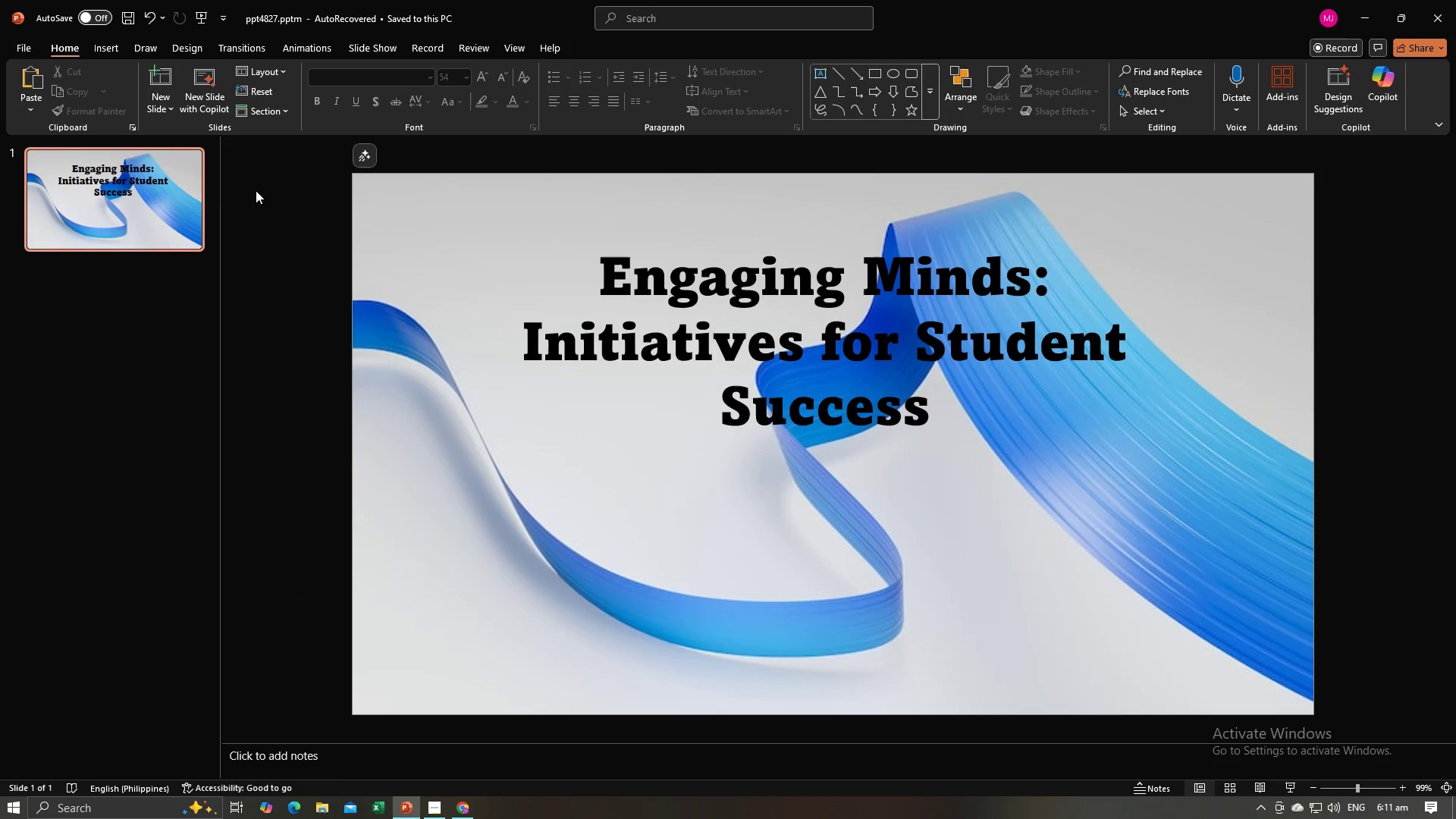 
key(Alt+Tab)
 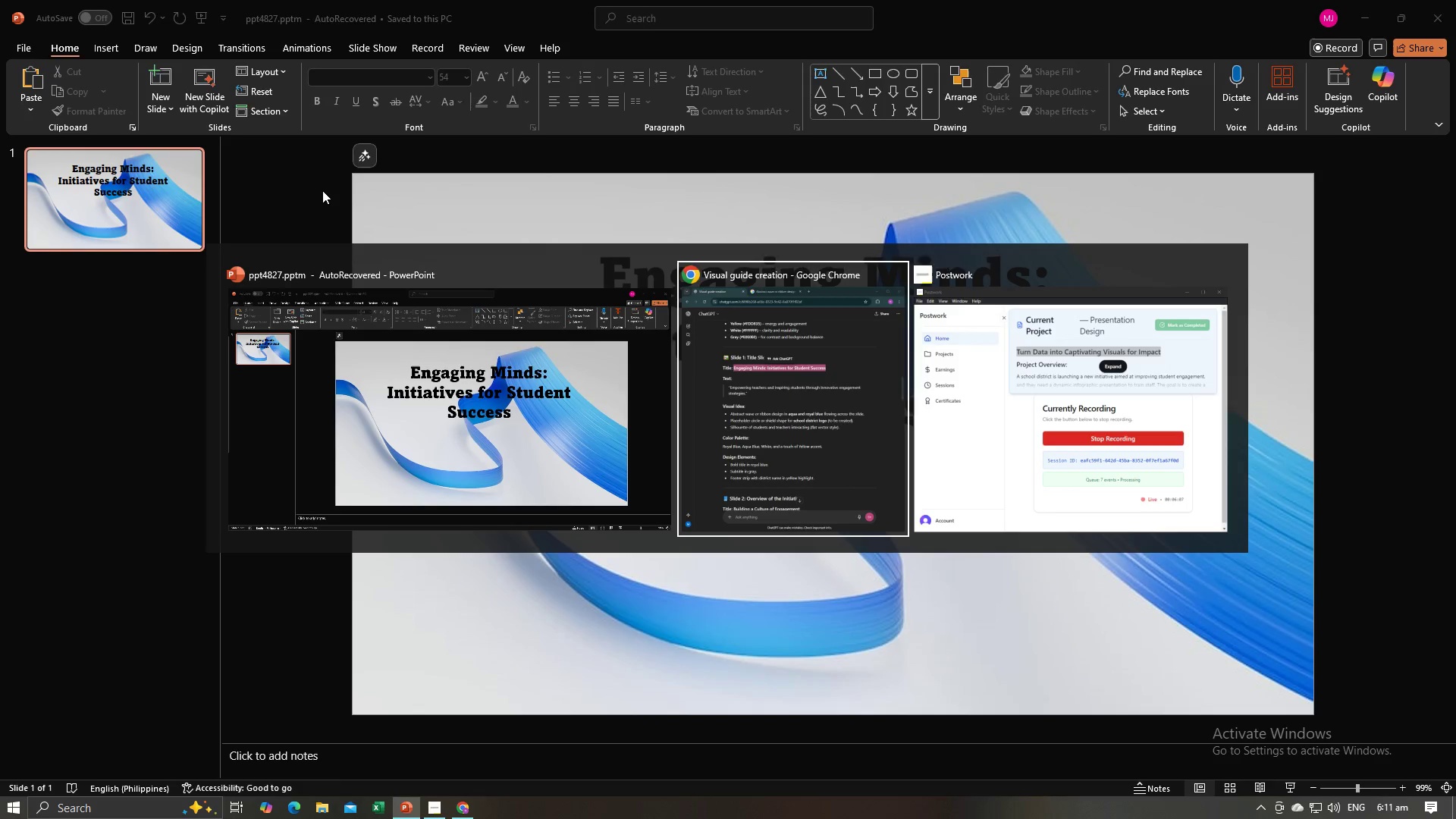 
key(Alt+Tab)
 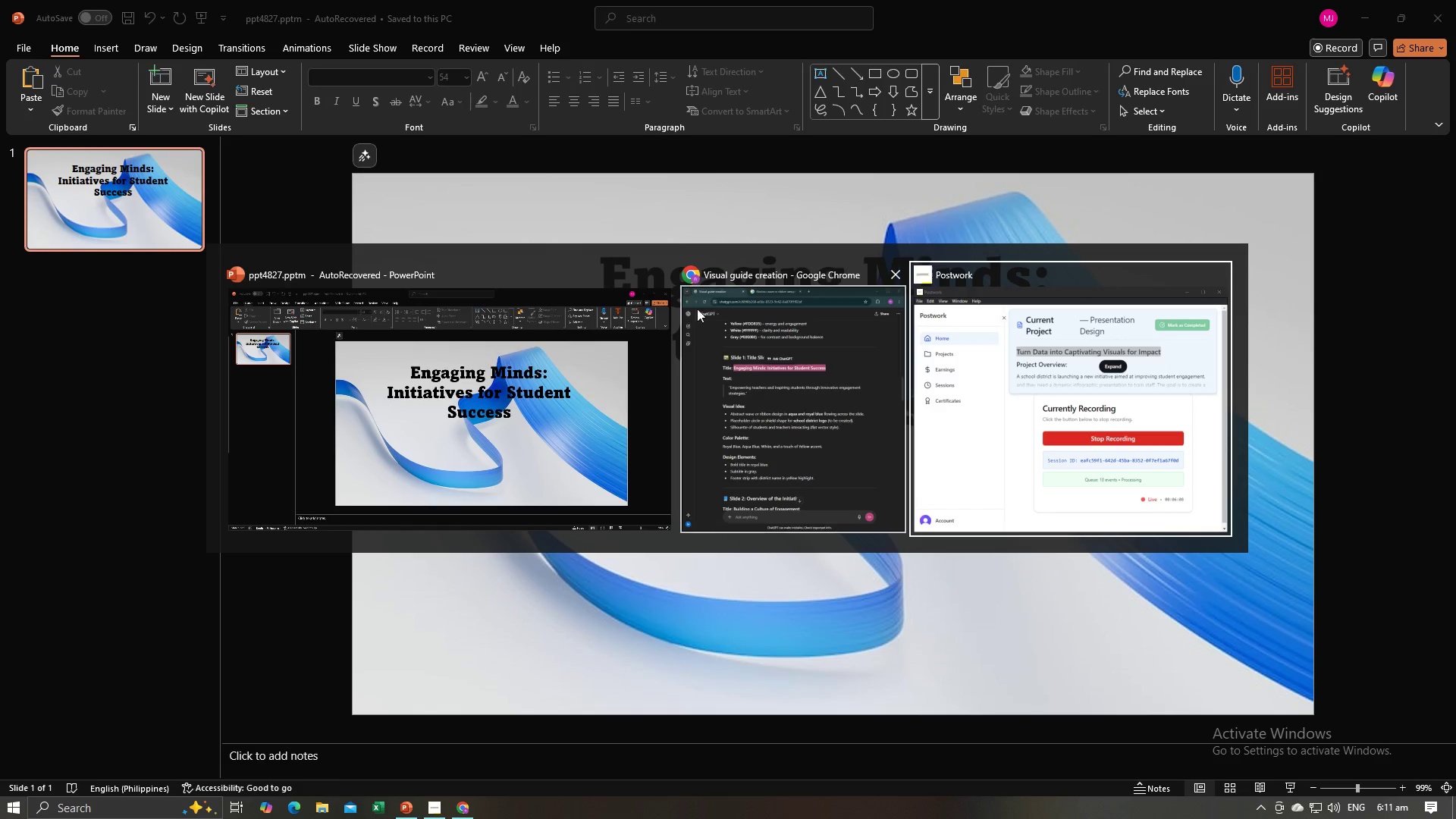 
left_click([748, 374])
 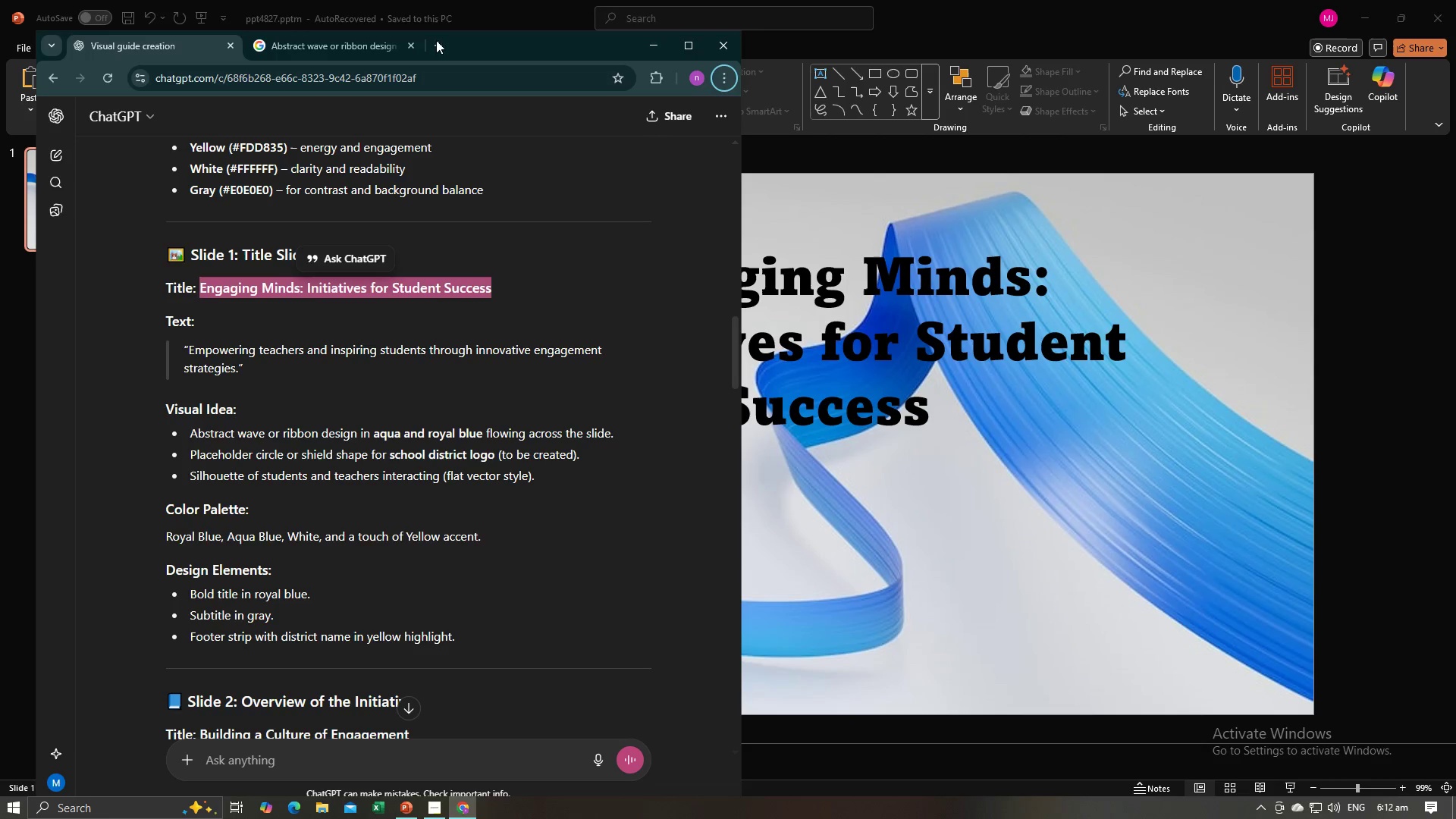 
left_click([444, 45])
 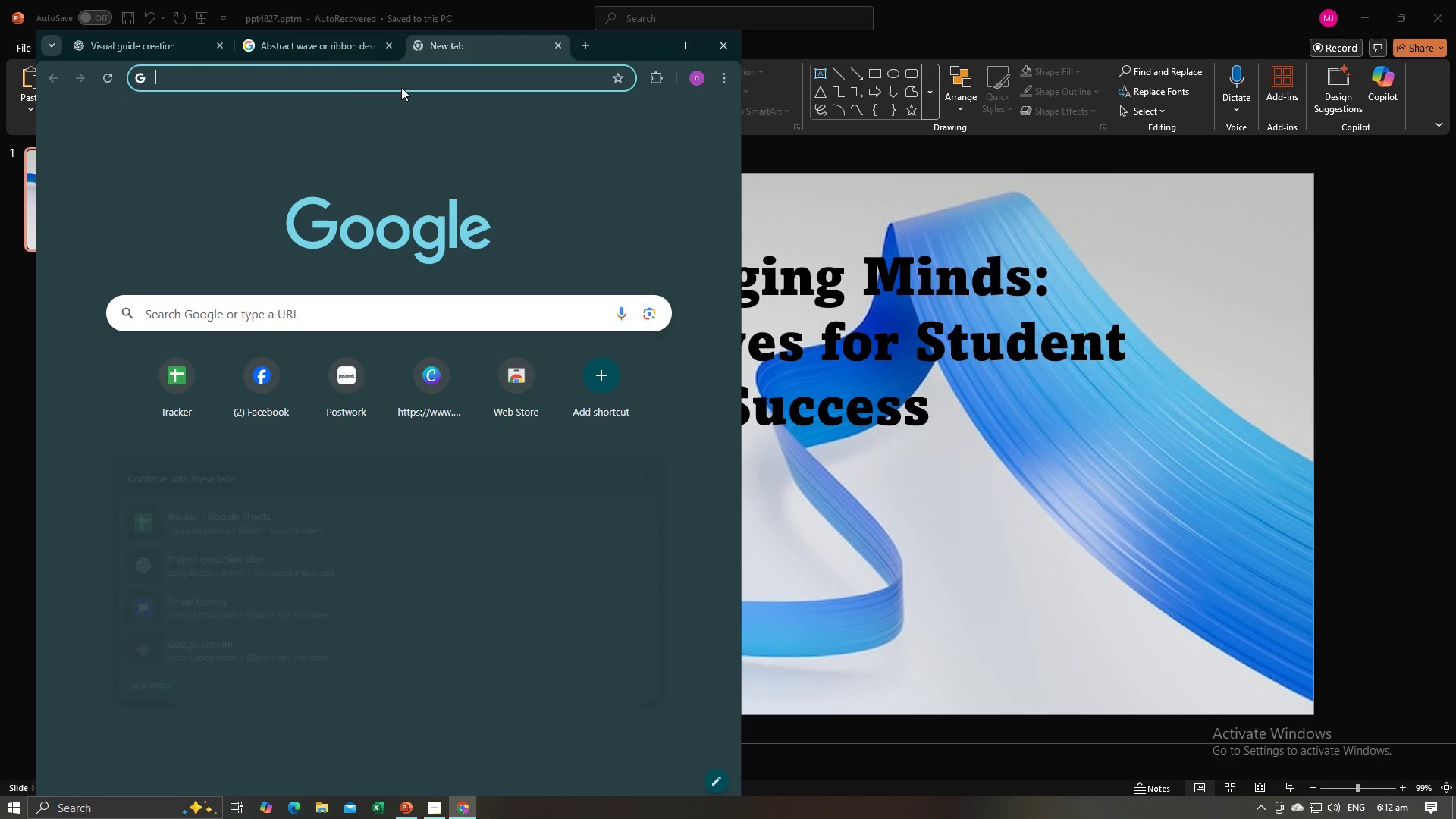 
double_click([401, 87])
 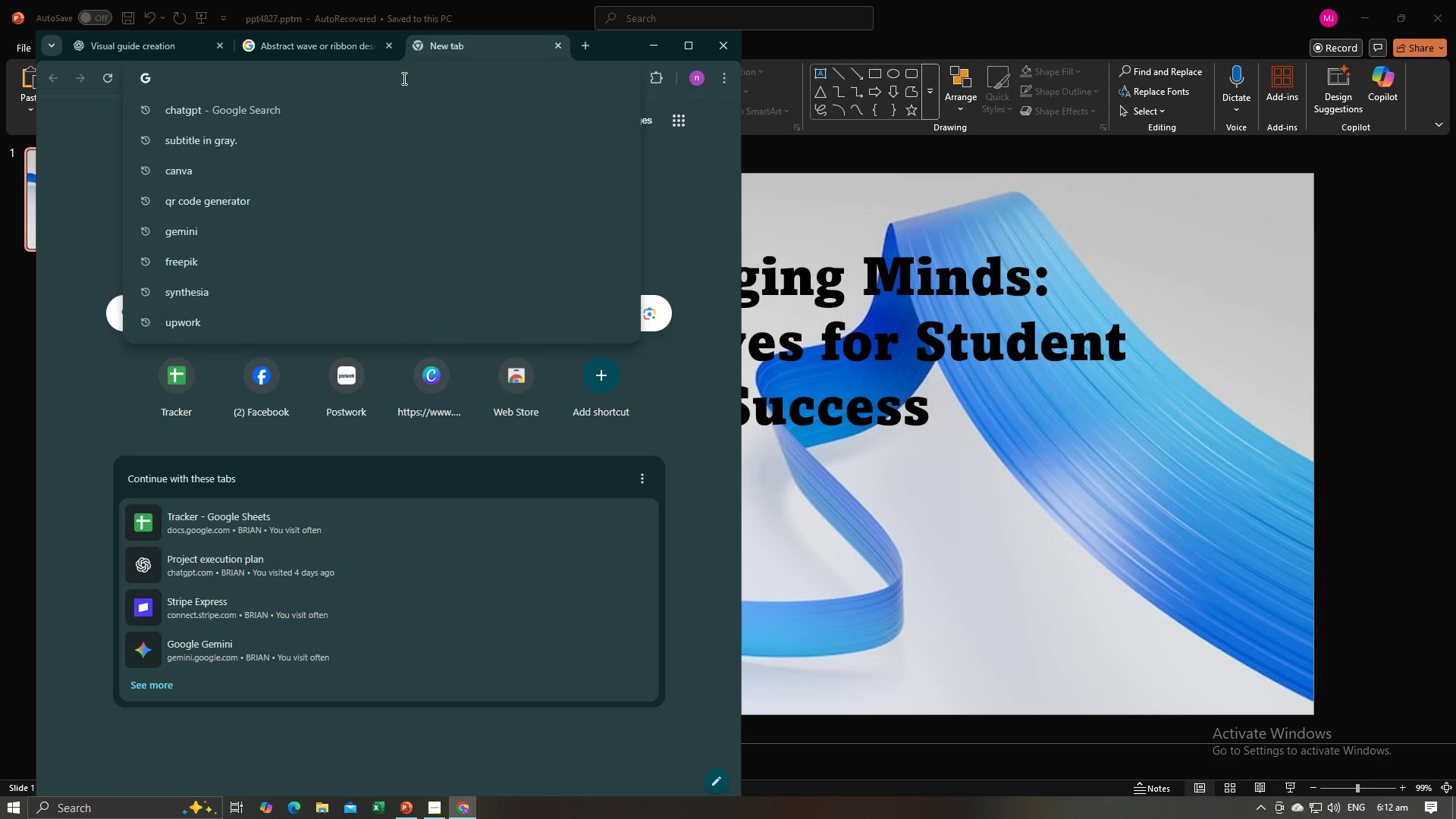 
type(canva)
 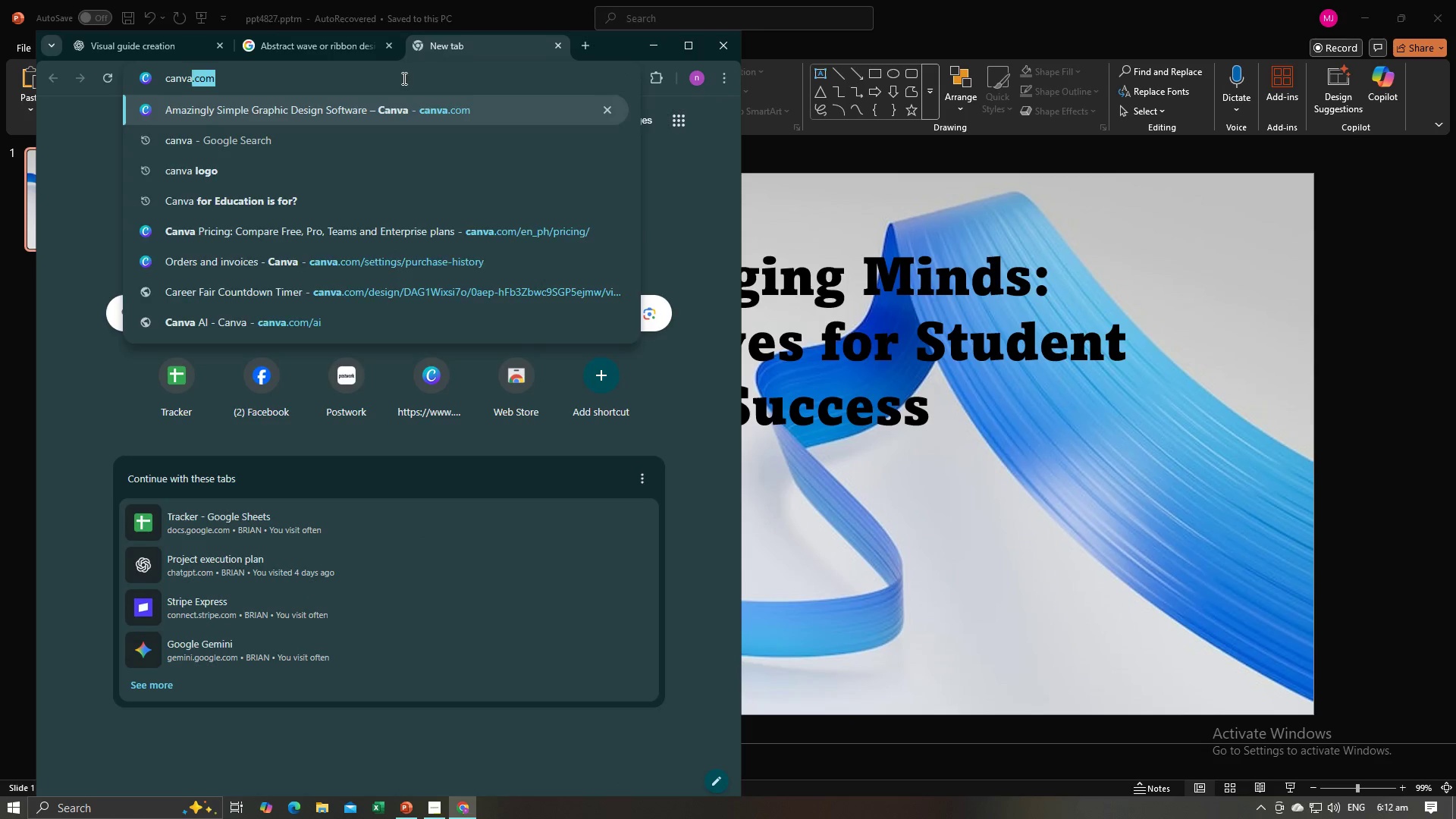 
key(Enter)
 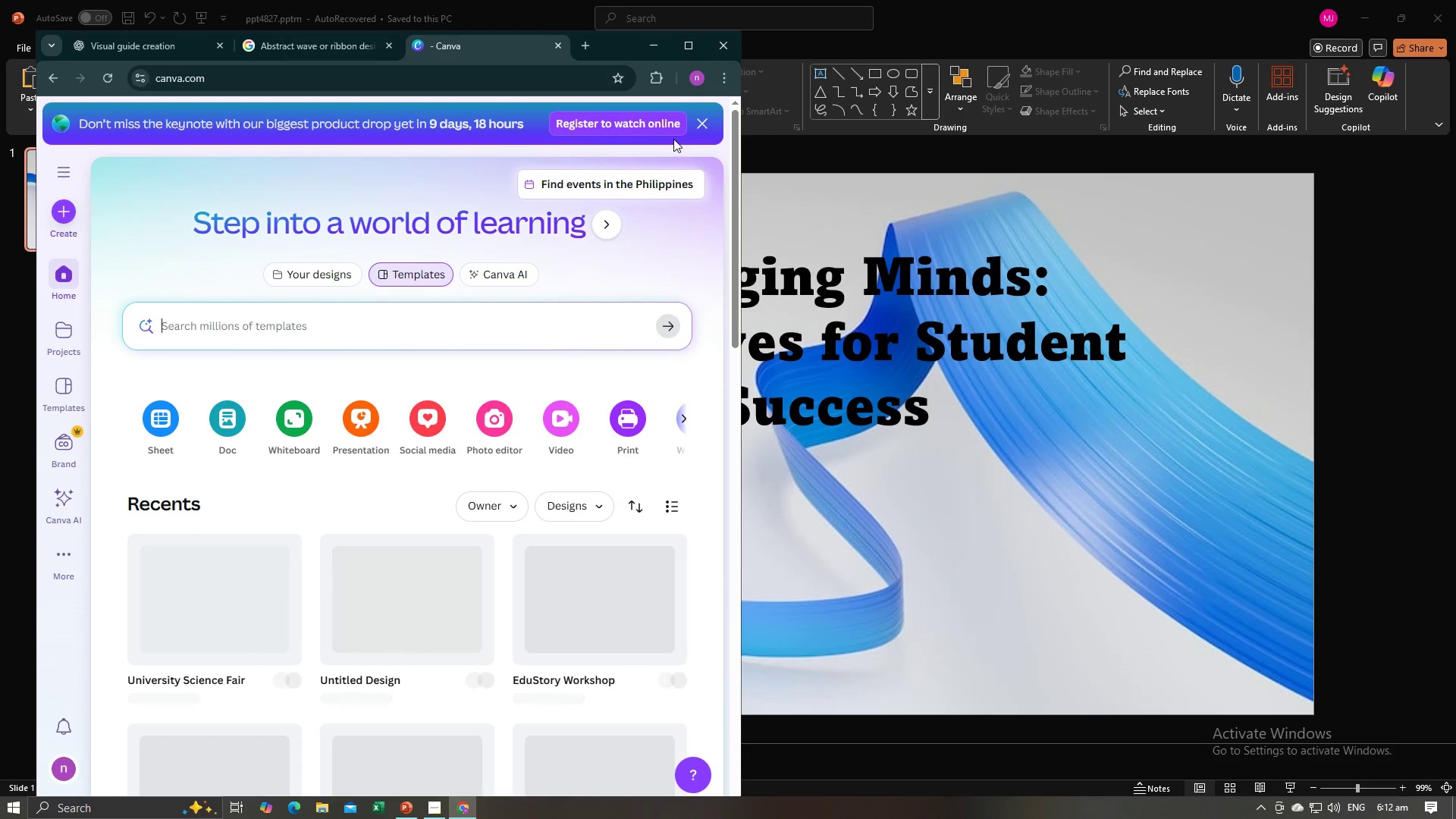 
wait(13.58)
 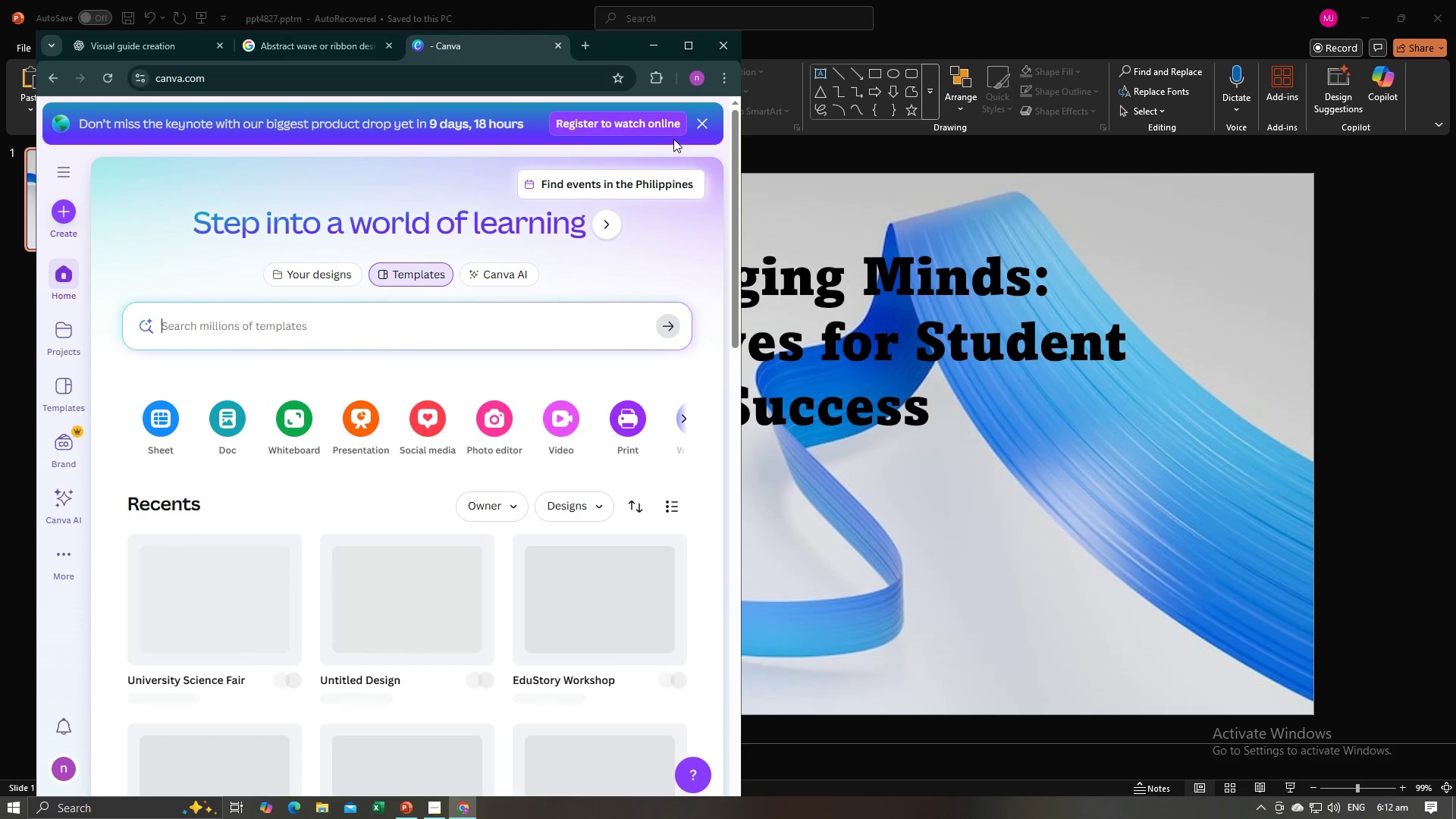 
left_click([65, 219])
 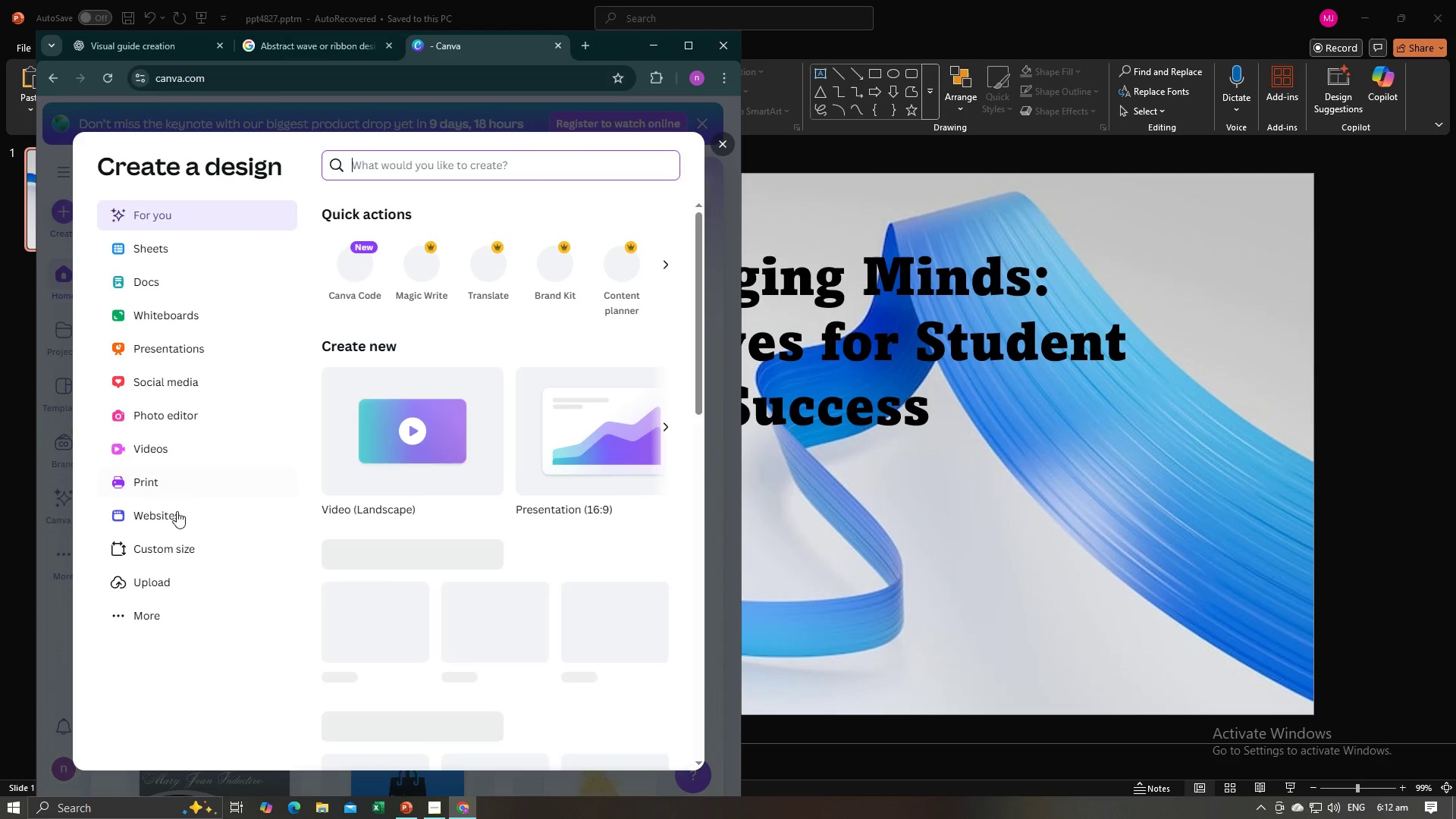 
left_click([177, 548])
 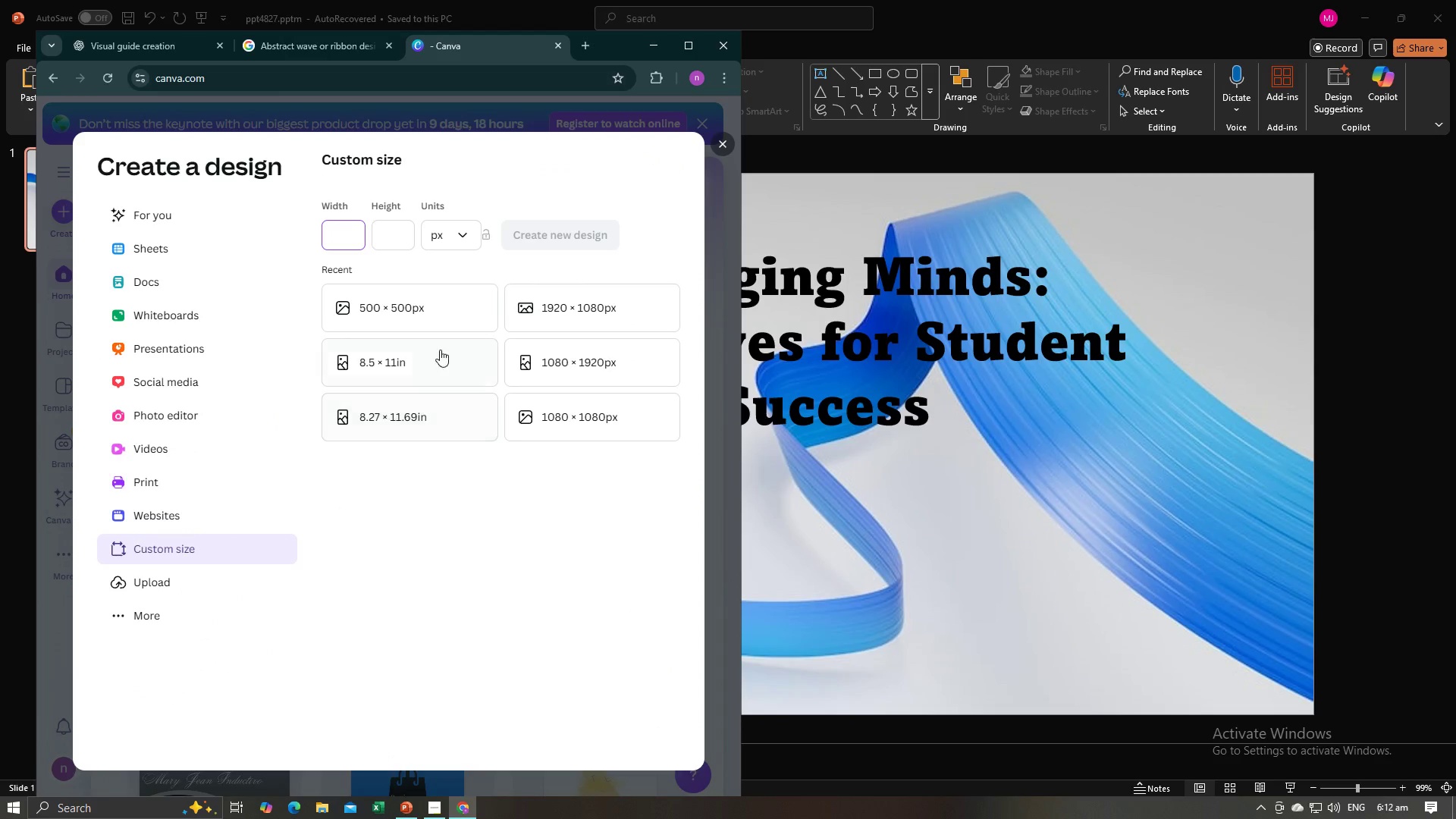 
left_click([441, 315])
 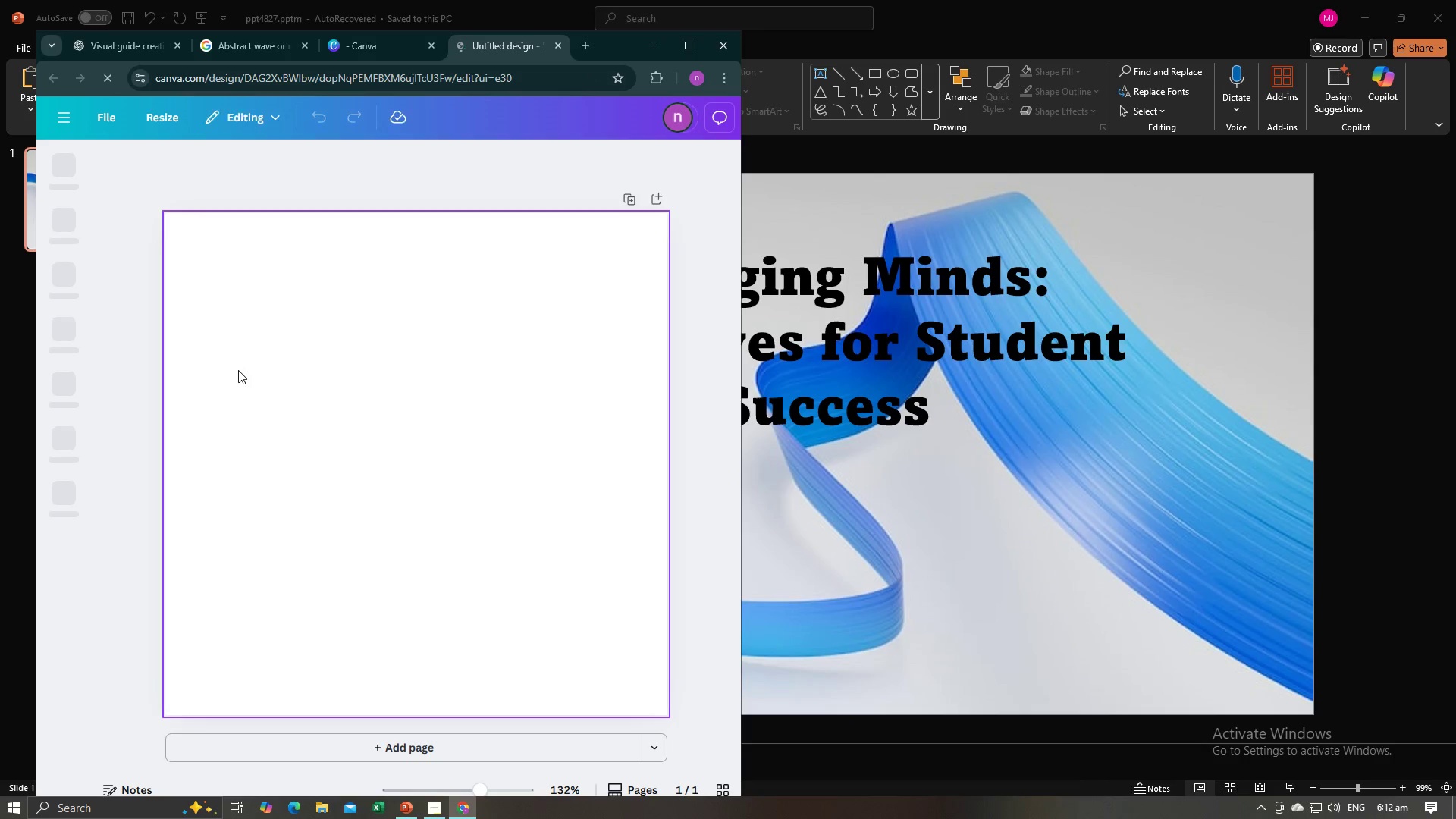 
wait(7.77)
 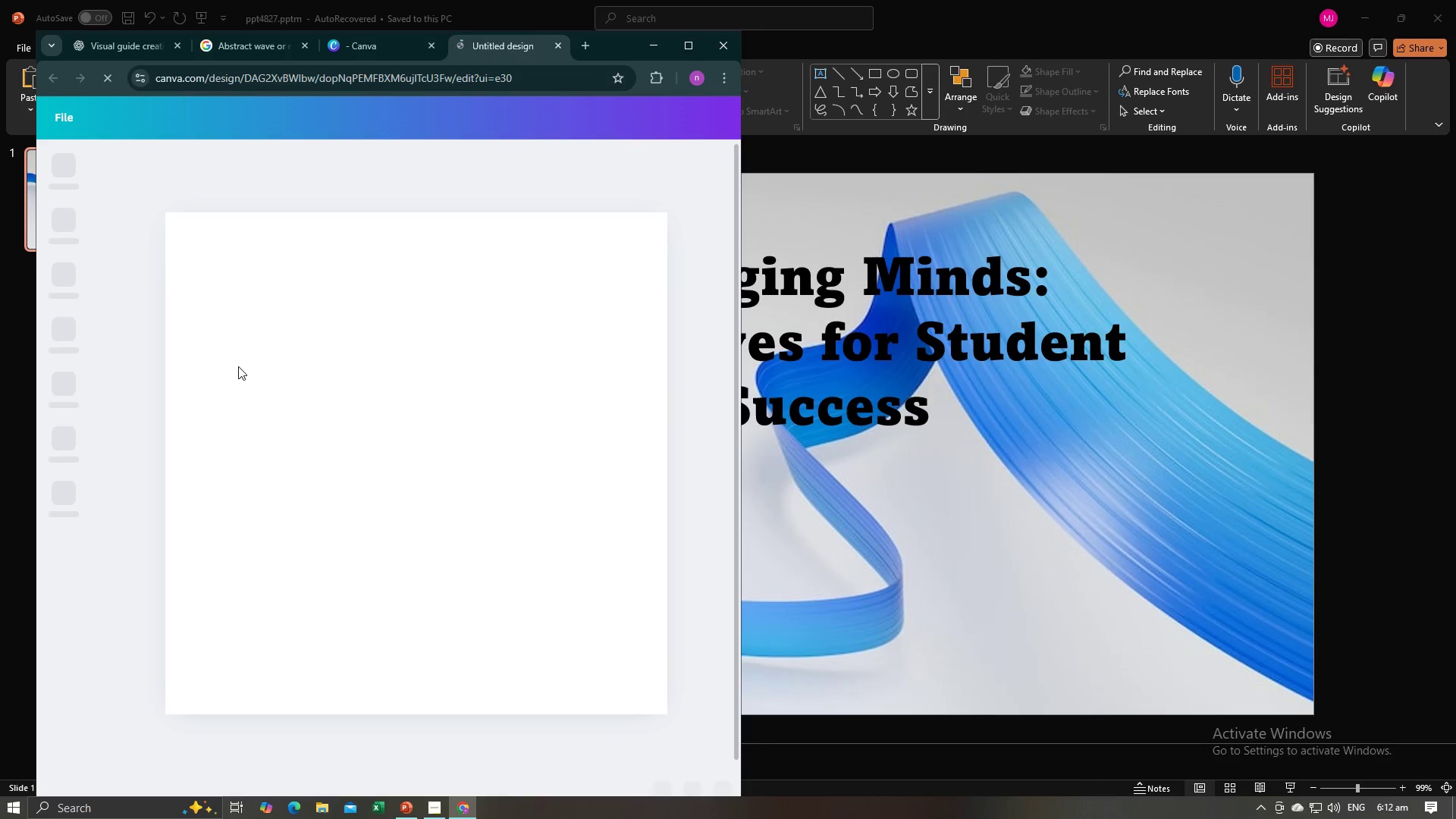 
left_click([531, 370])
 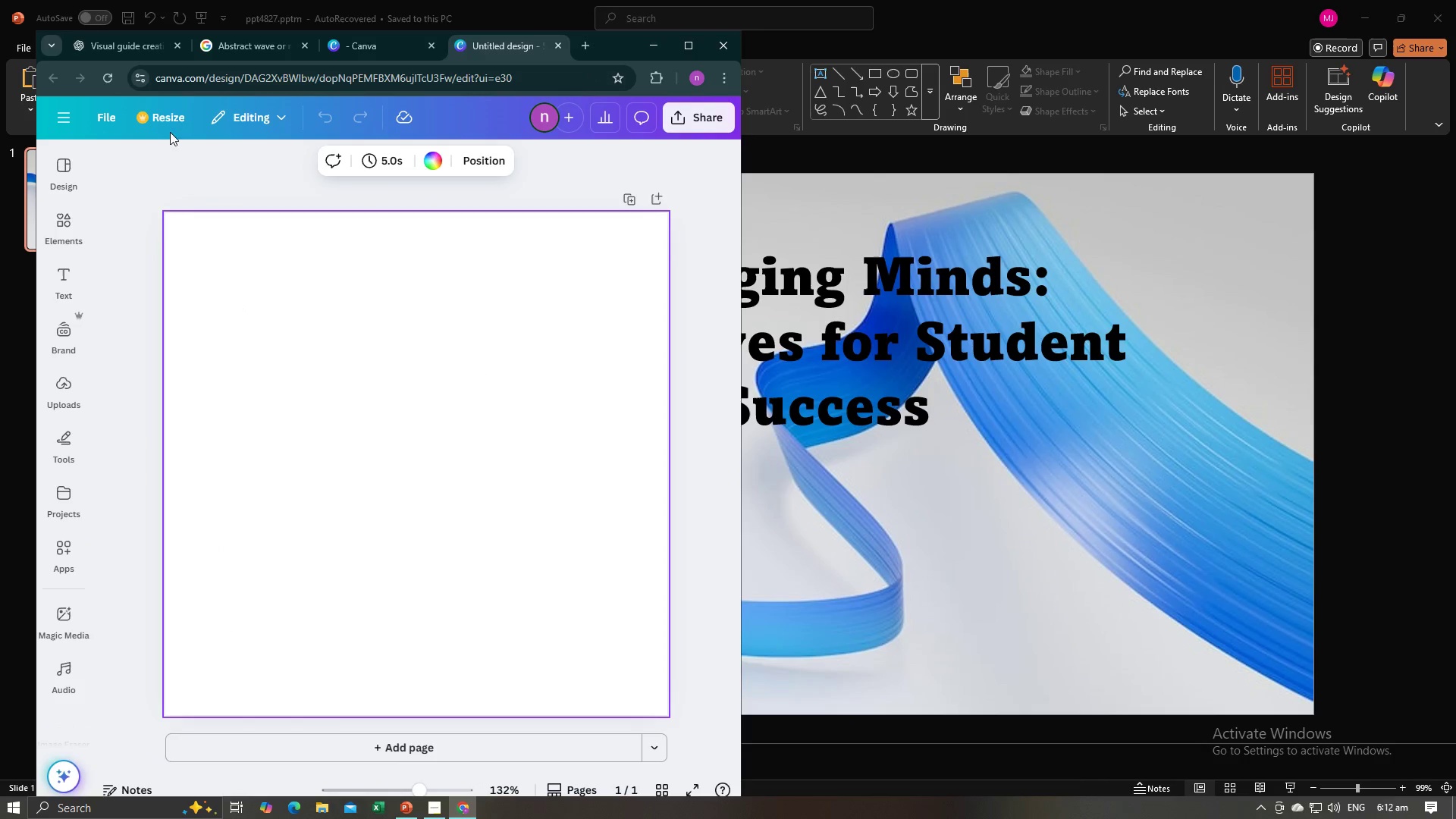 
left_click([168, 124])
 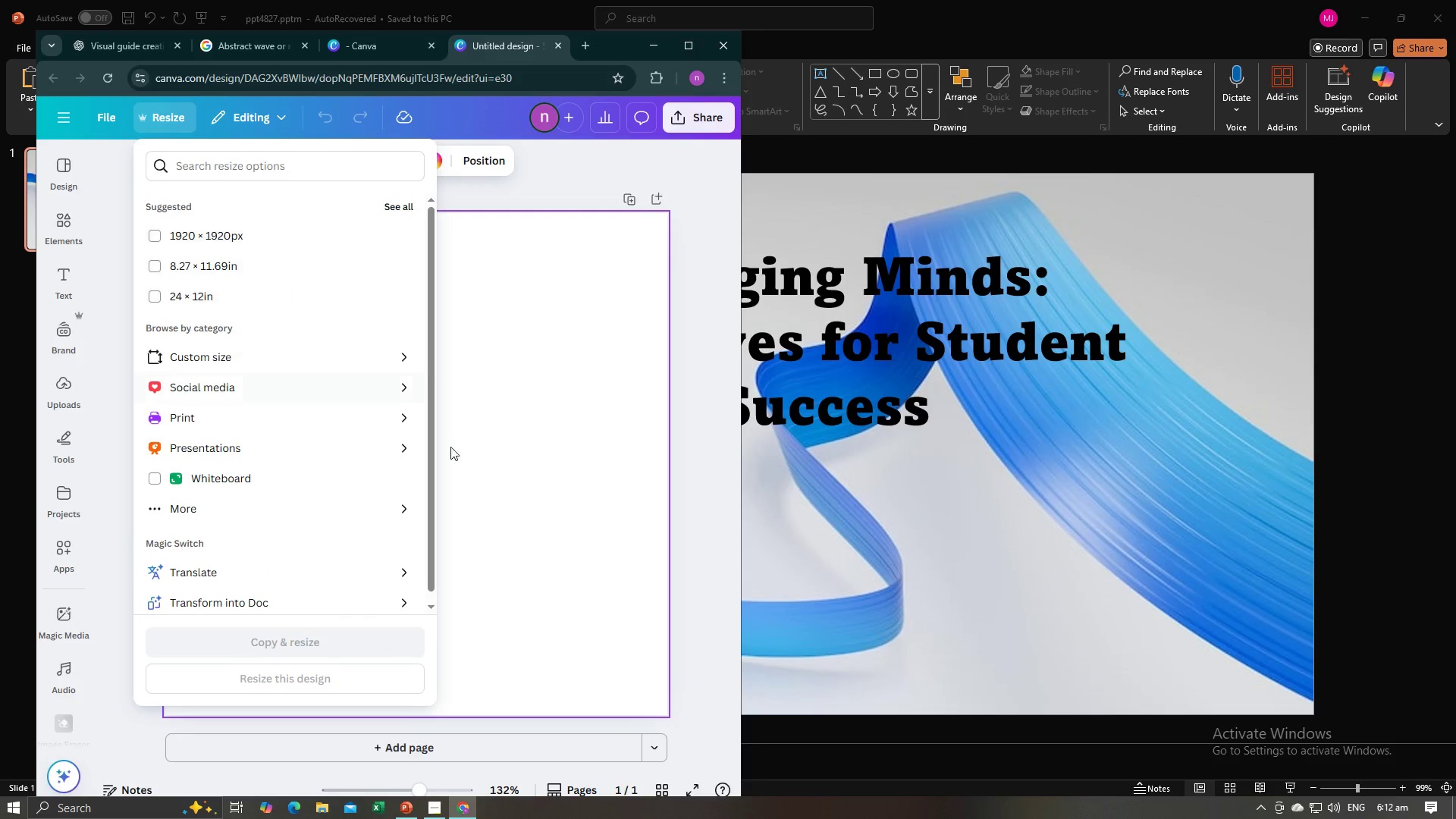 
left_click([514, 504])
 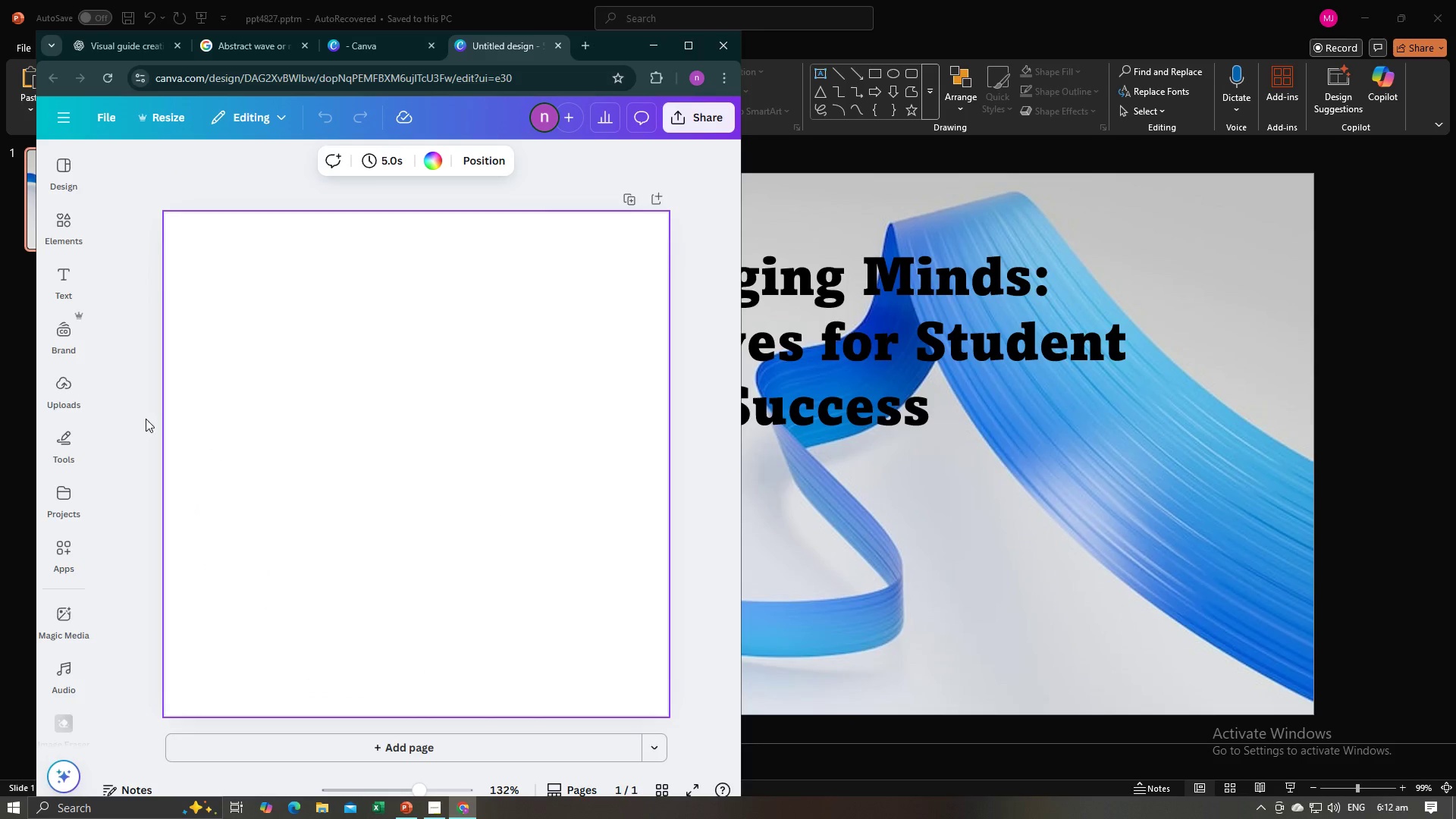 
left_click([126, 420])
 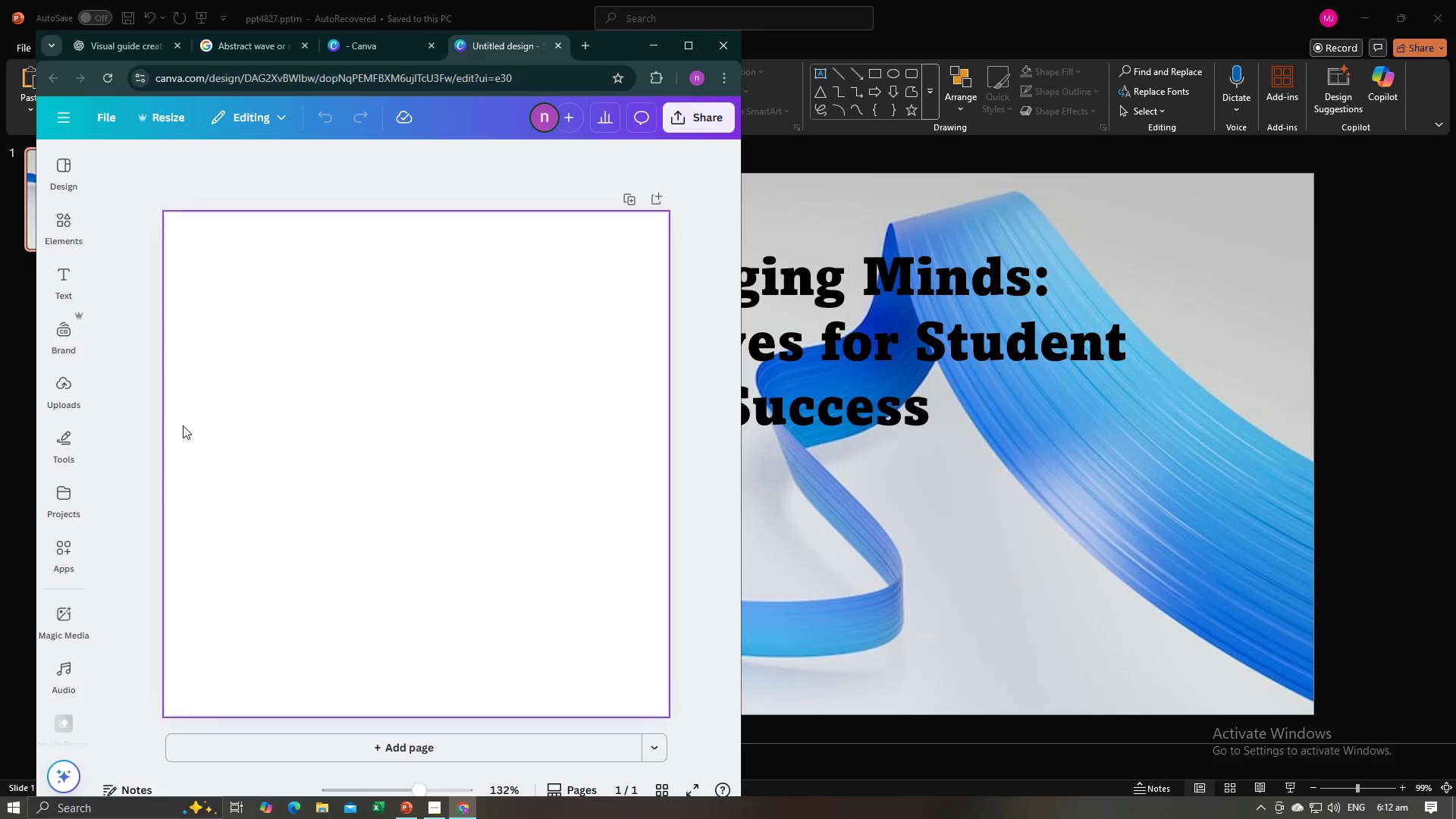 
left_click([184, 426])
 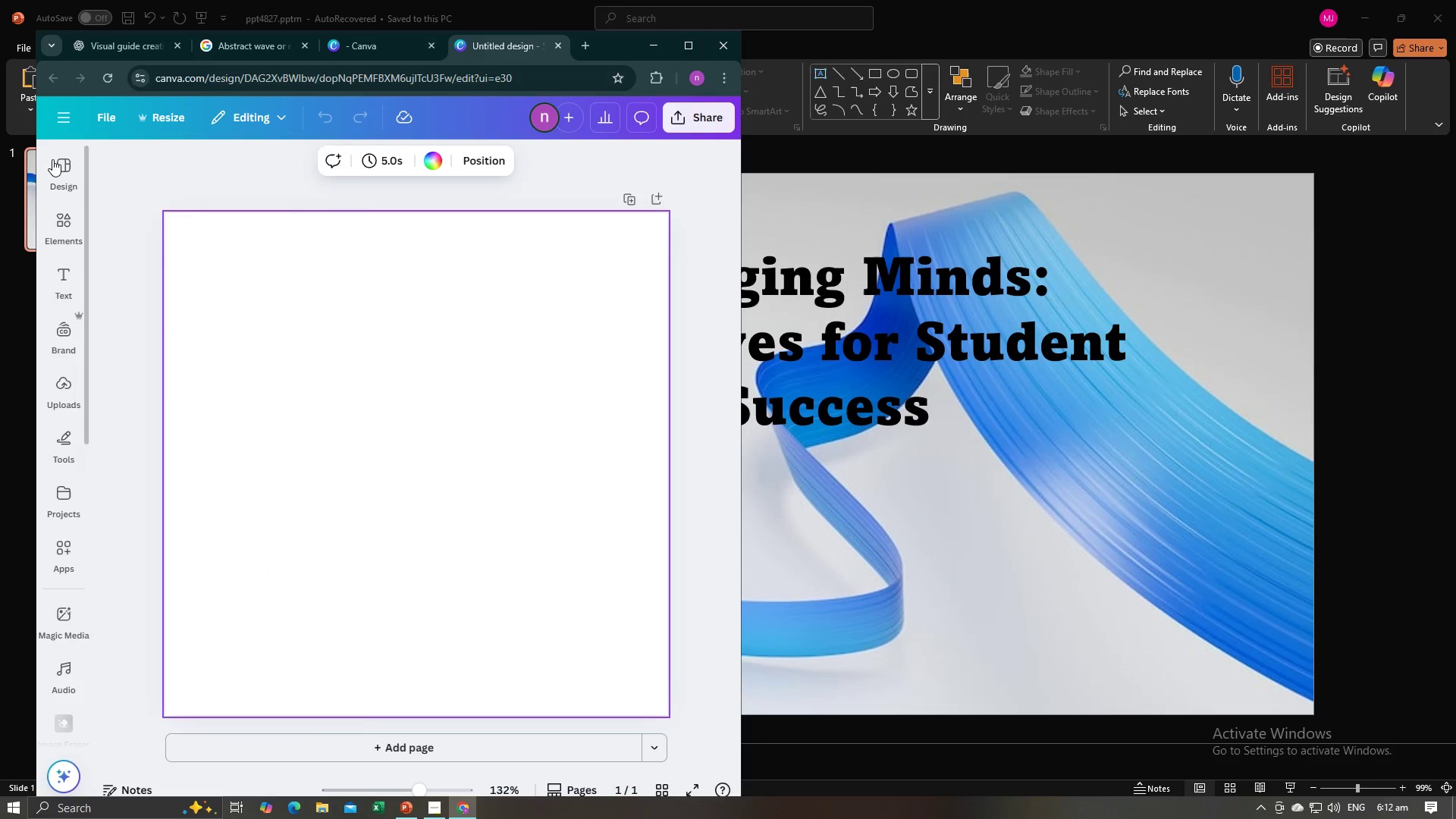 
left_click([53, 159])
 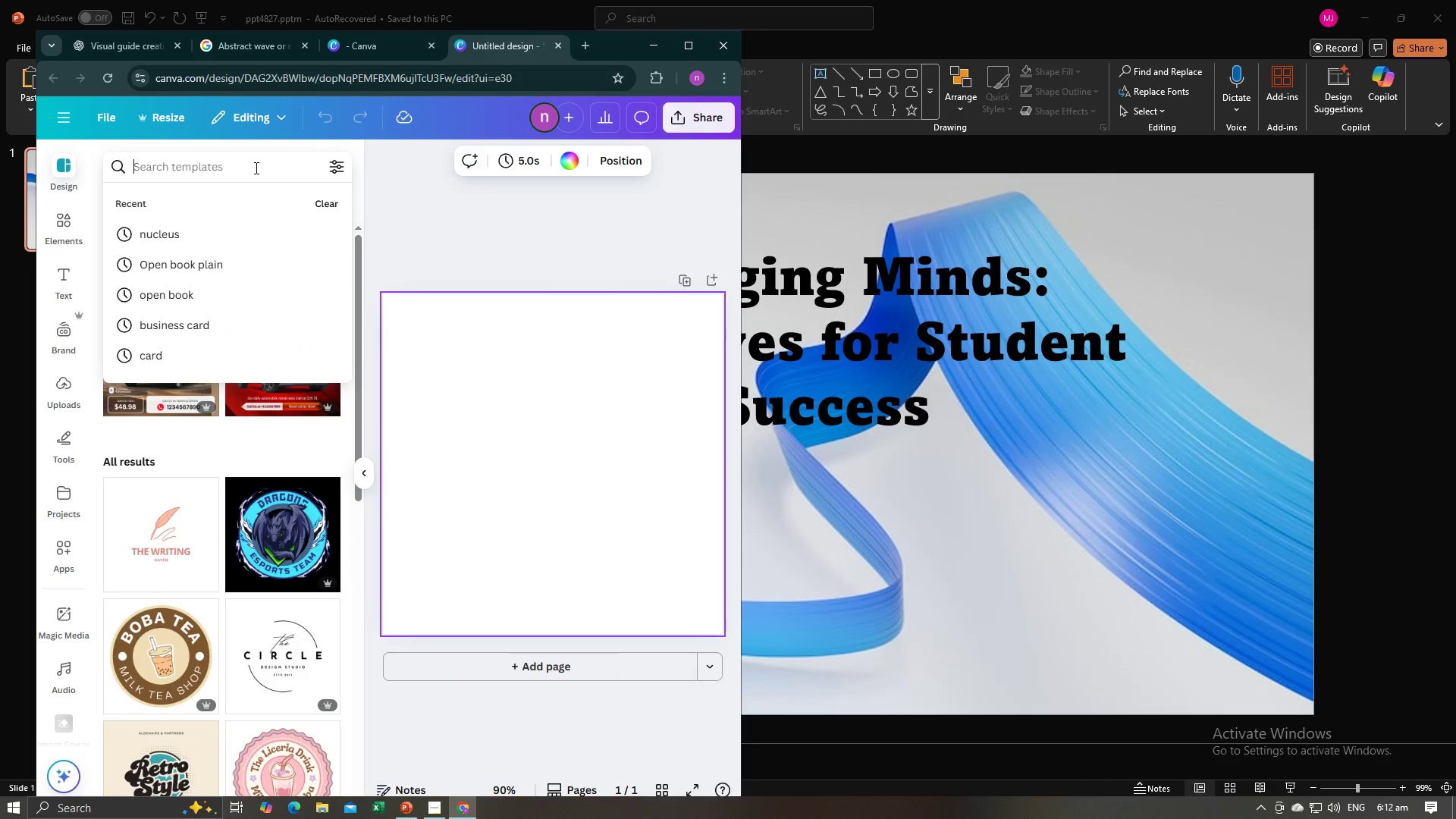 
type(shield)
 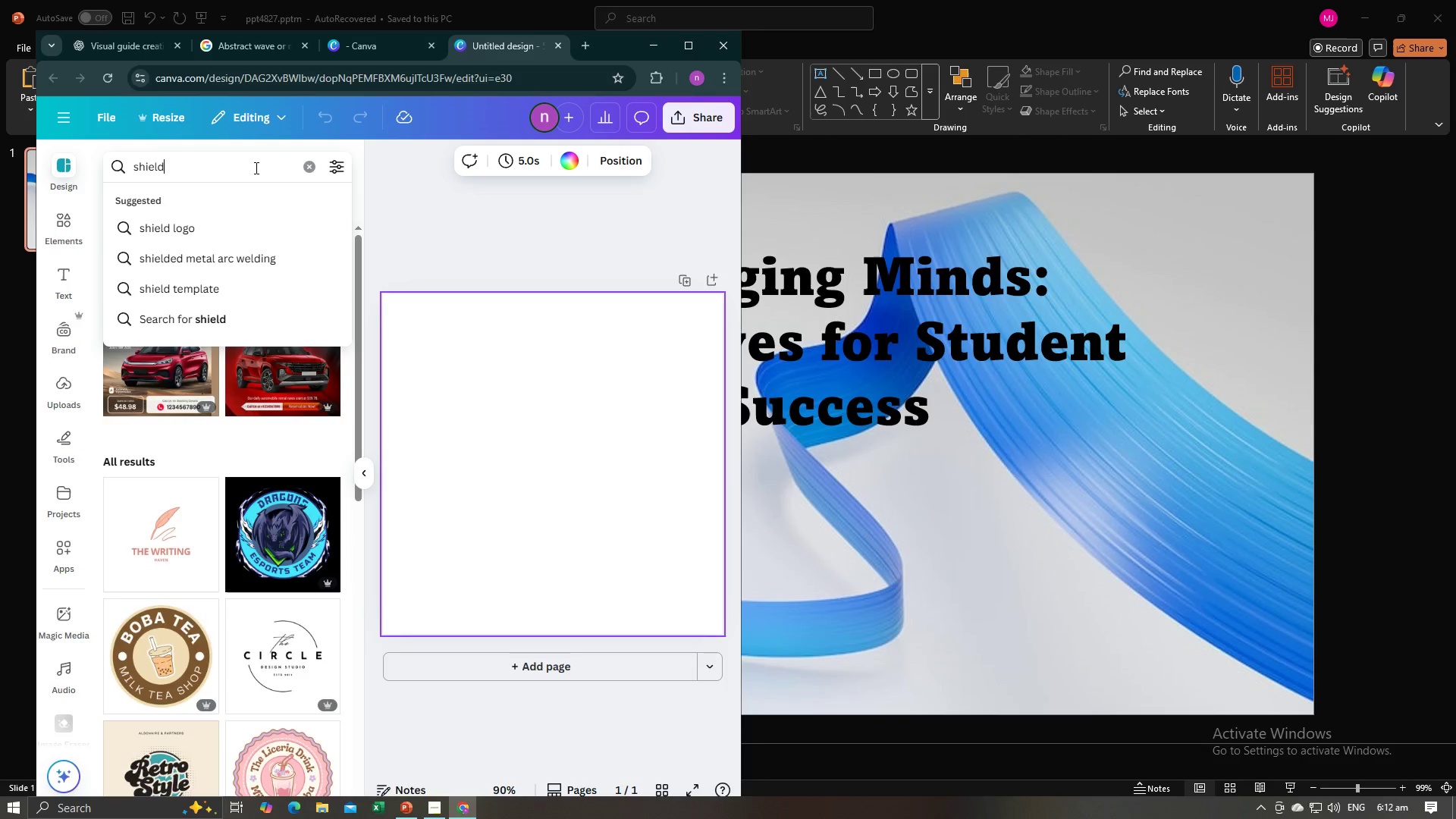 
key(Enter)
 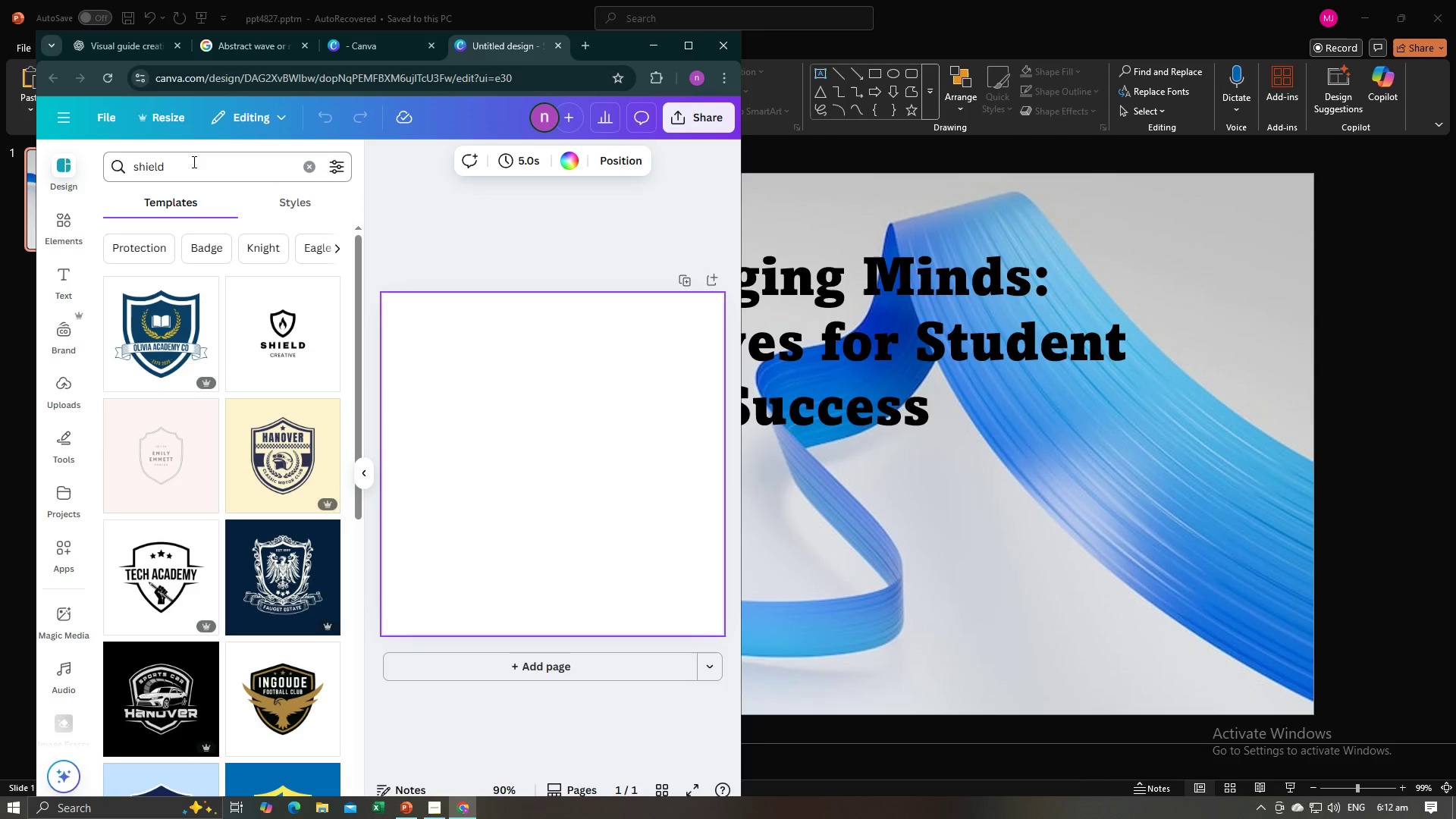 
wait(5.97)
 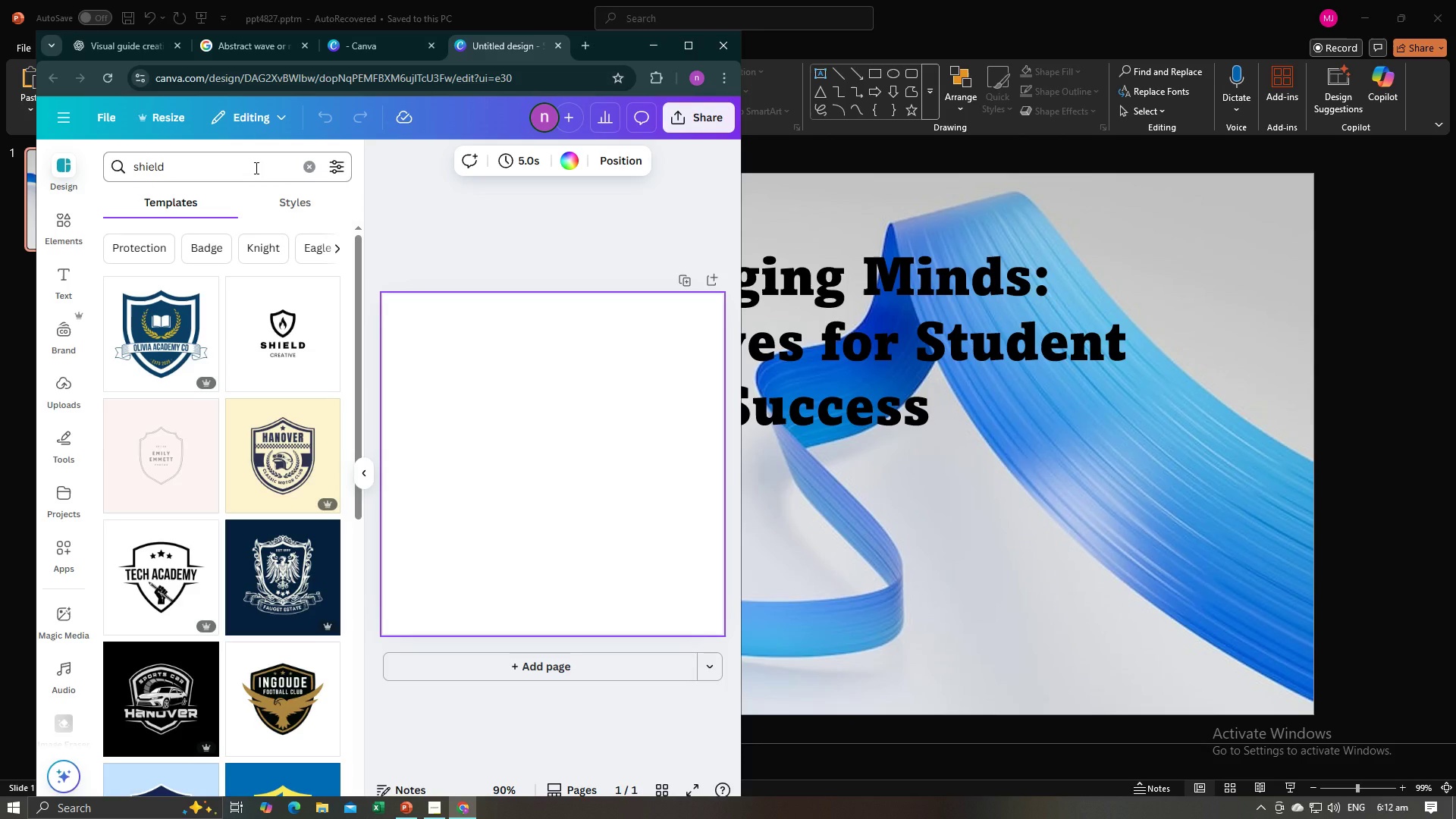 
left_click([56, 227])
 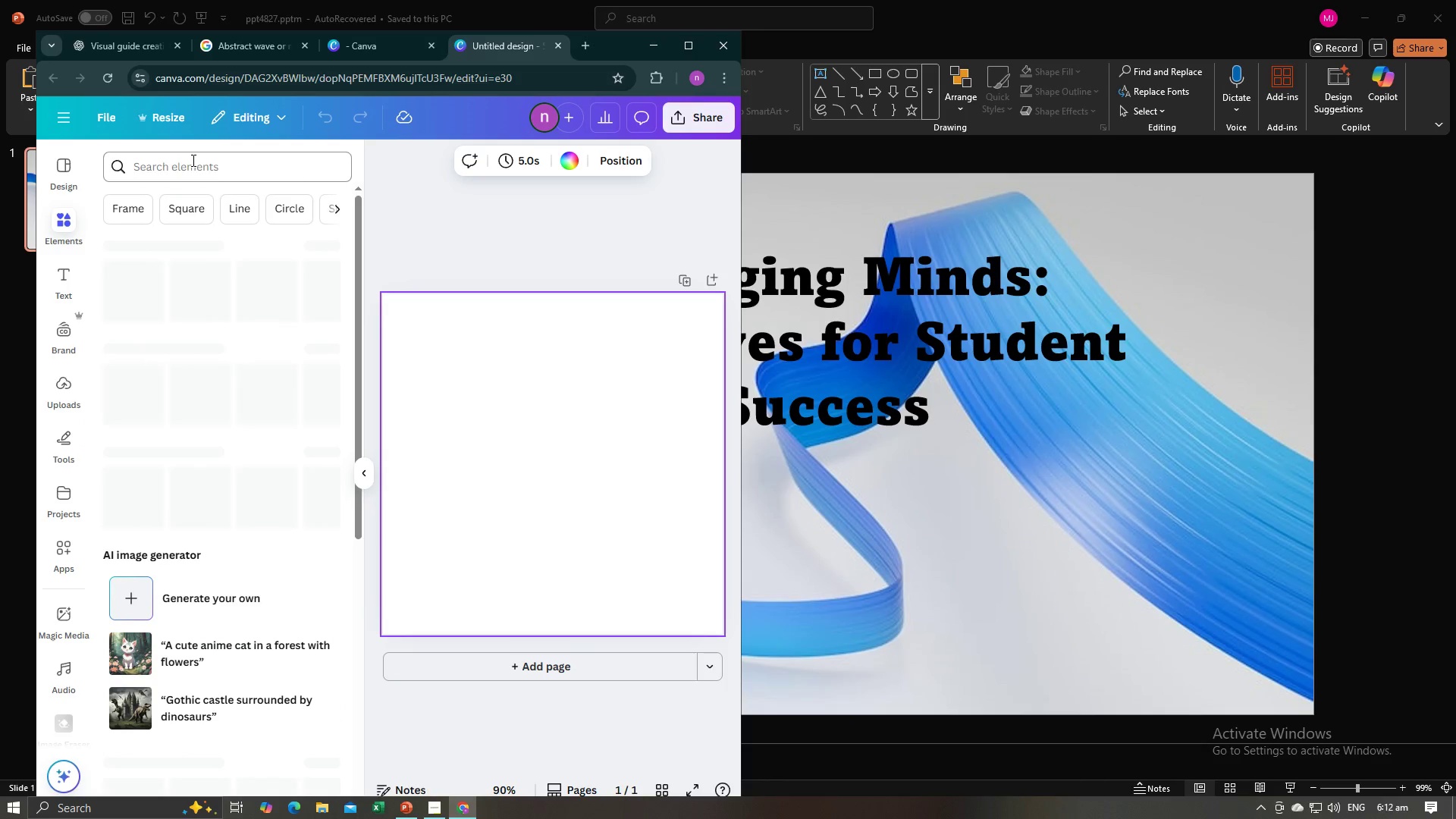 
left_click([192, 160])
 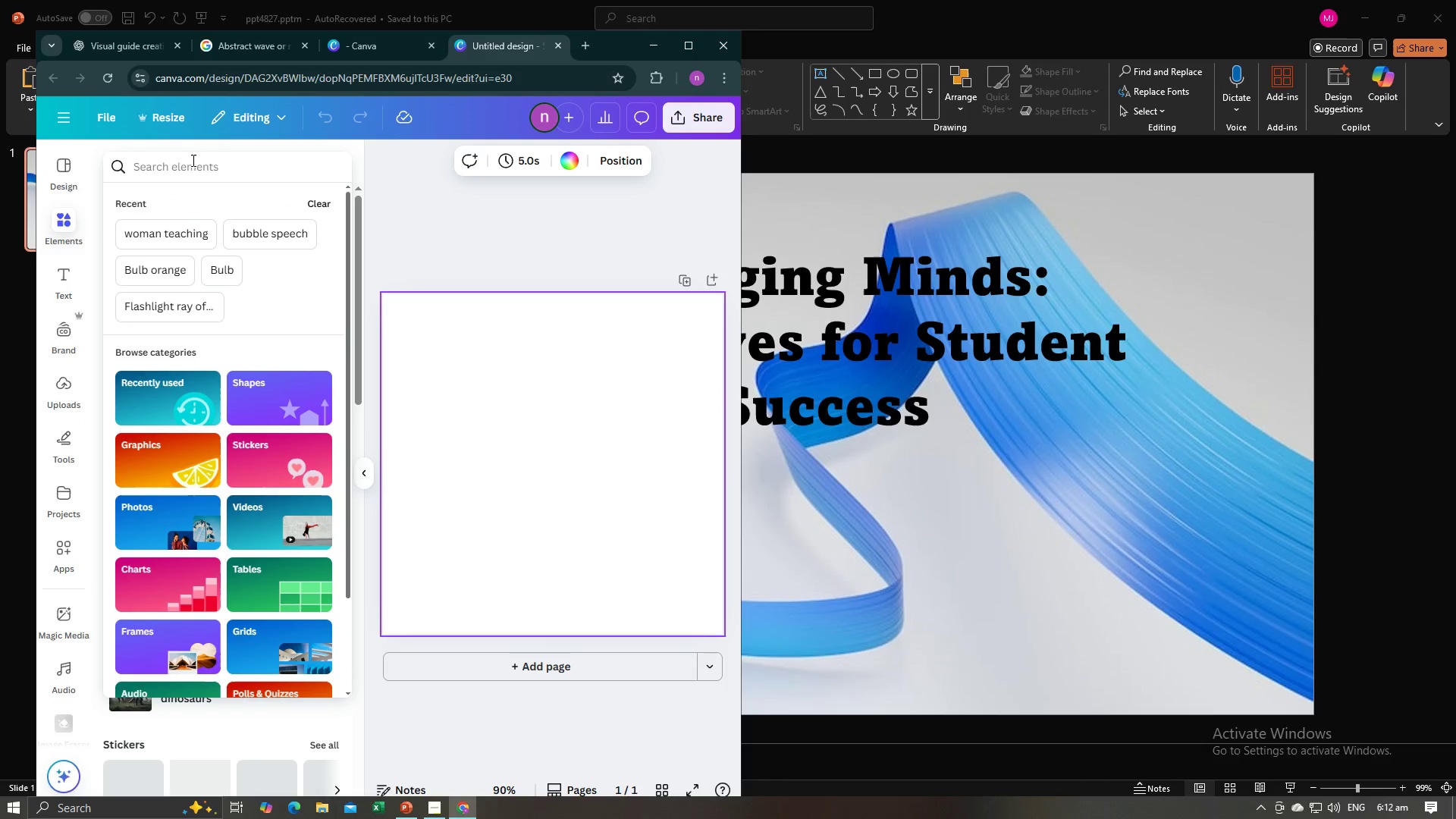 
type(shield)
 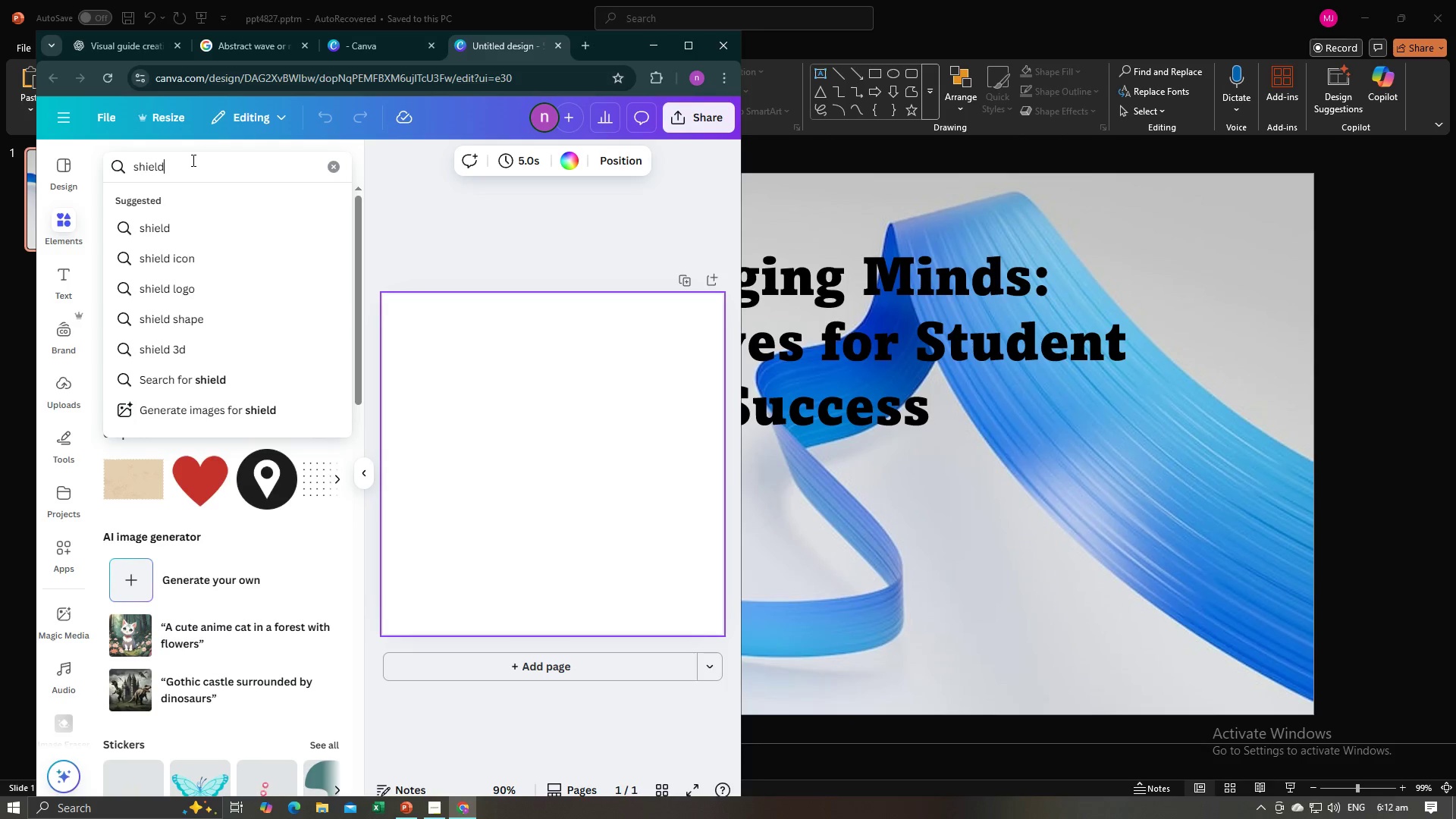 
key(Enter)
 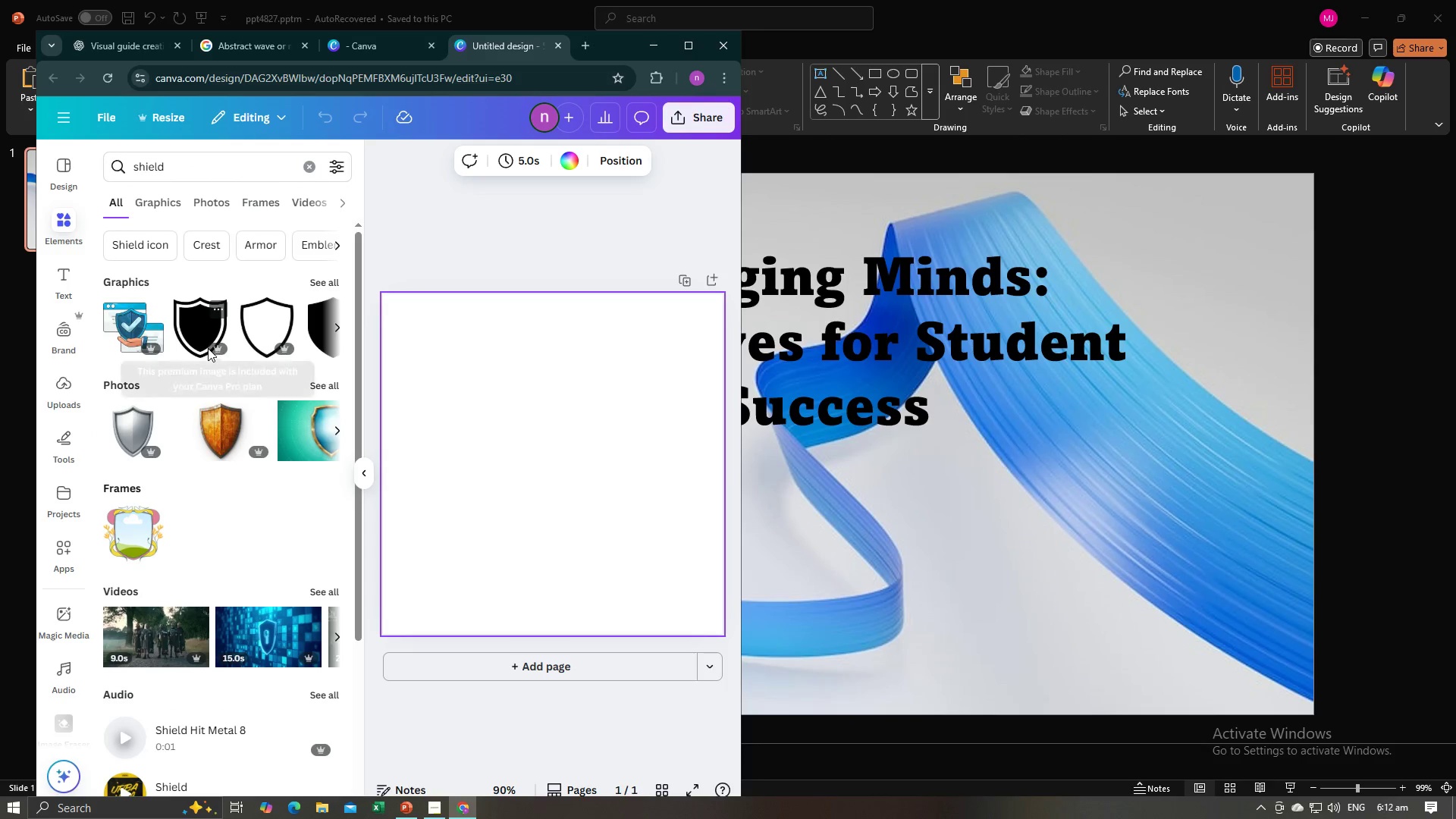 
left_click([200, 343])
 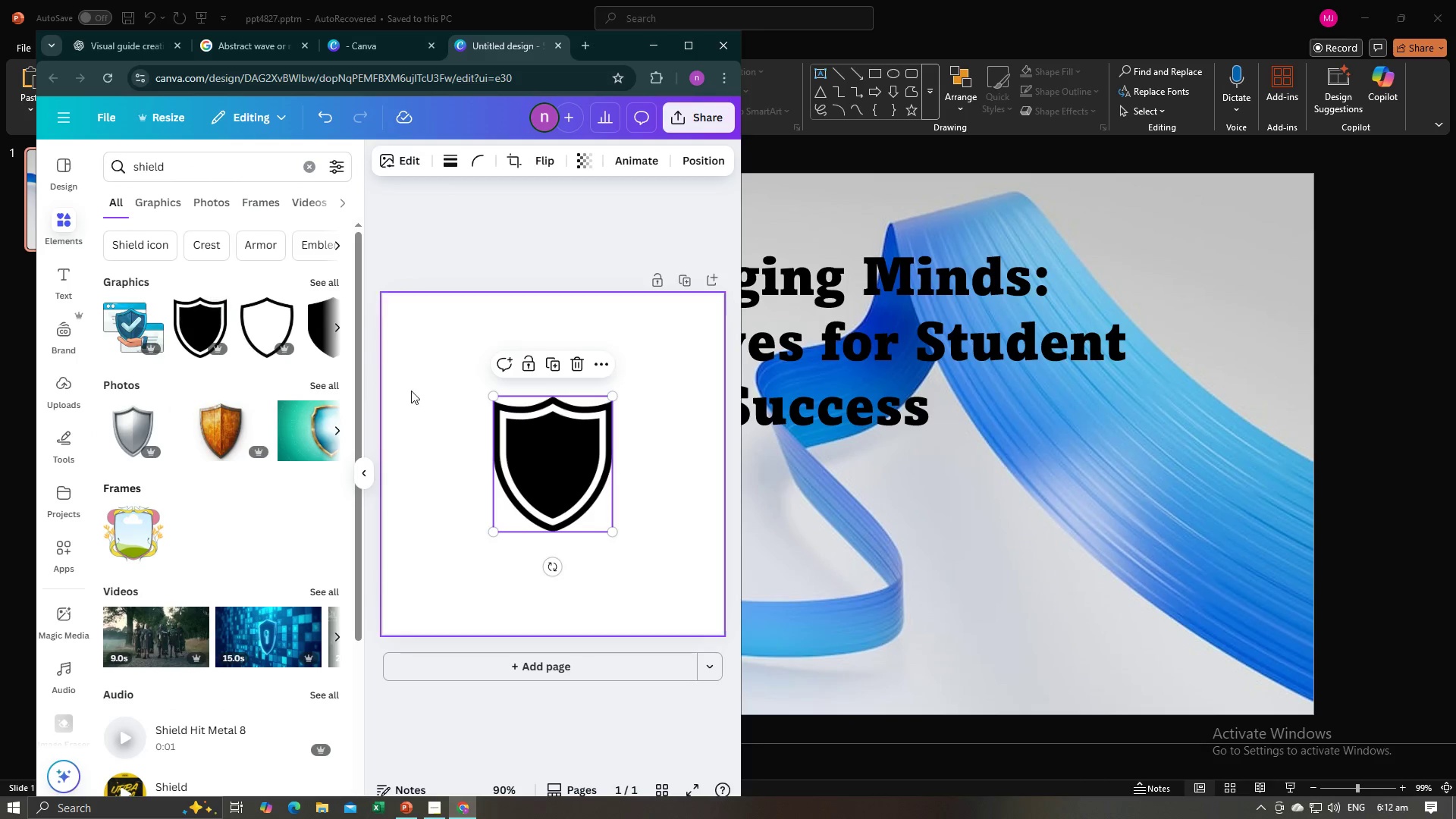 
key(Alt+AltLeft)
 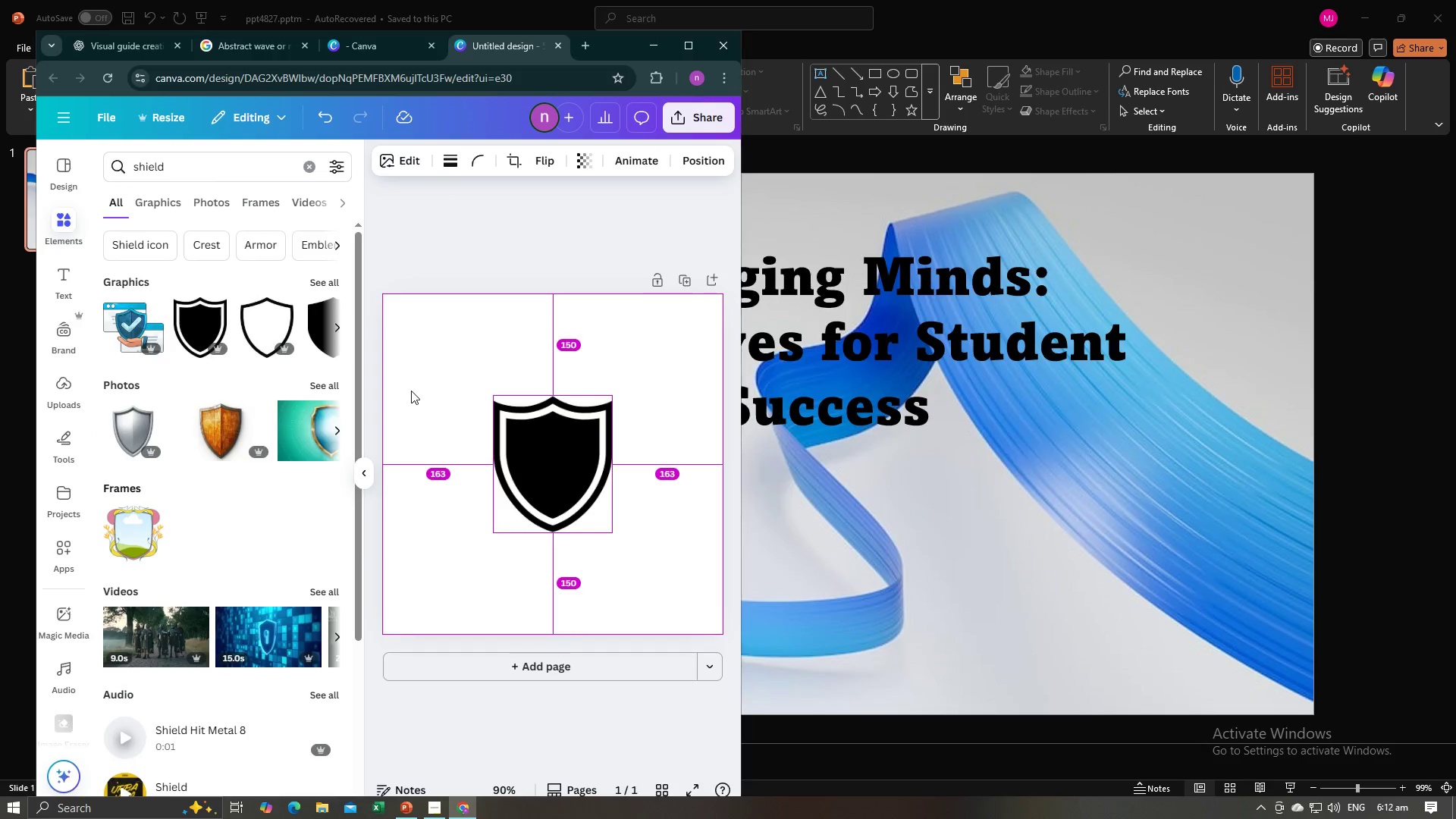 
key(Alt+Tab)
 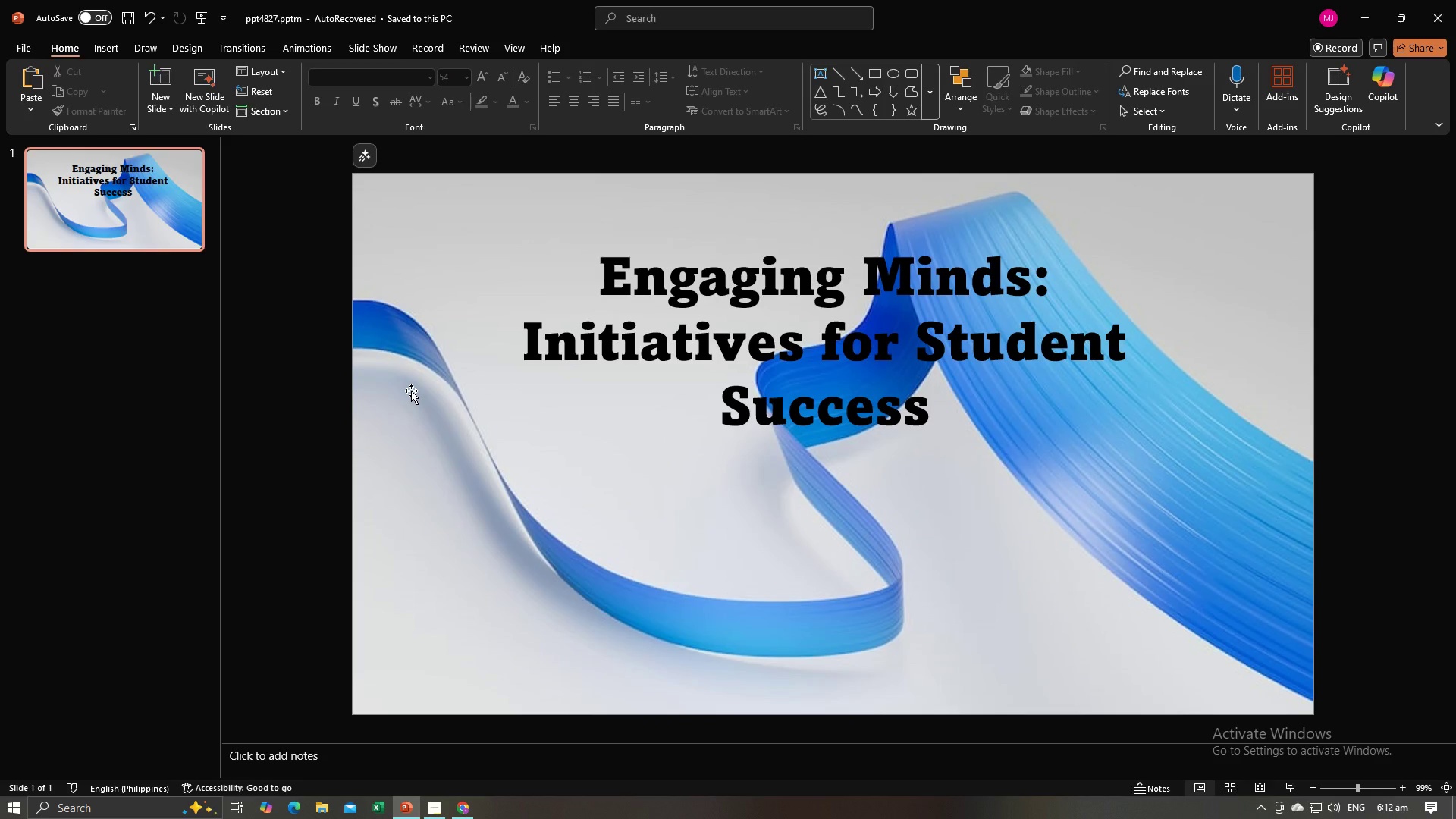 
key(Alt+Tab)
 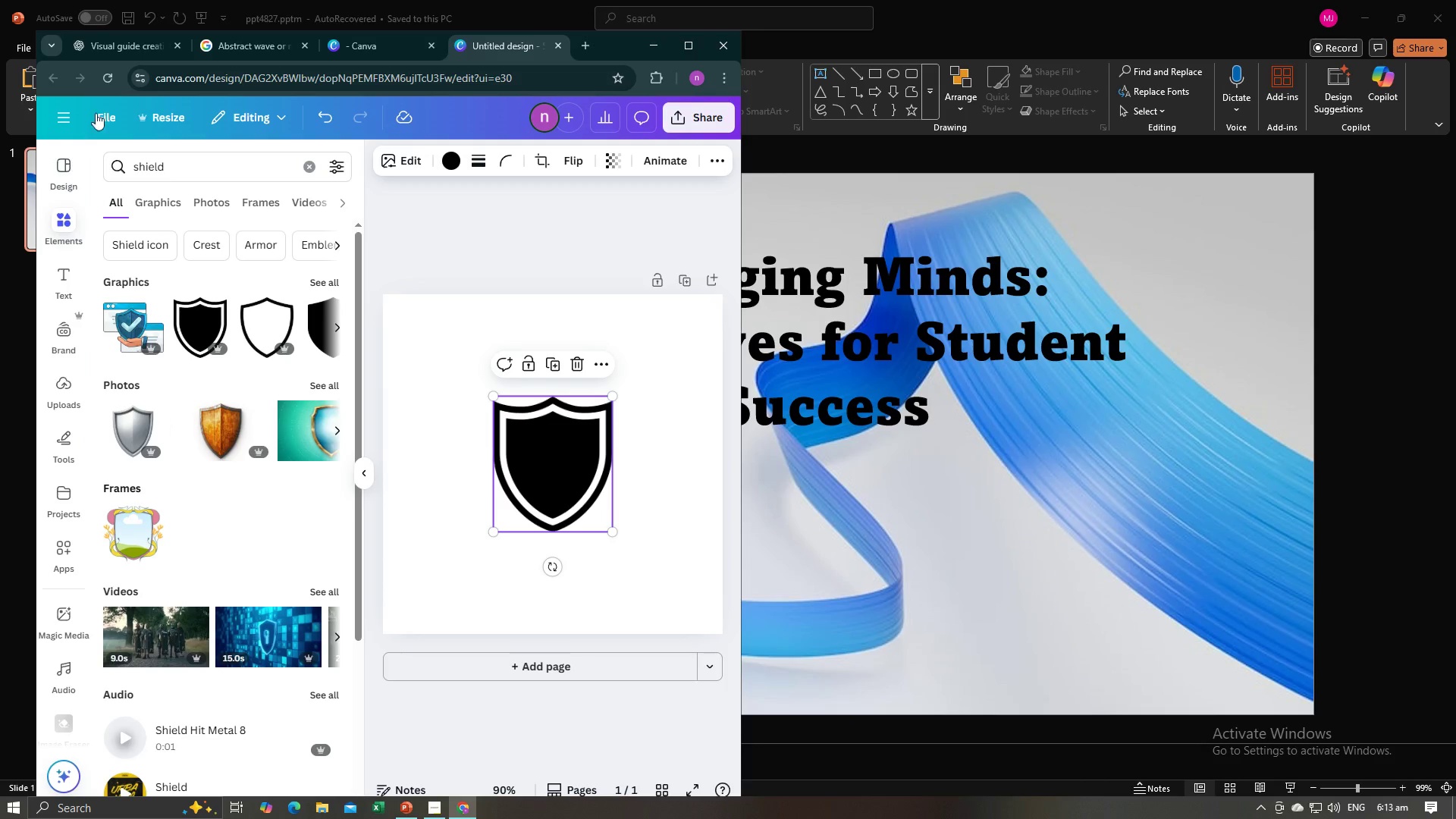 
left_click([148, 52])
 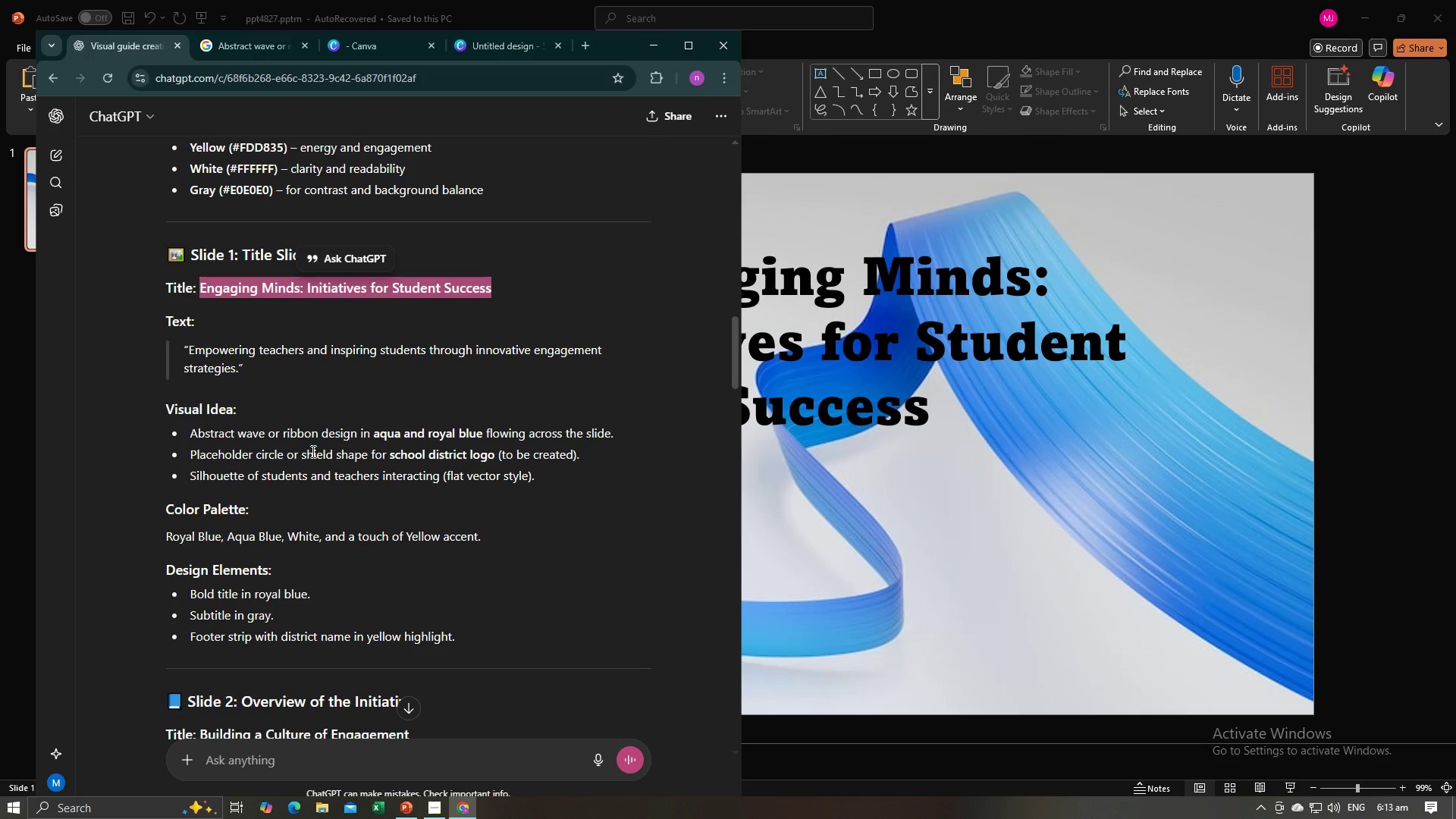 
wait(8.98)
 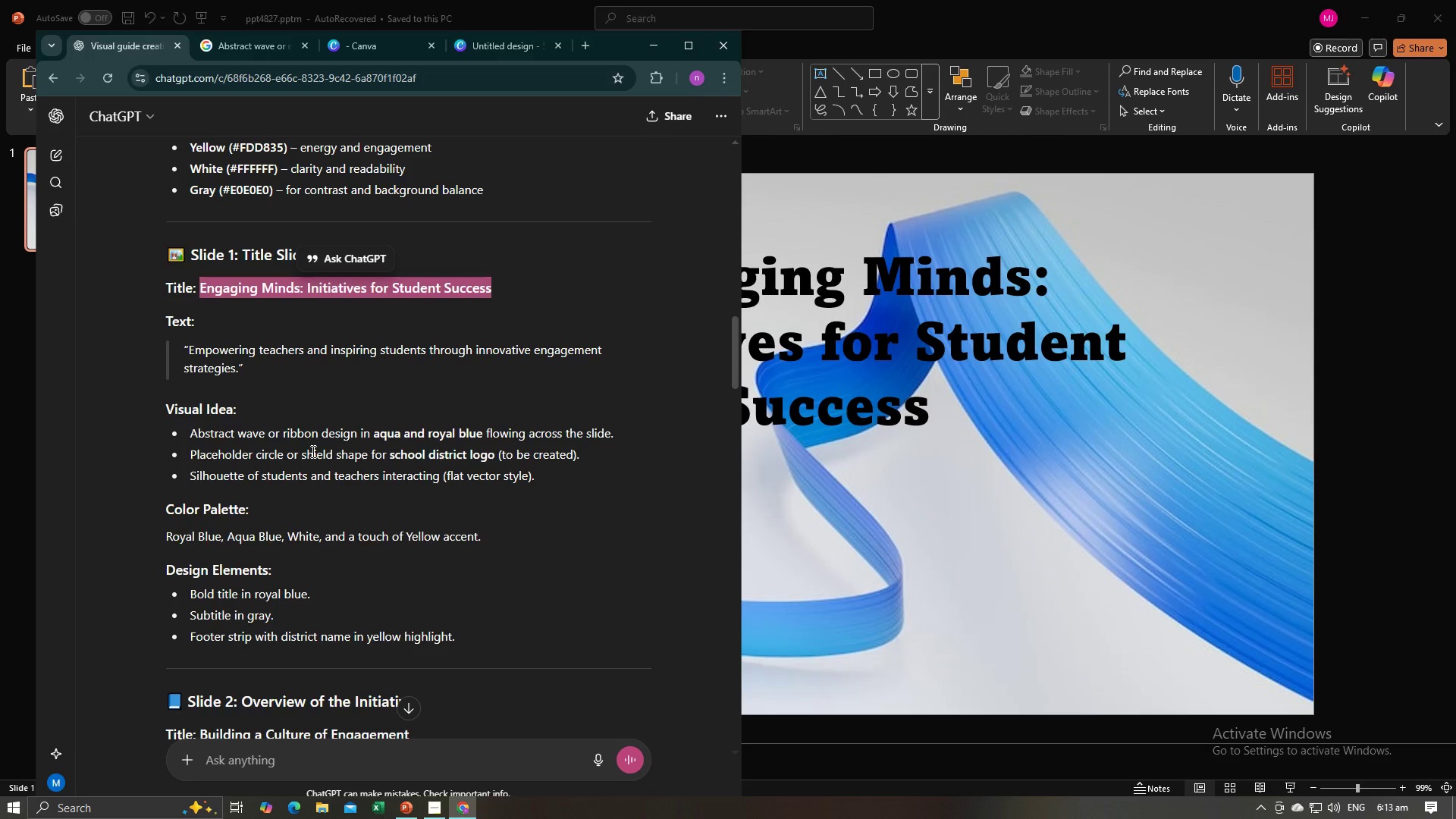 
scroll: coordinate [466, 477], scroll_direction: up, amount: 3.0
 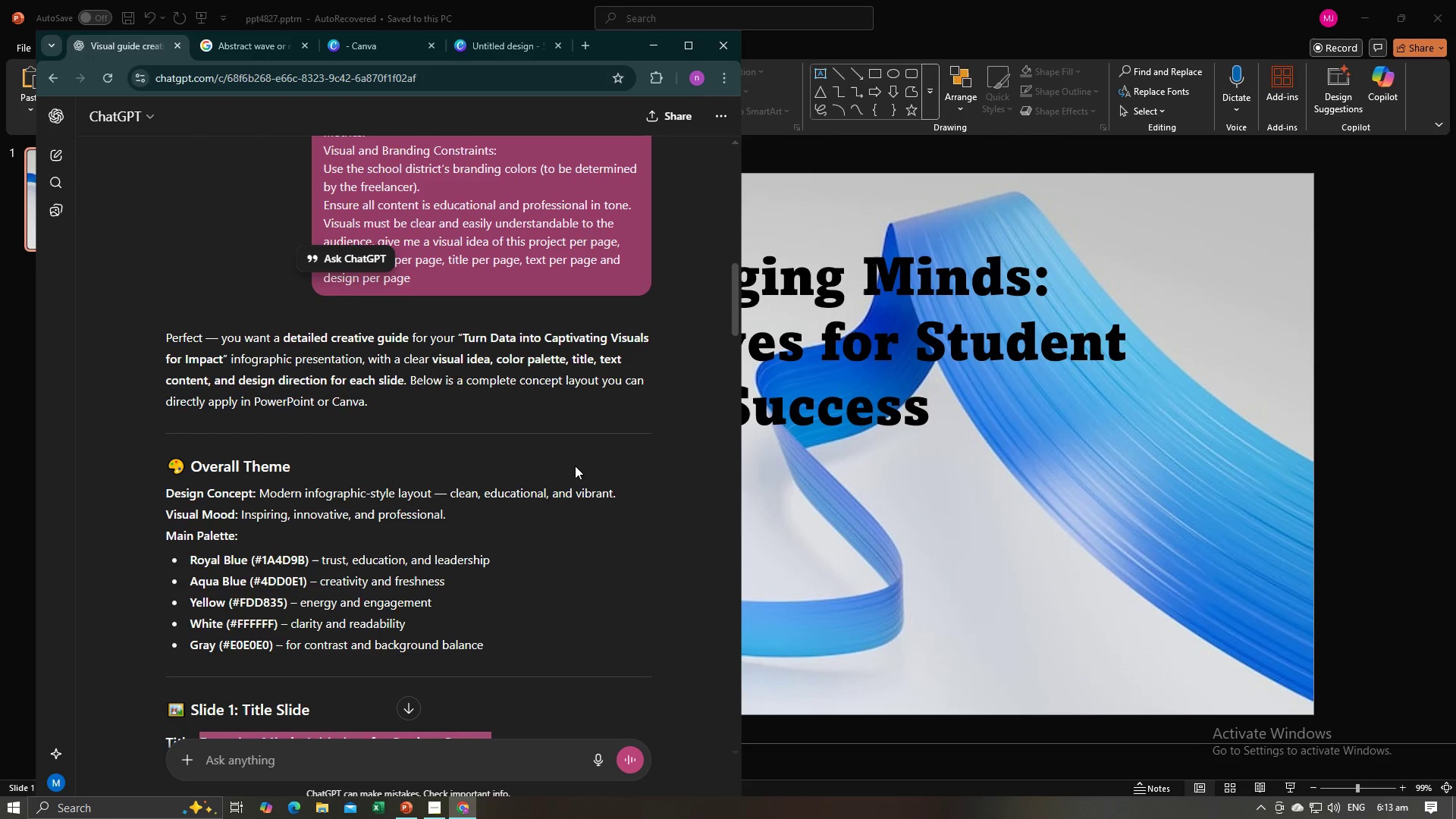 
left_click([664, 500])
 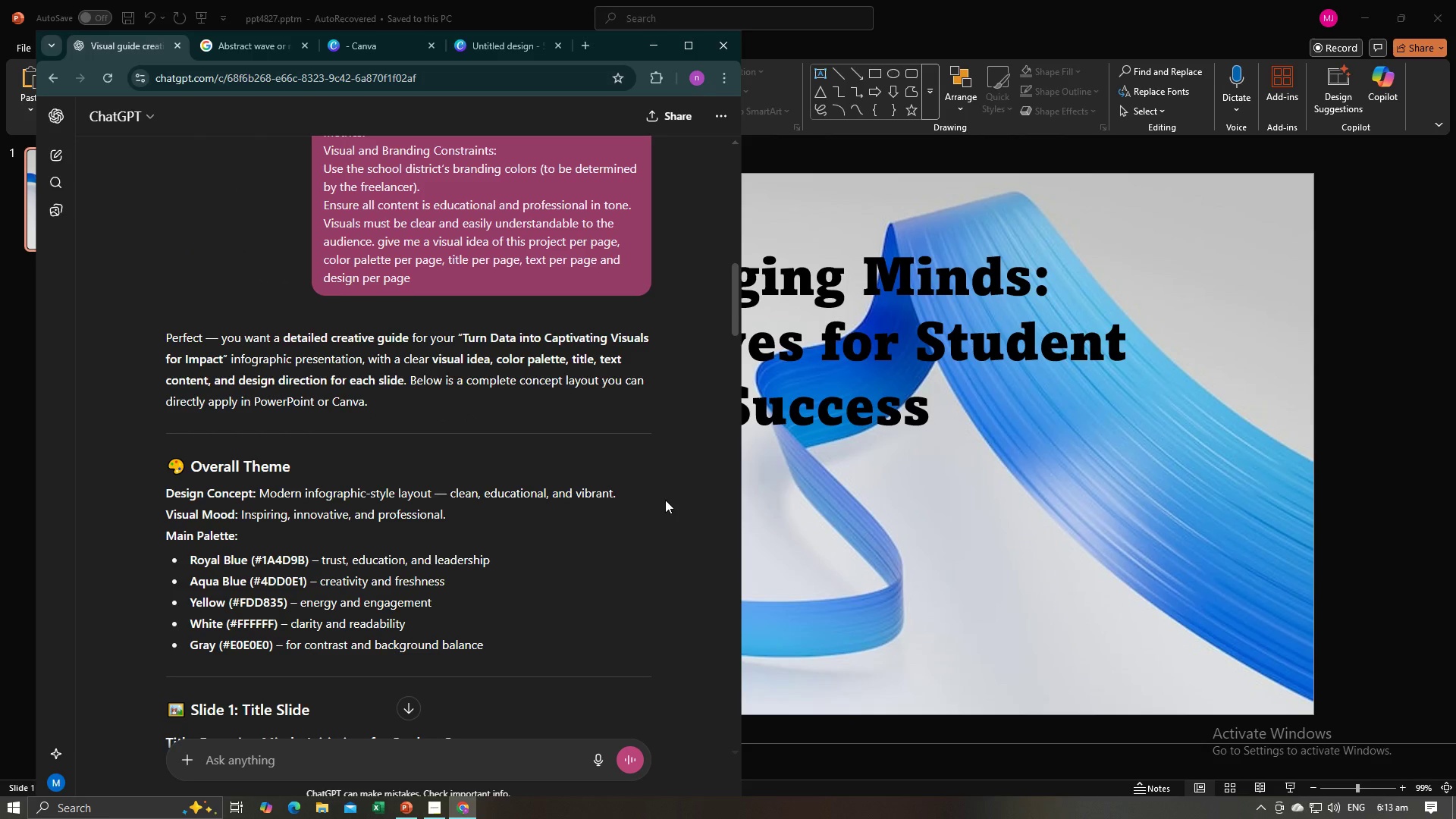 
scroll: coordinate [665, 500], scroll_direction: down, amount: 6.0
 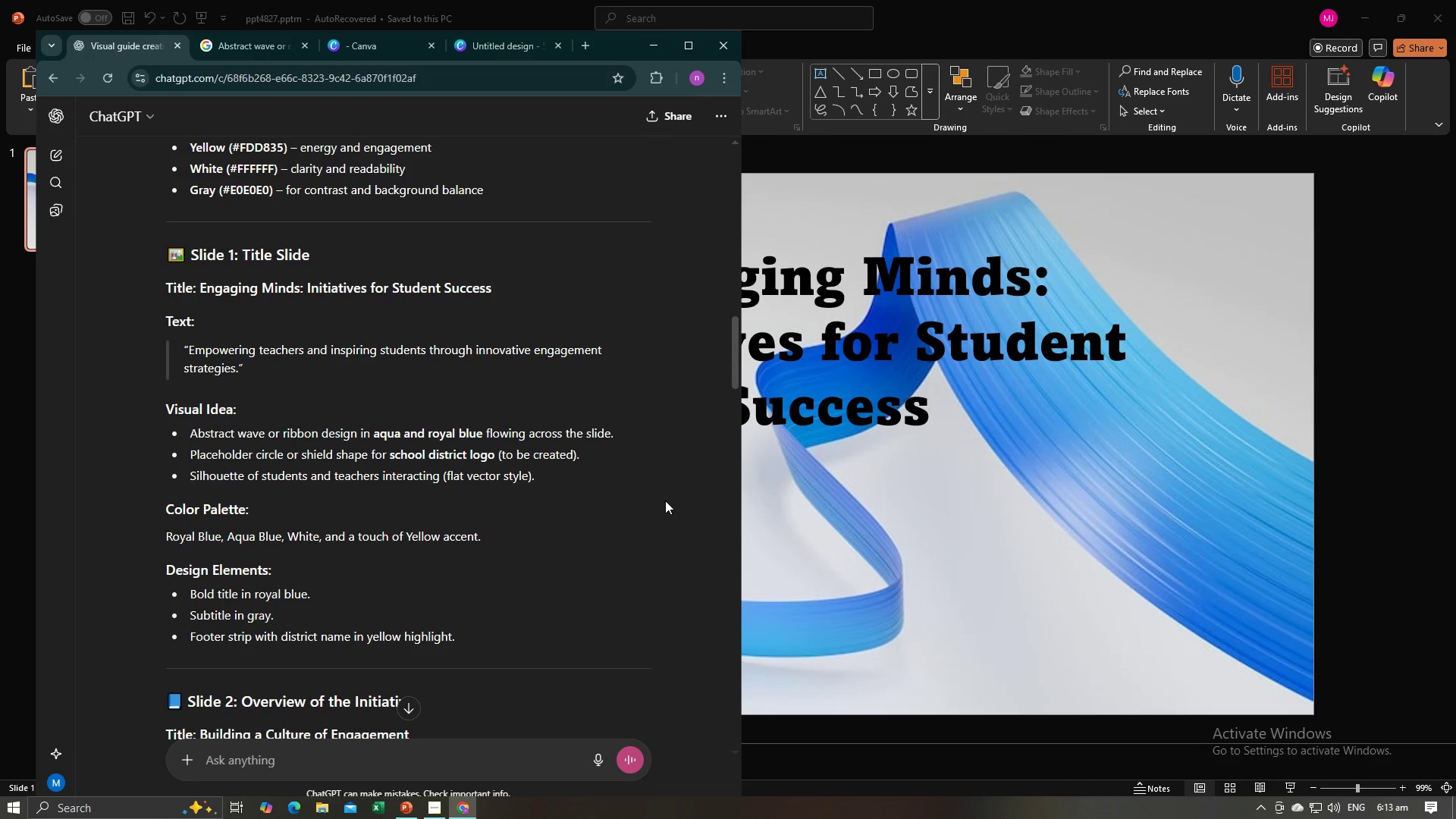 
key(Alt+AltLeft)
 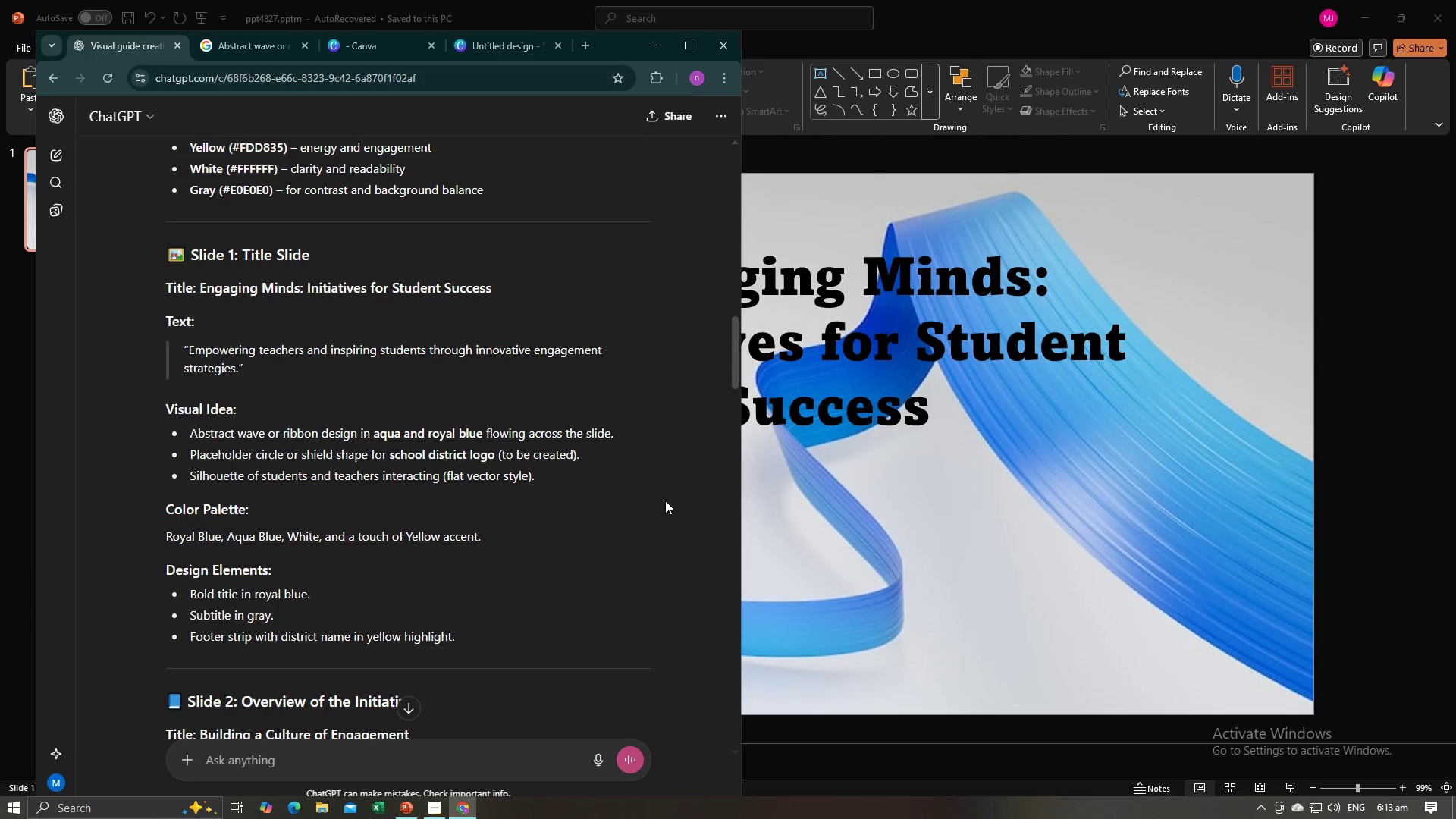 
key(Alt+Tab)
 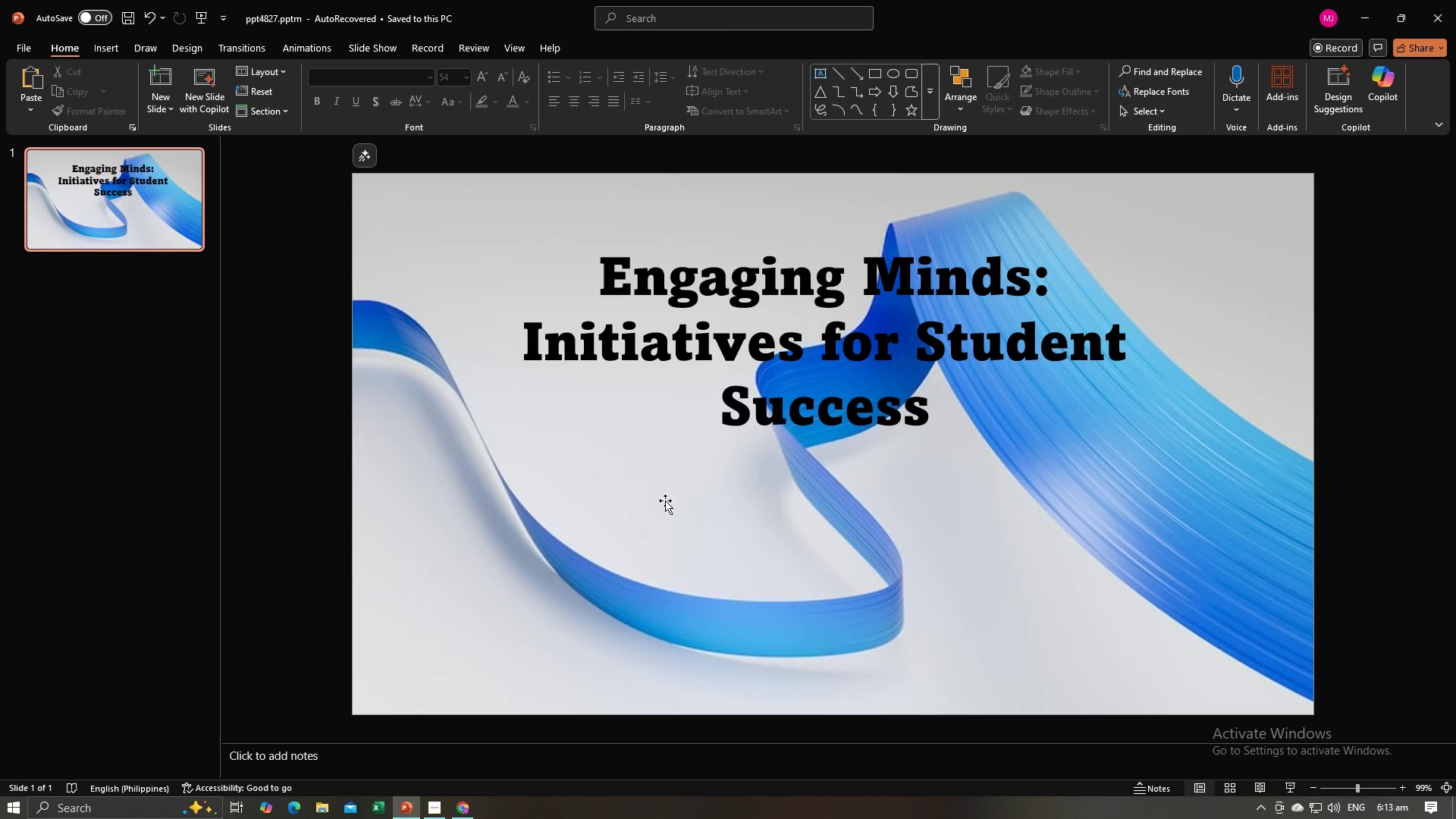 
key(Alt+Tab)
 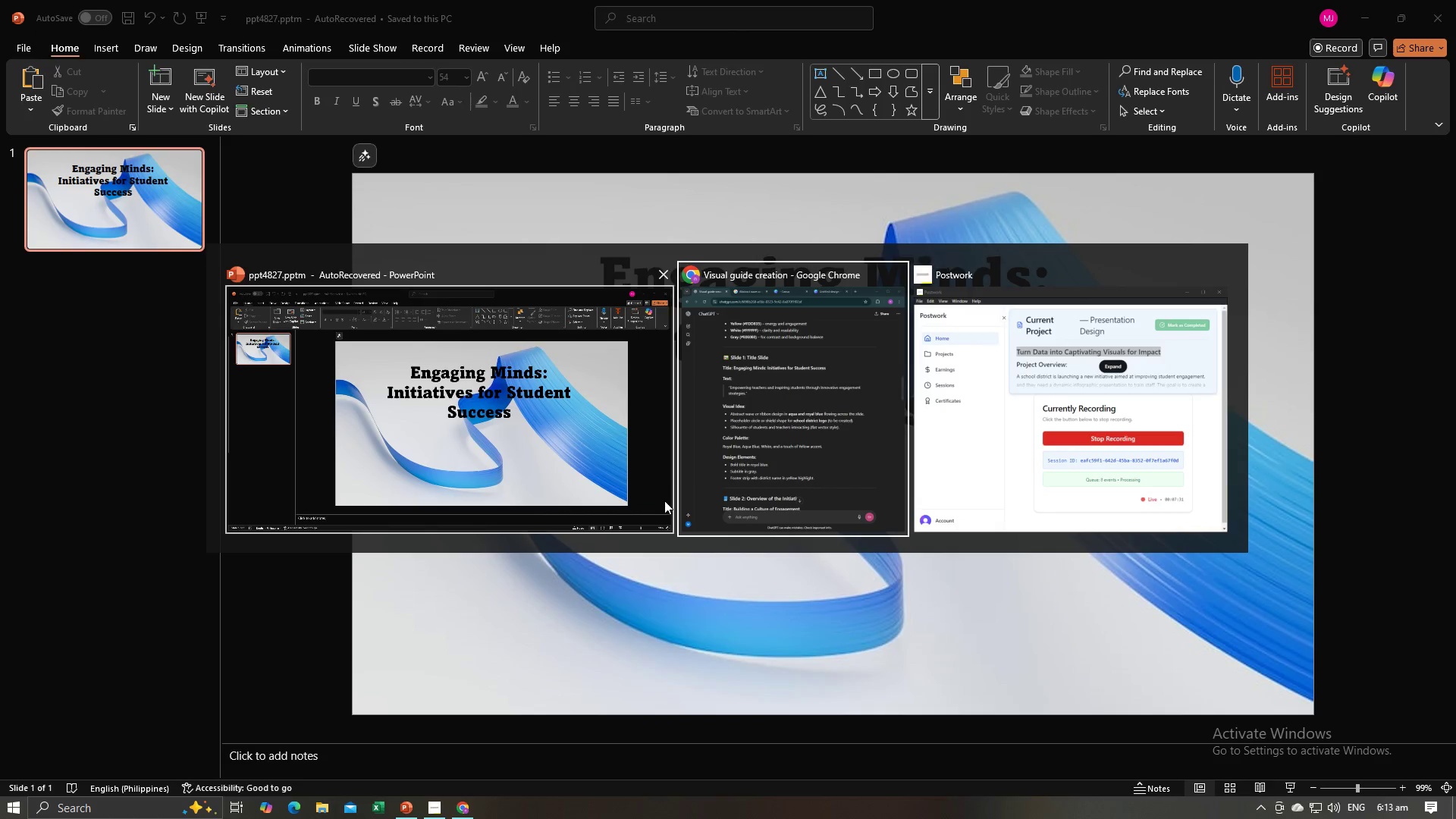 
key(Alt+Tab)
 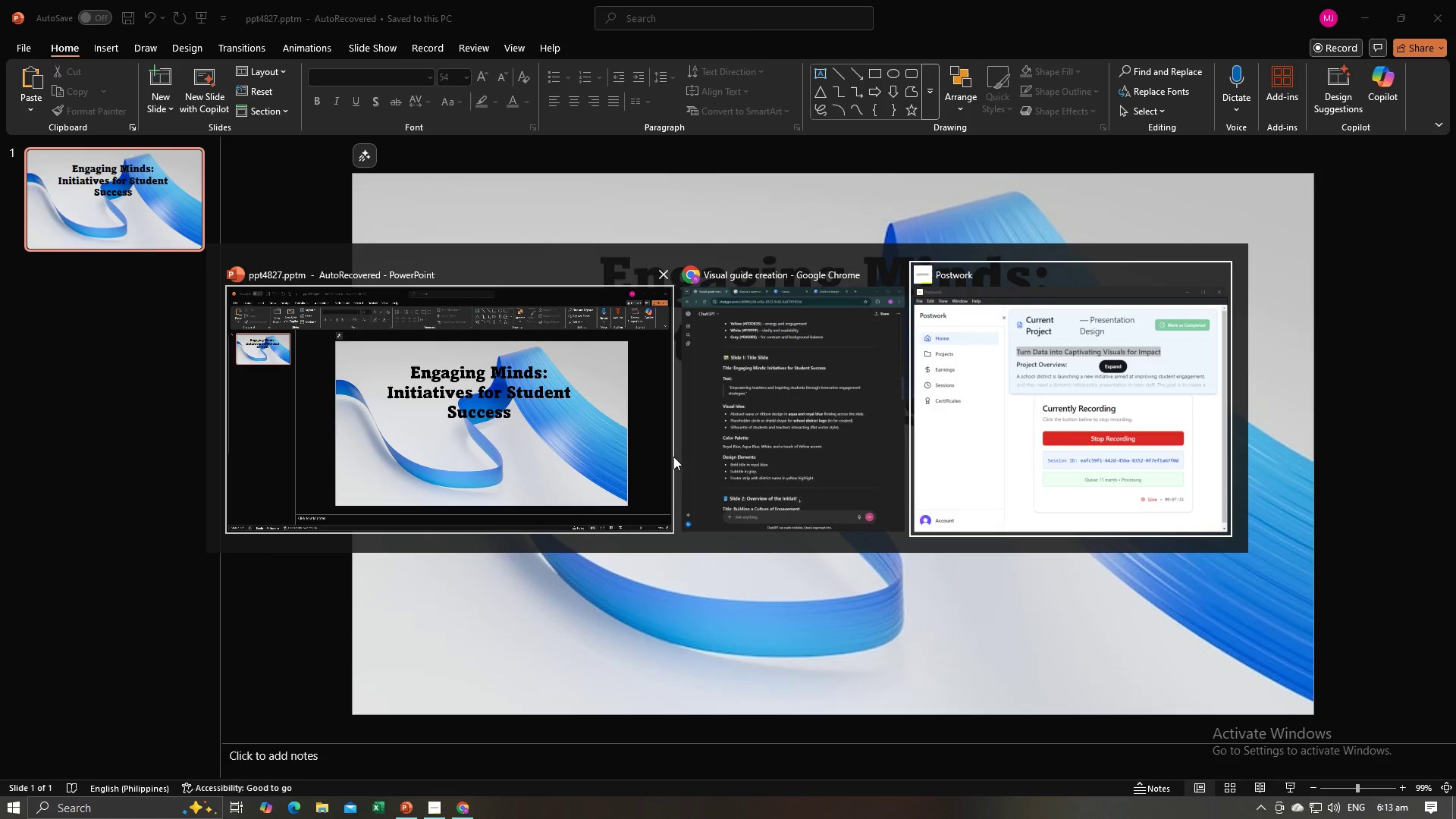 
left_click([759, 414])
 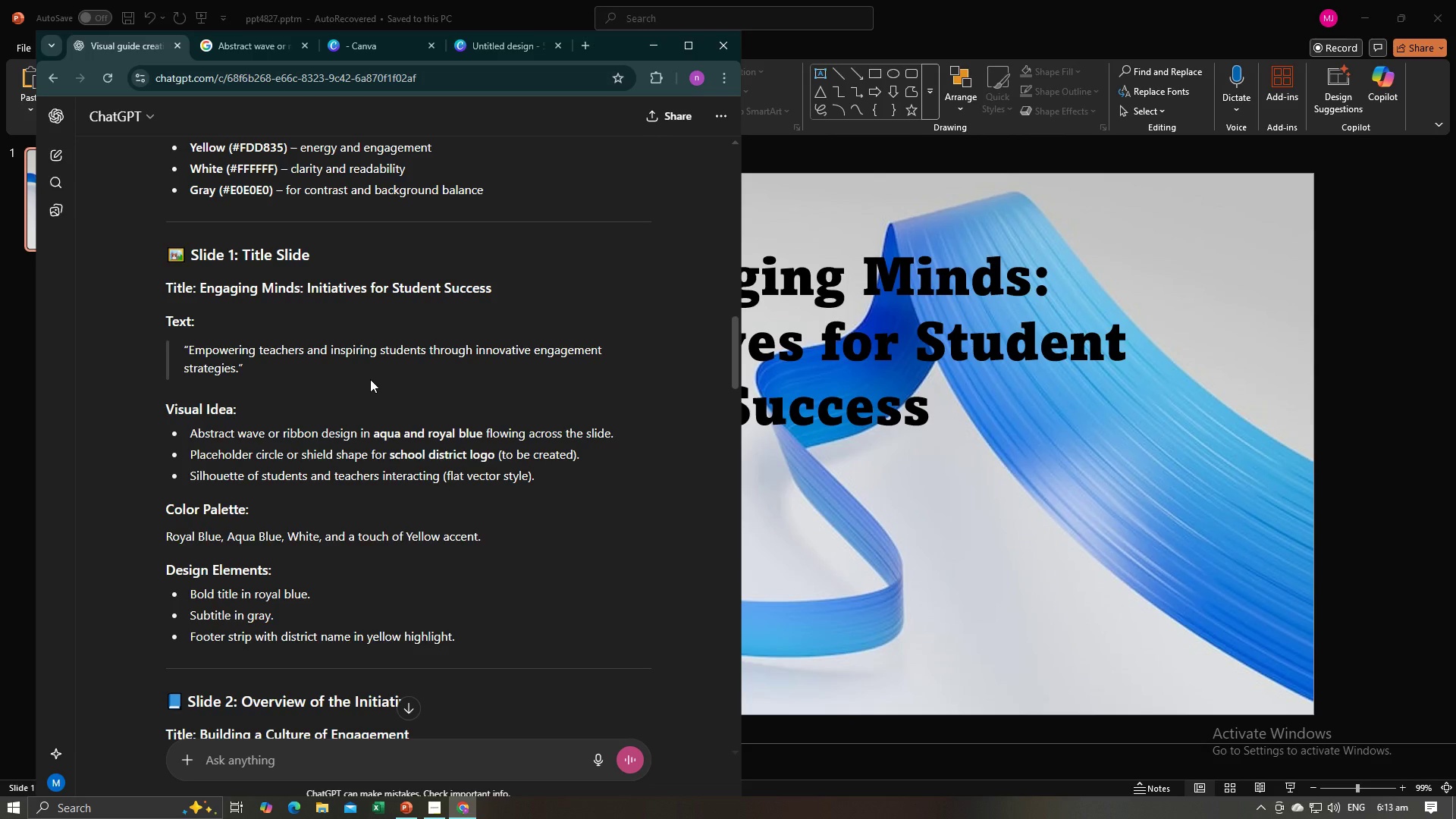 
key(Alt+Tab)
 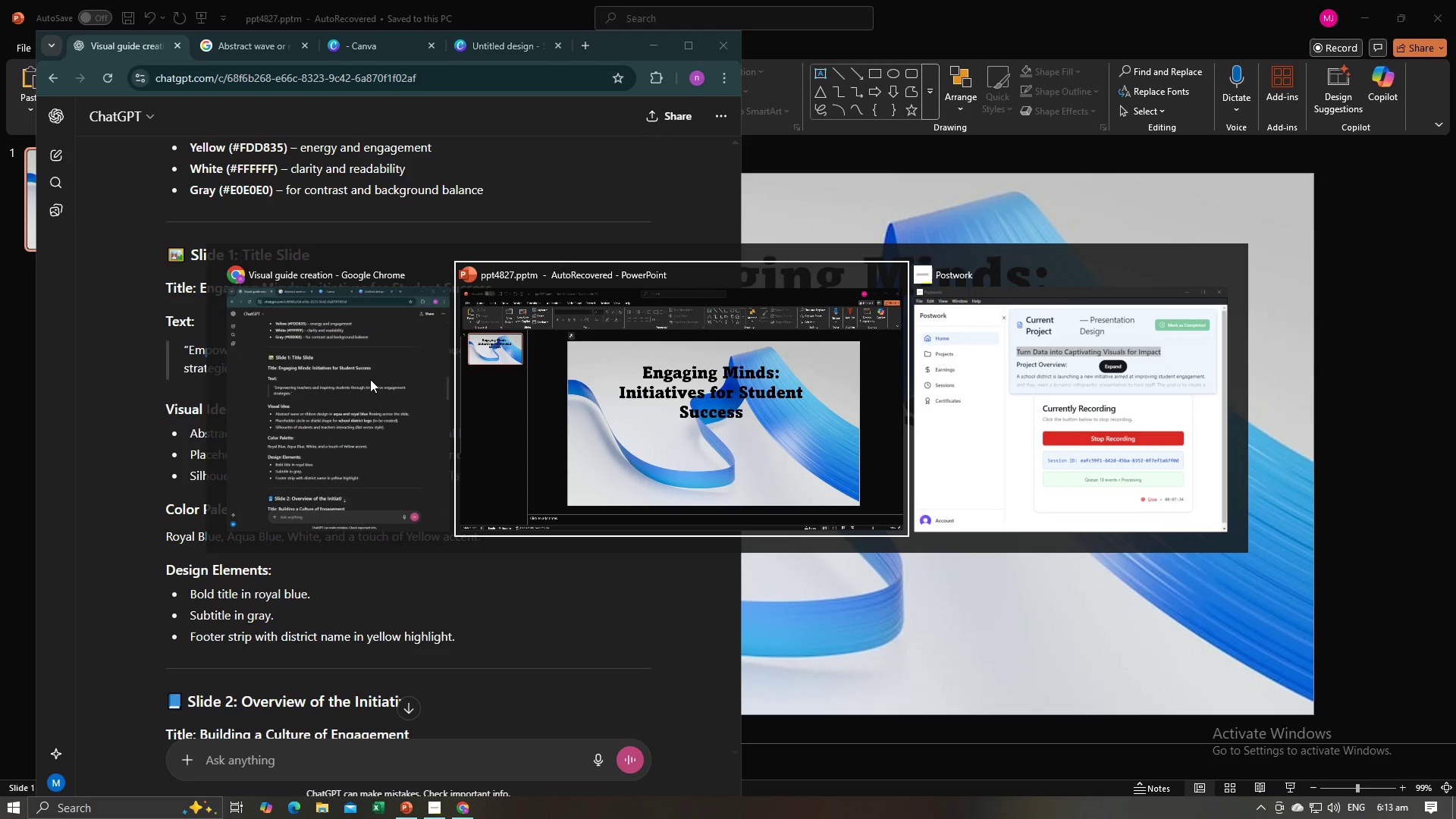 
key(Alt+Tab)
 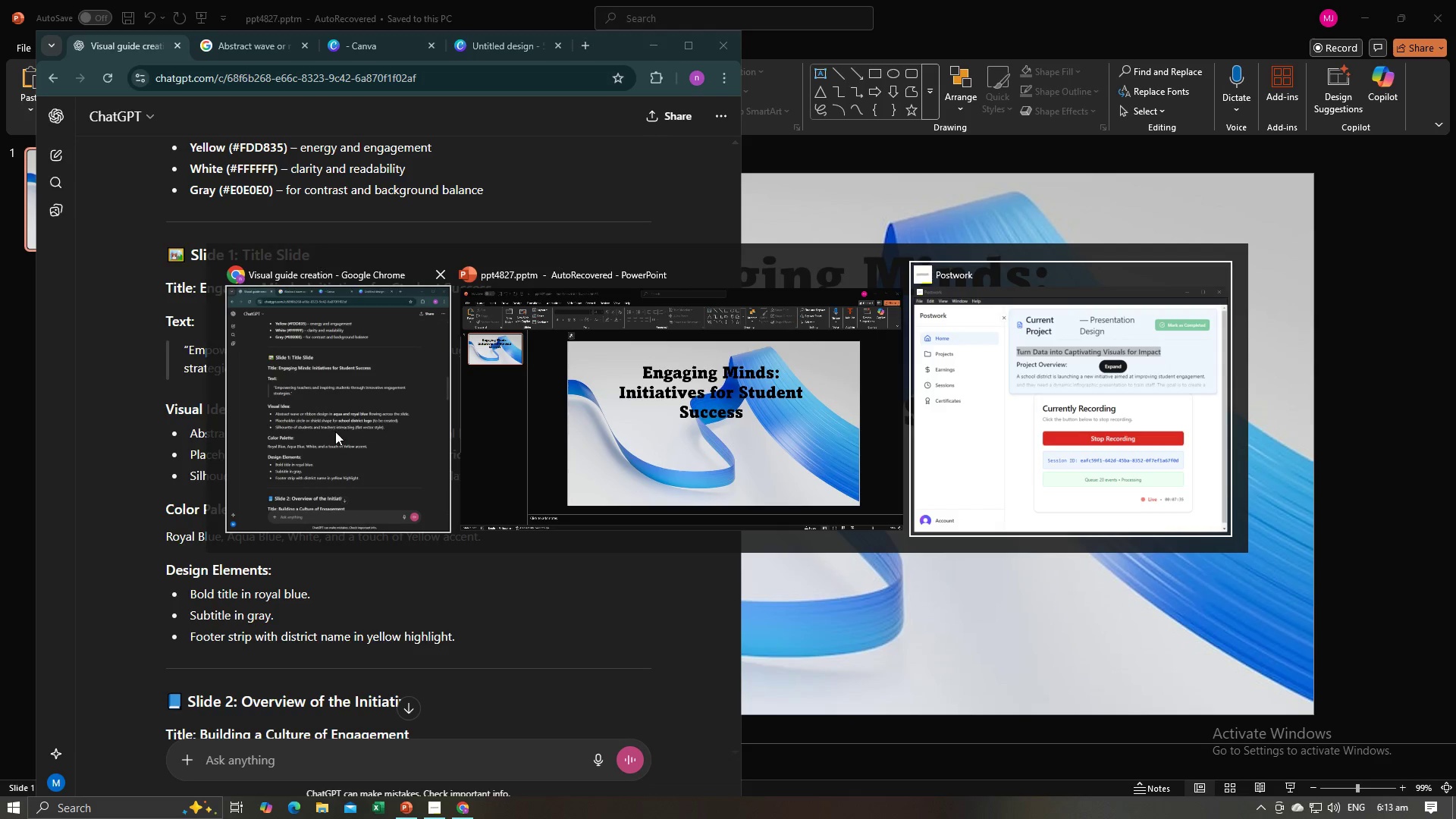 
left_click([335, 431])
 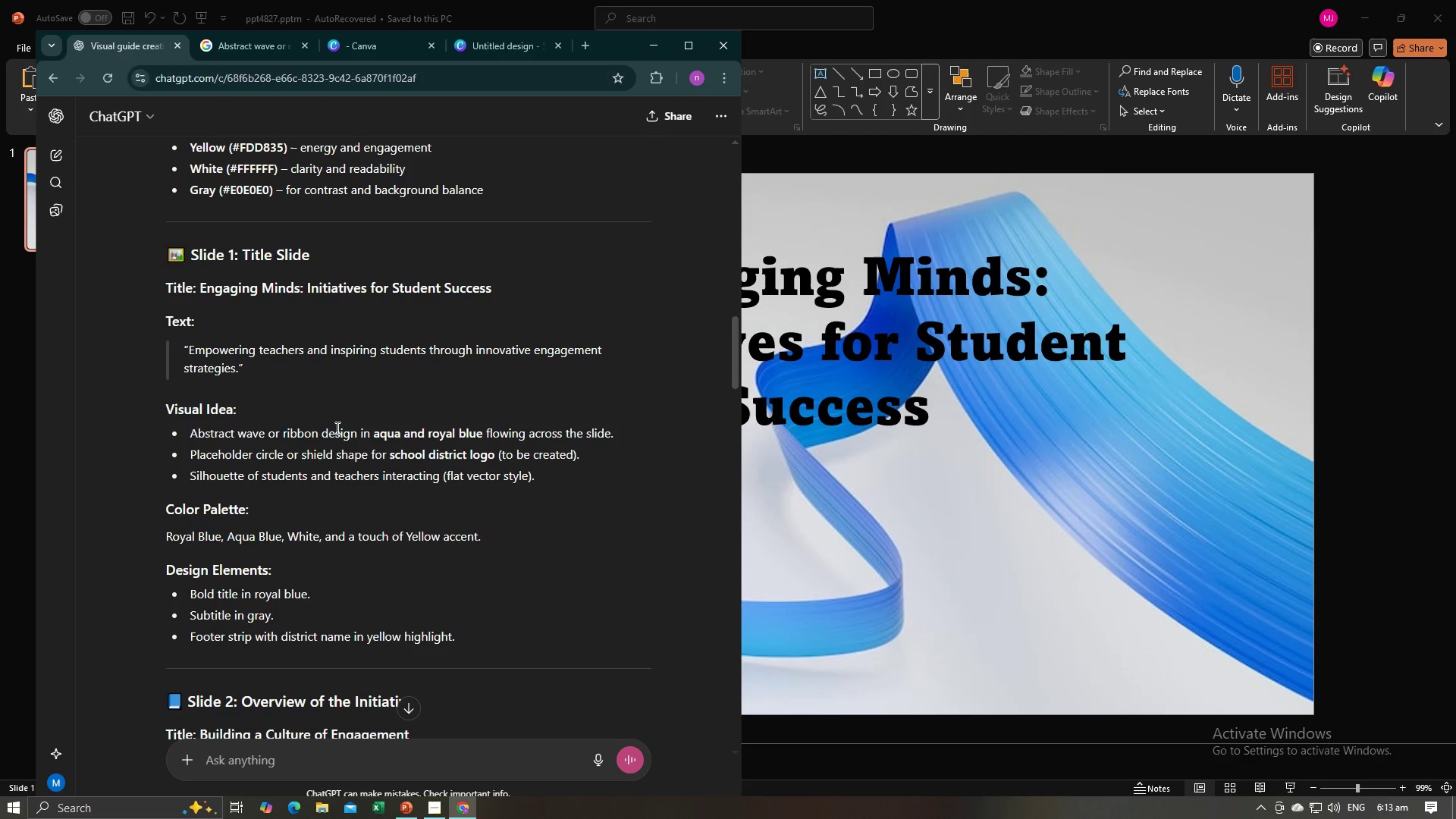 
key(Alt+Tab)
 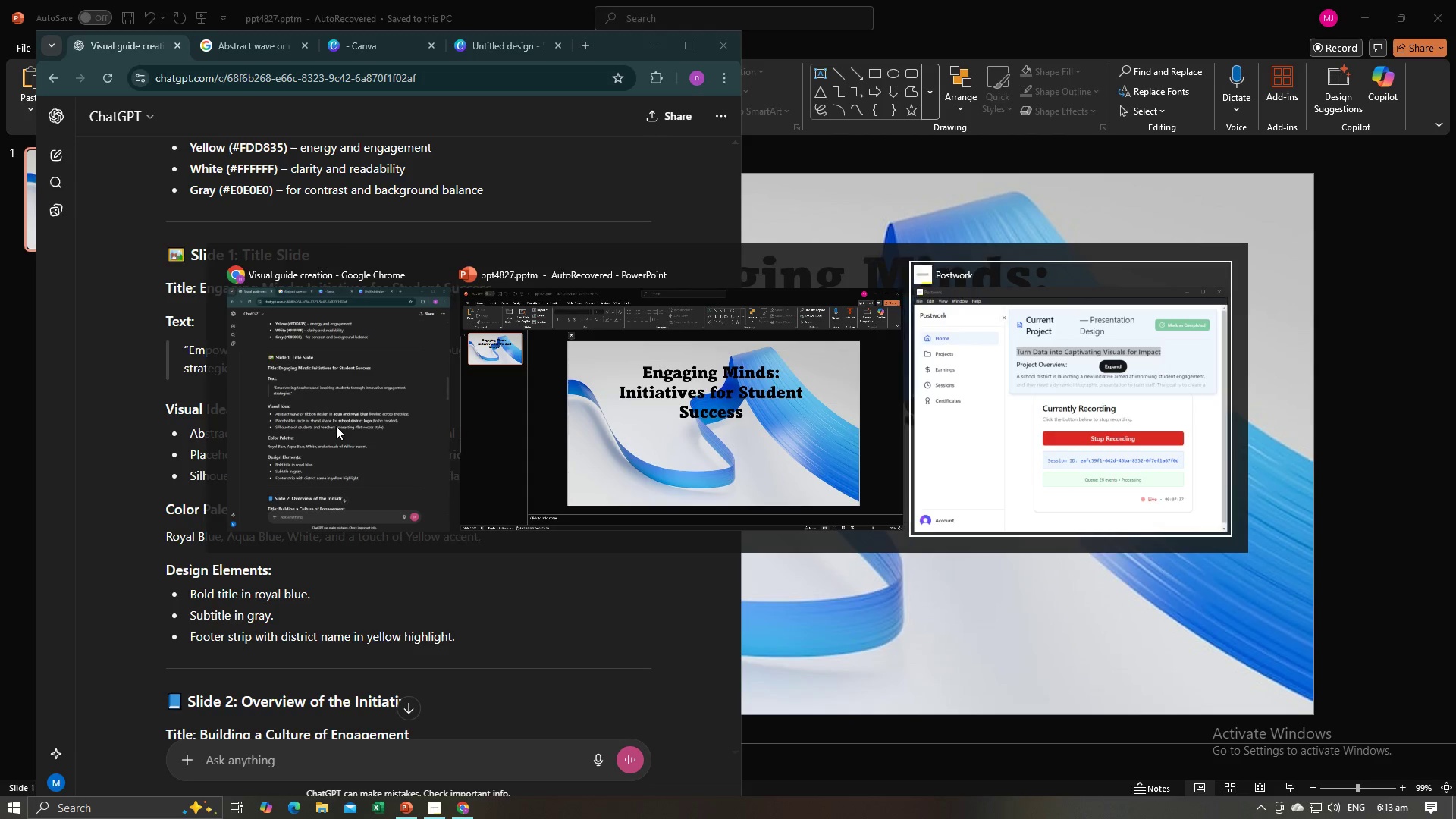 
key(Alt+Tab)
 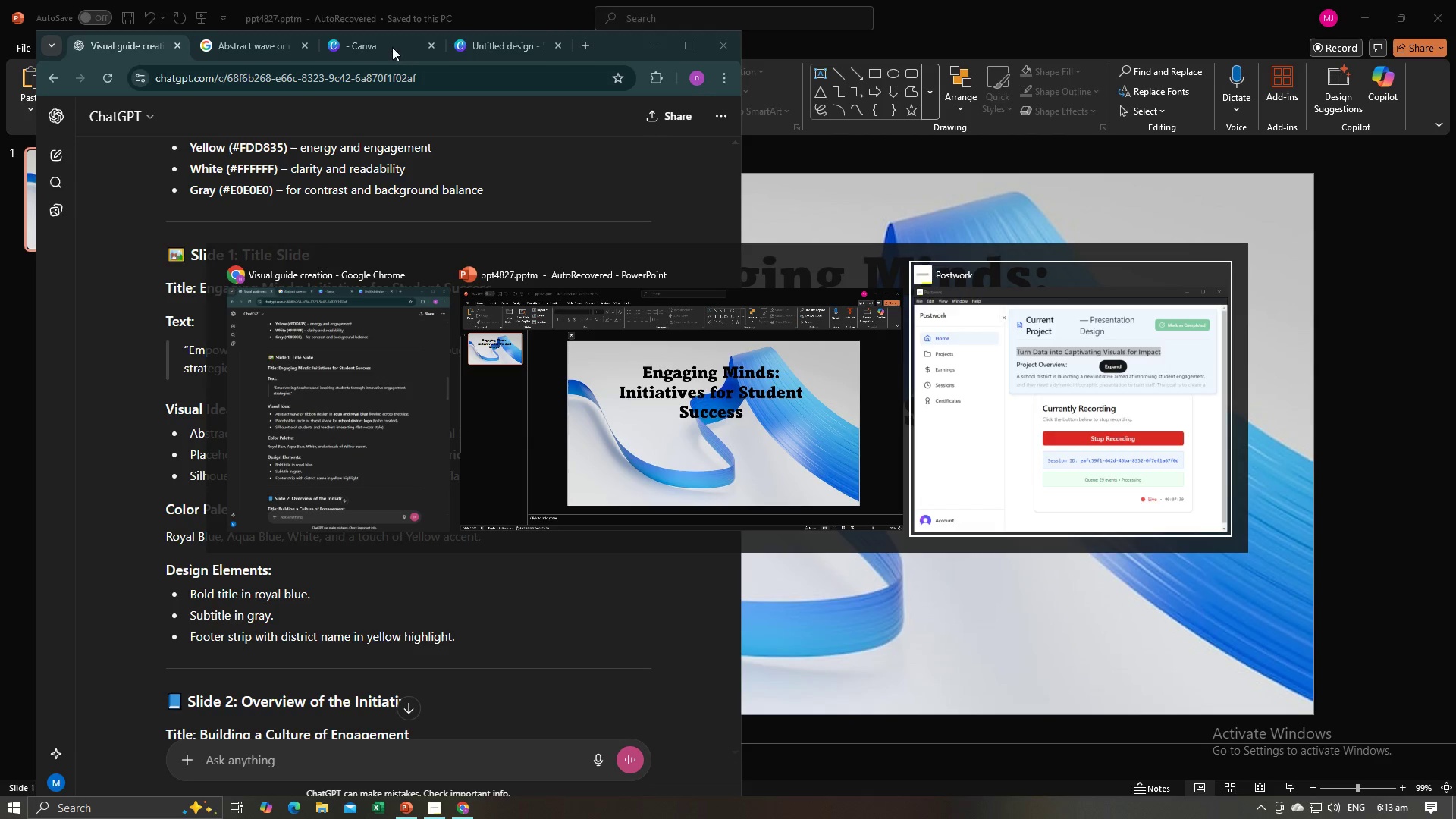 
left_click([592, 184])
 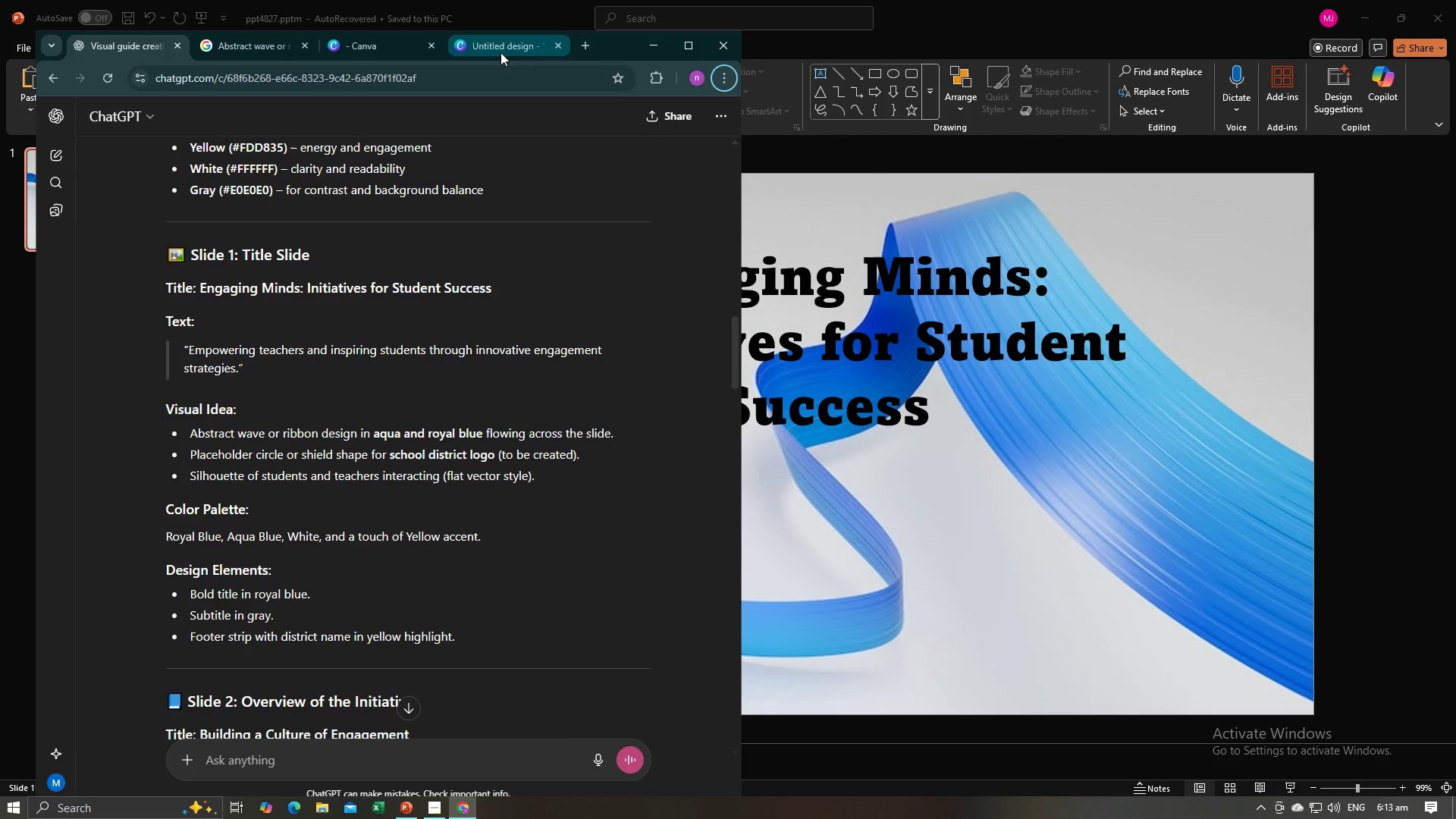 
left_click([500, 52])
 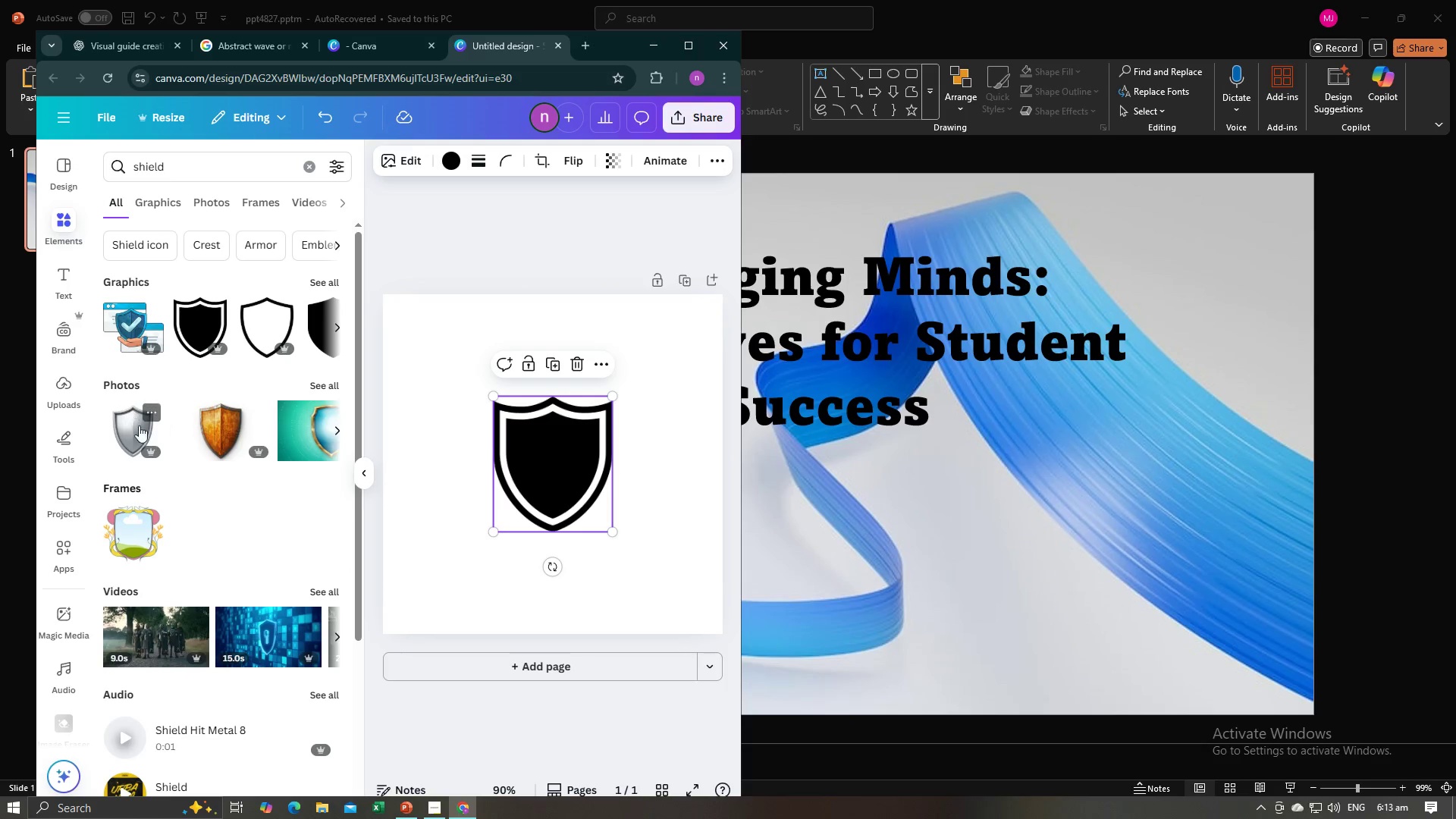 
left_click([127, 438])
 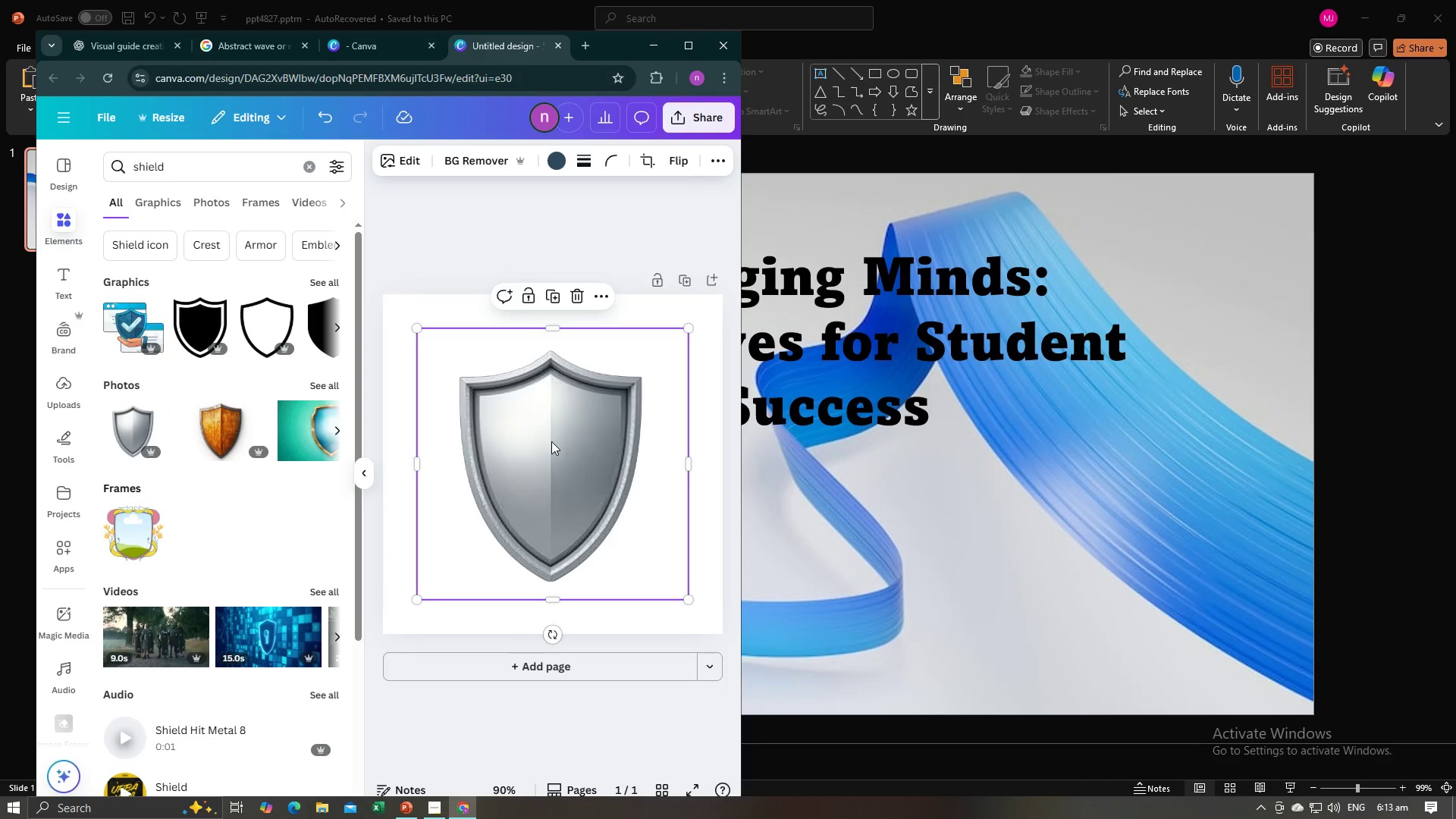 
left_click_drag(start_coordinate=[549, 444], to_coordinate=[574, 539])
 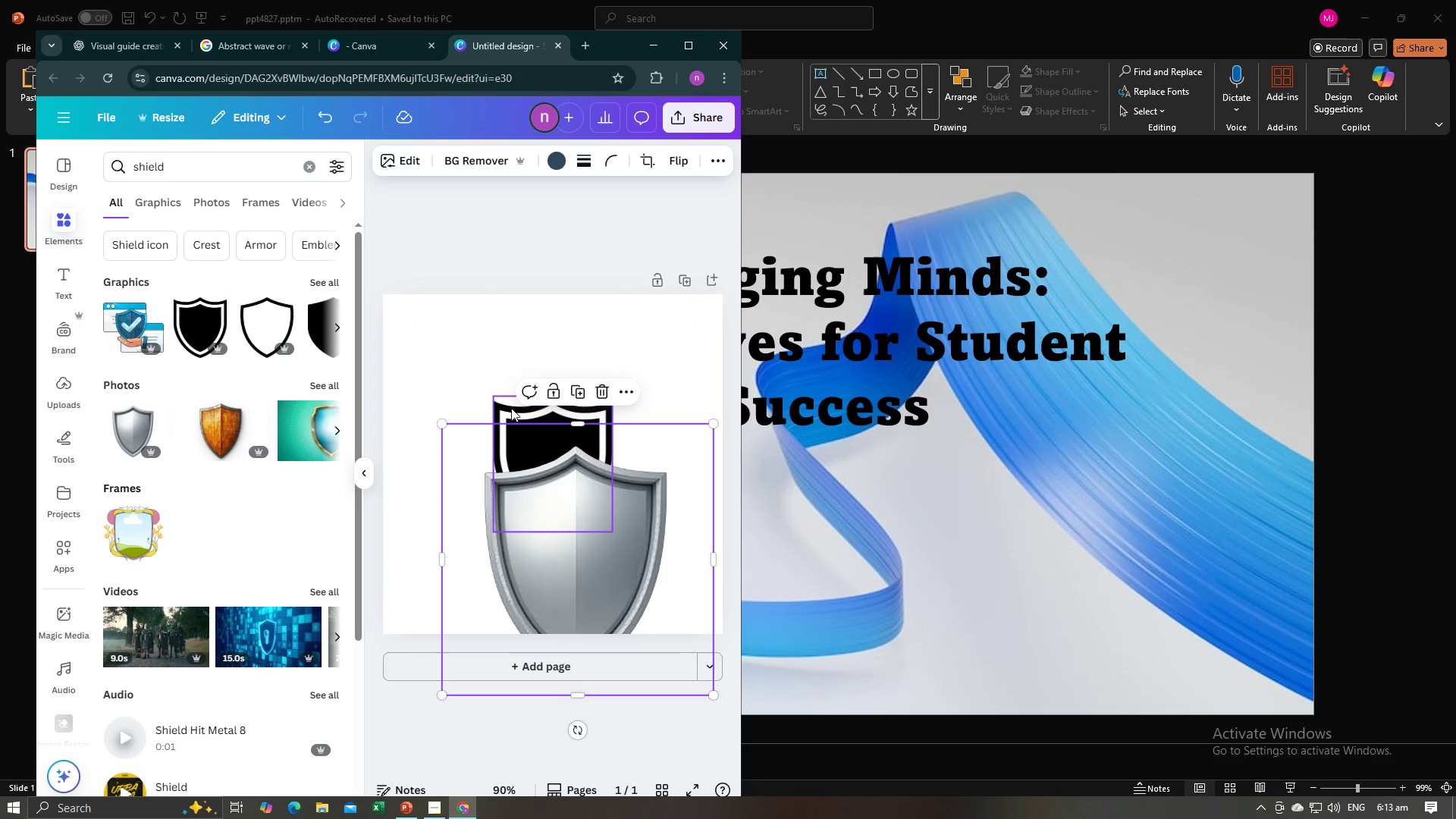 
left_click([511, 408])
 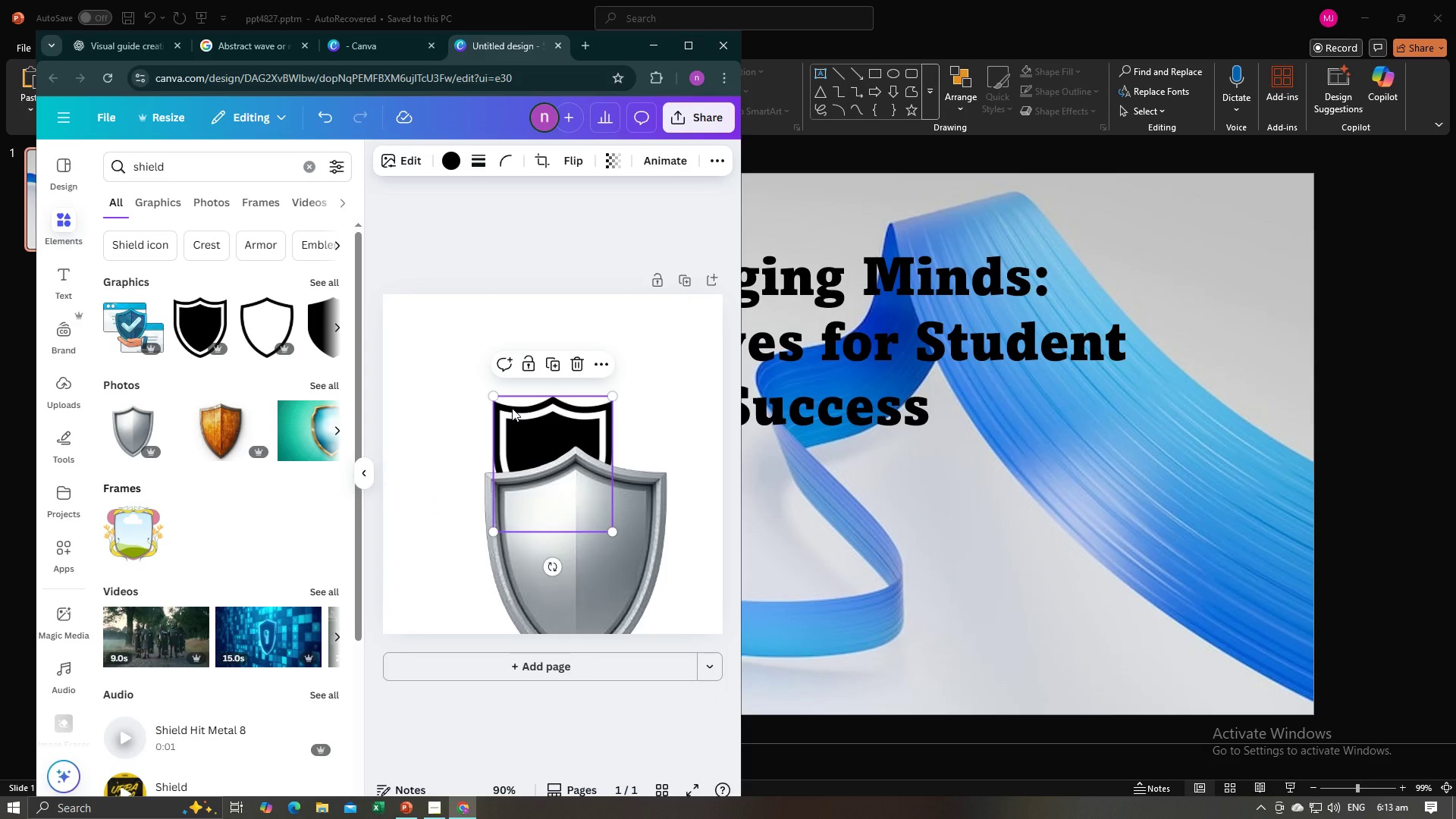 
key(Backspace)
 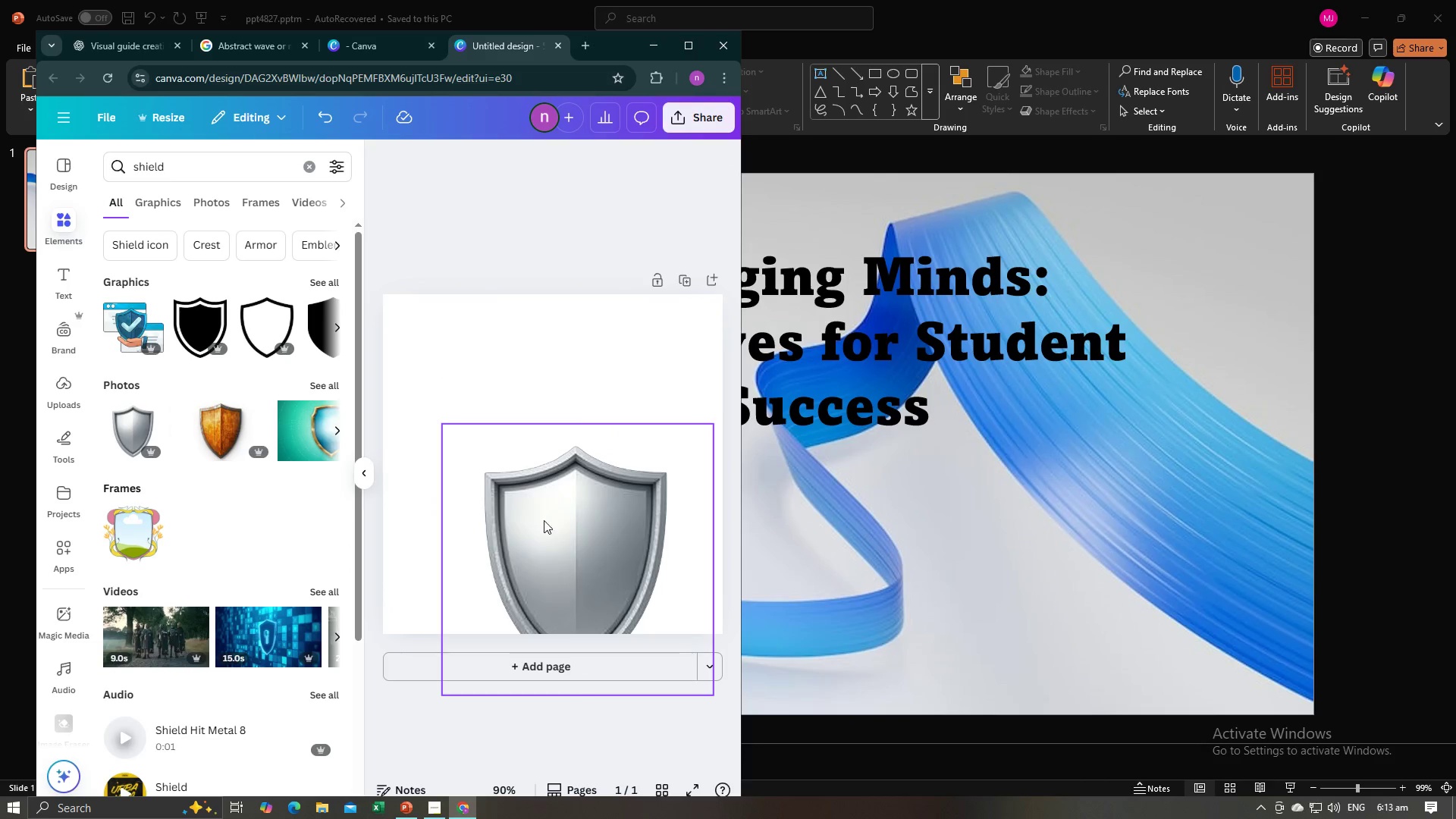 
left_click_drag(start_coordinate=[556, 538], to_coordinate=[528, 438])
 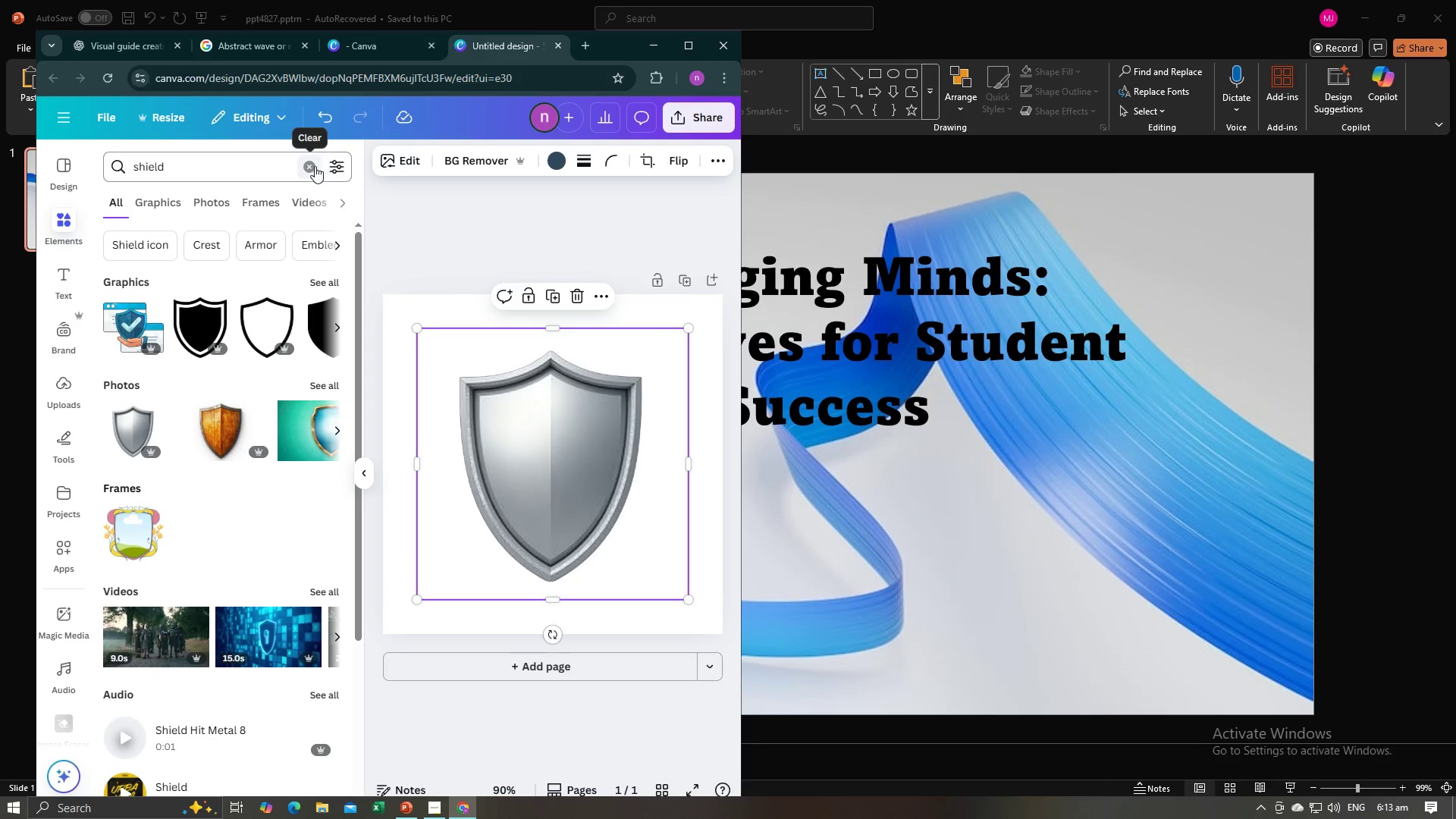 
left_click([315, 166])
 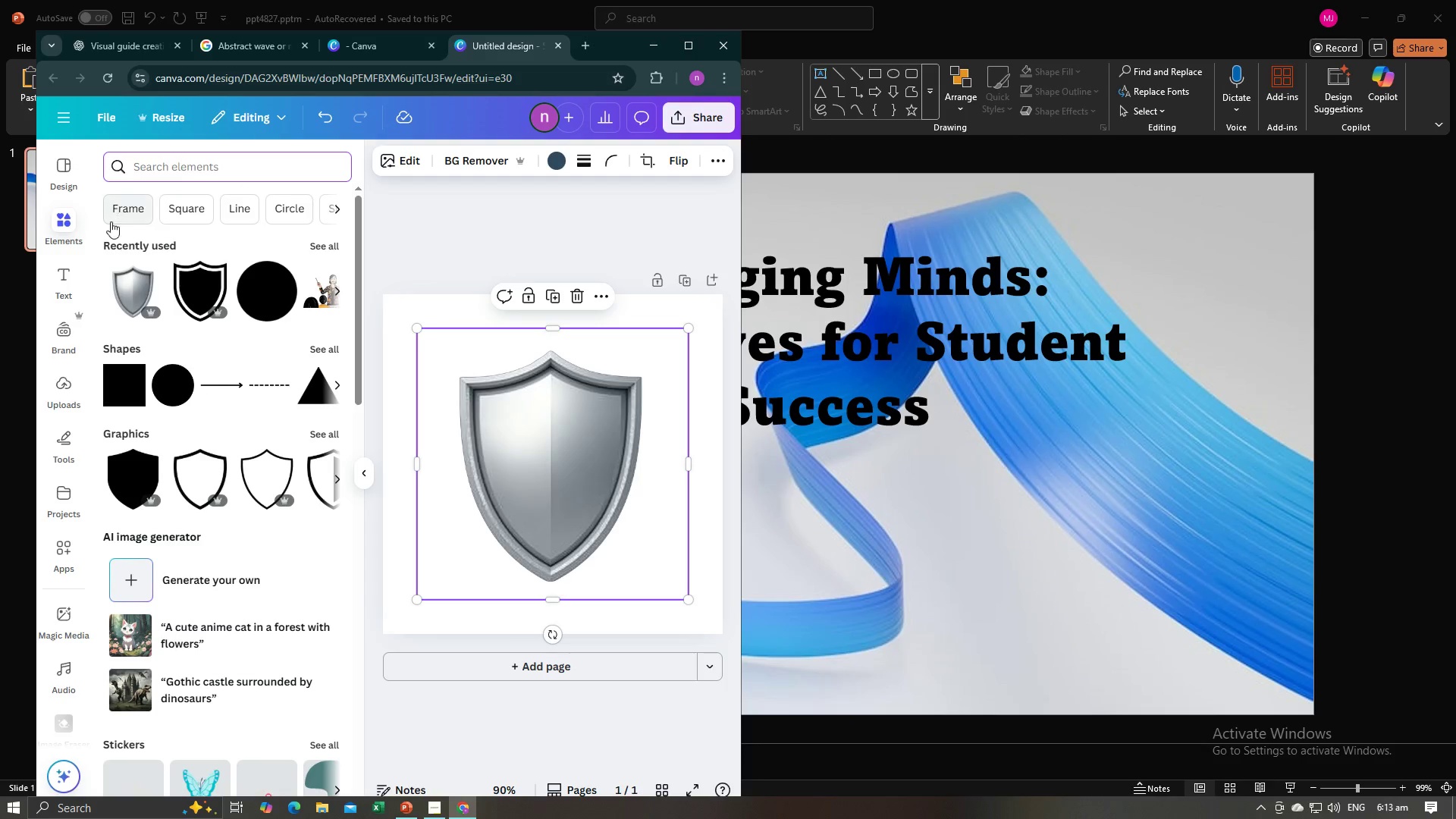 
left_click([71, 284])
 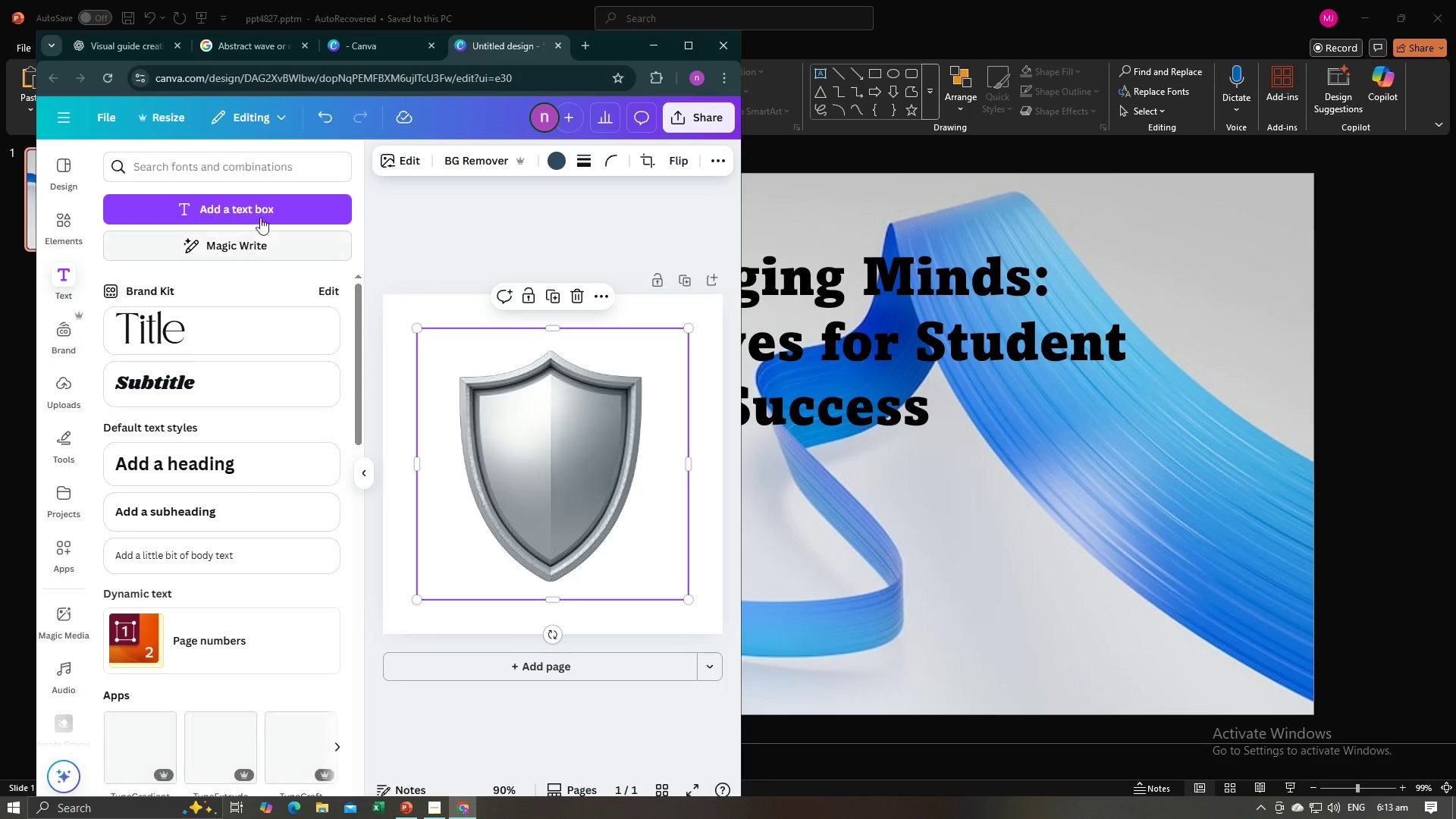 
left_click([261, 208])
 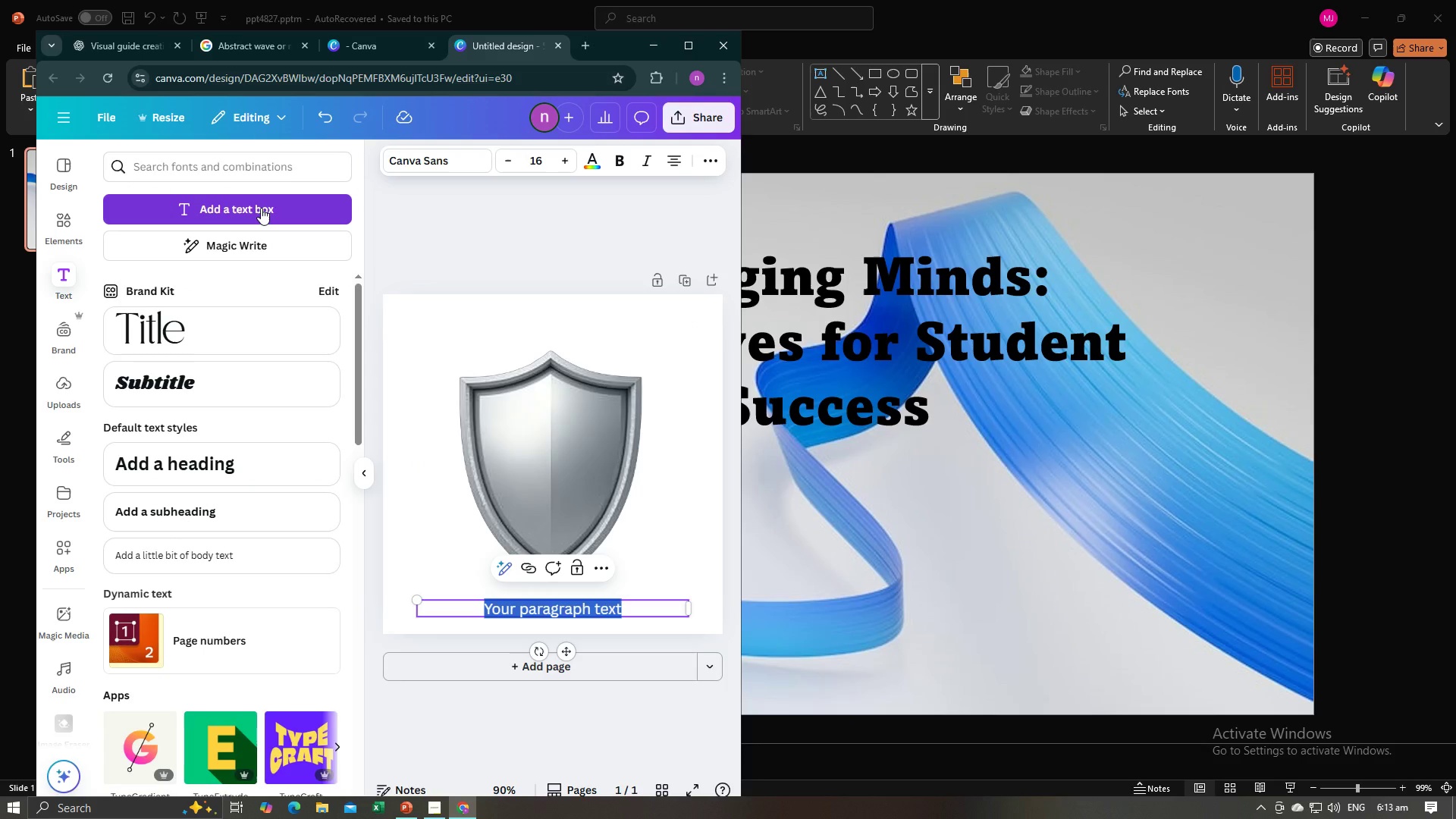 
type(Marnina)
key(Backspace)
key(Backspace)
type(ans Integrated Ac)
key(Backspace)
key(Backspace)
type(School)
 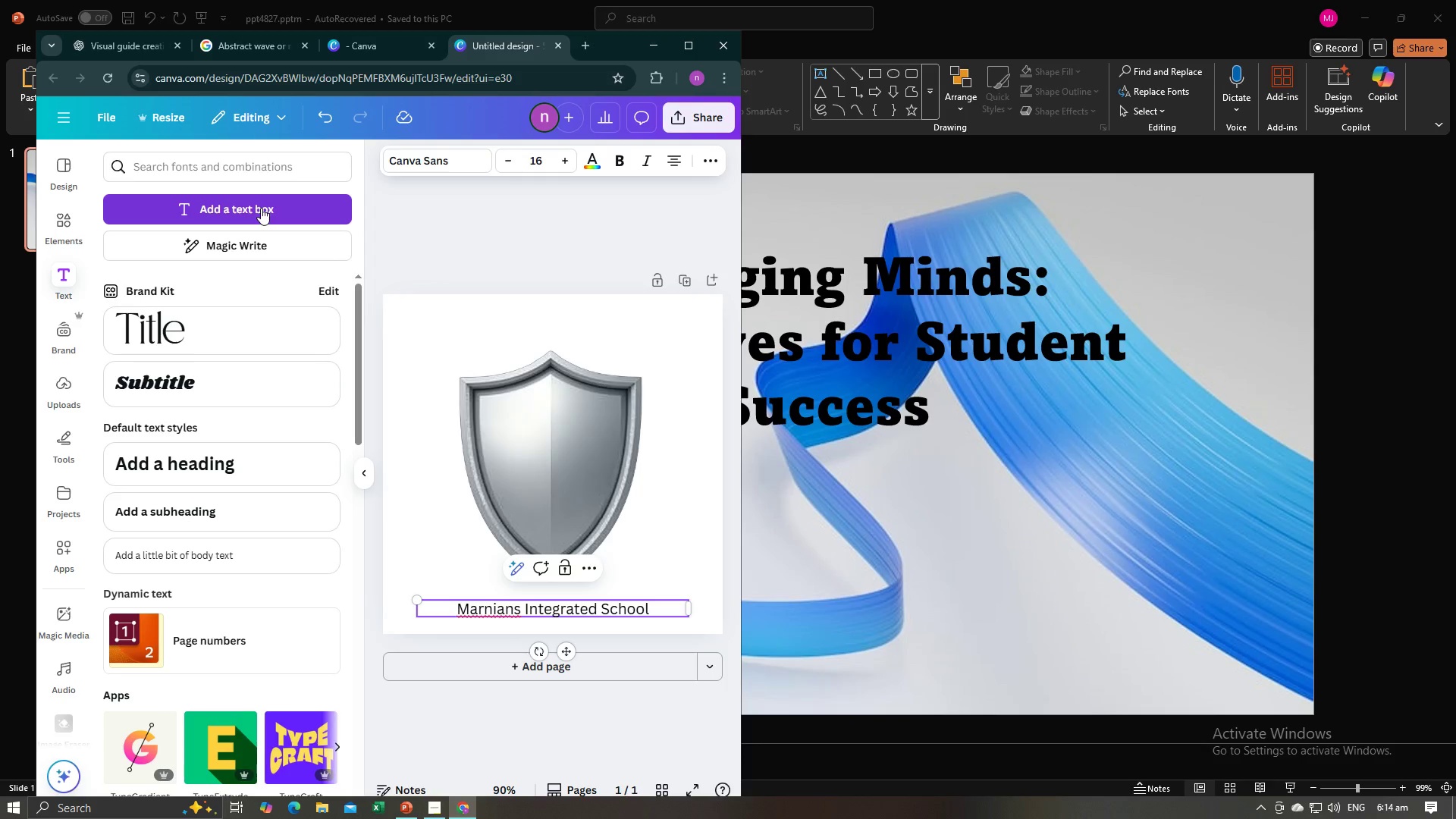 
left_click_drag(start_coordinate=[432, 252], to_coordinate=[436, 250])
 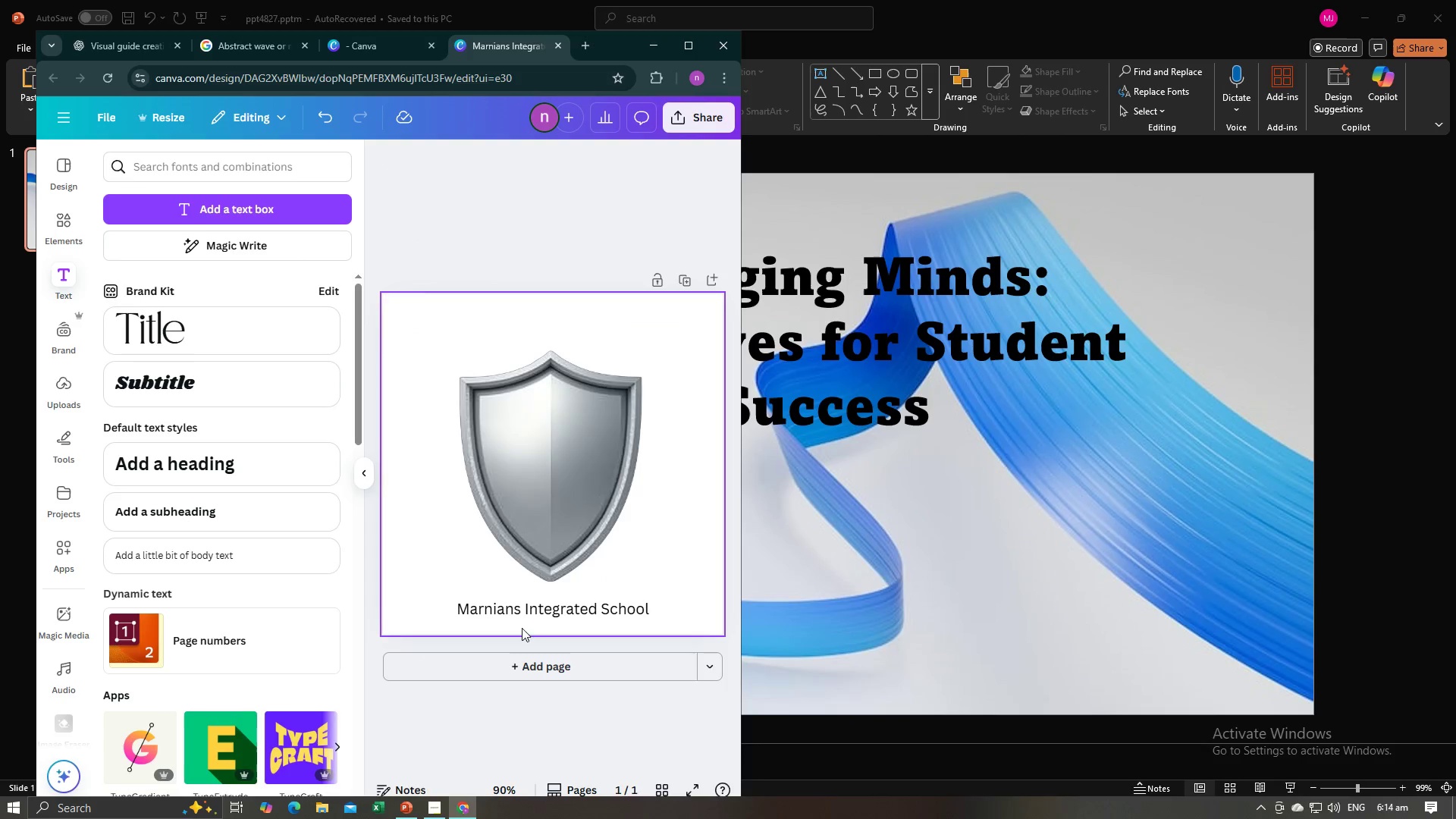 
left_click([529, 613])
 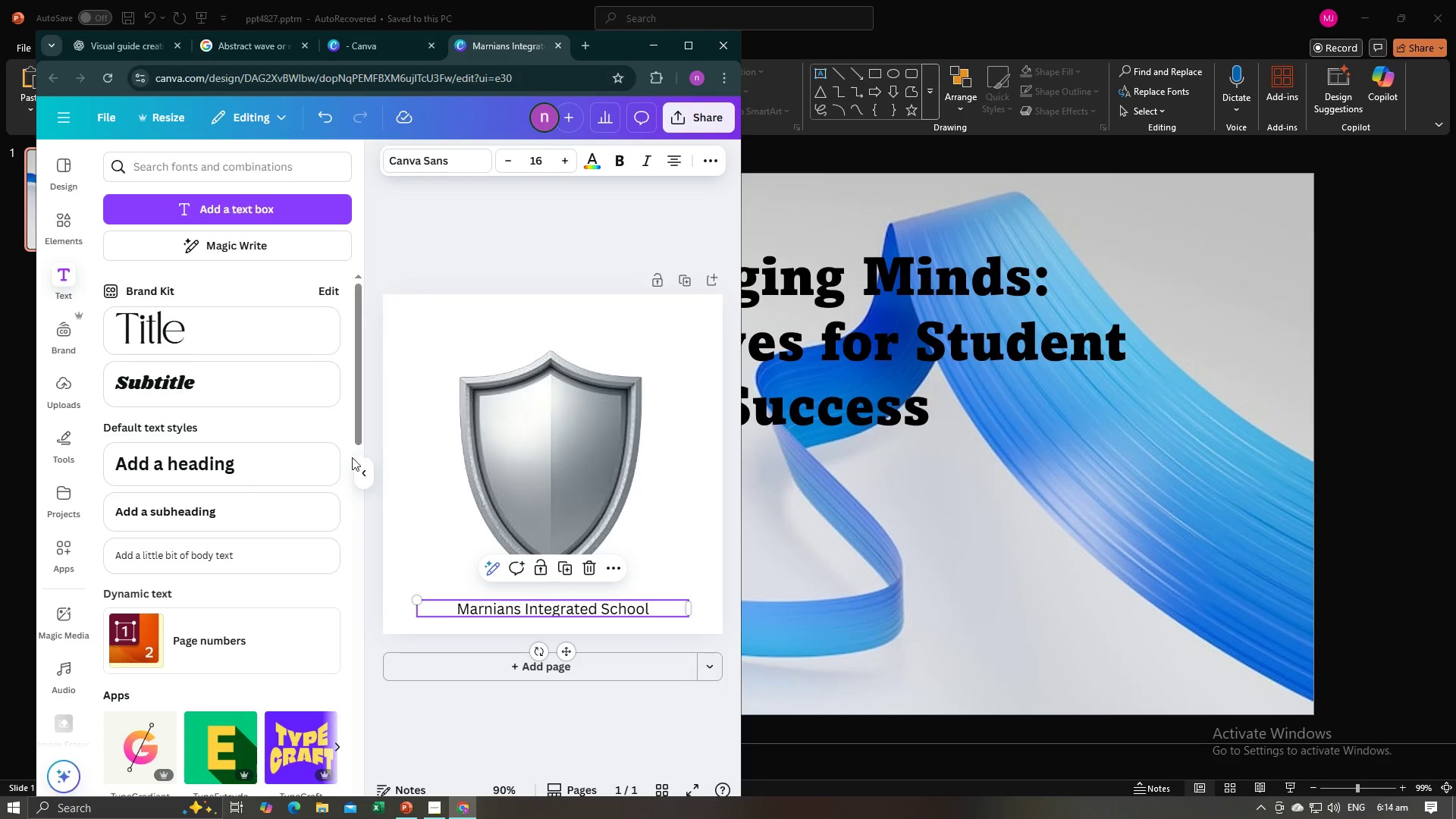 
left_click([362, 472])
 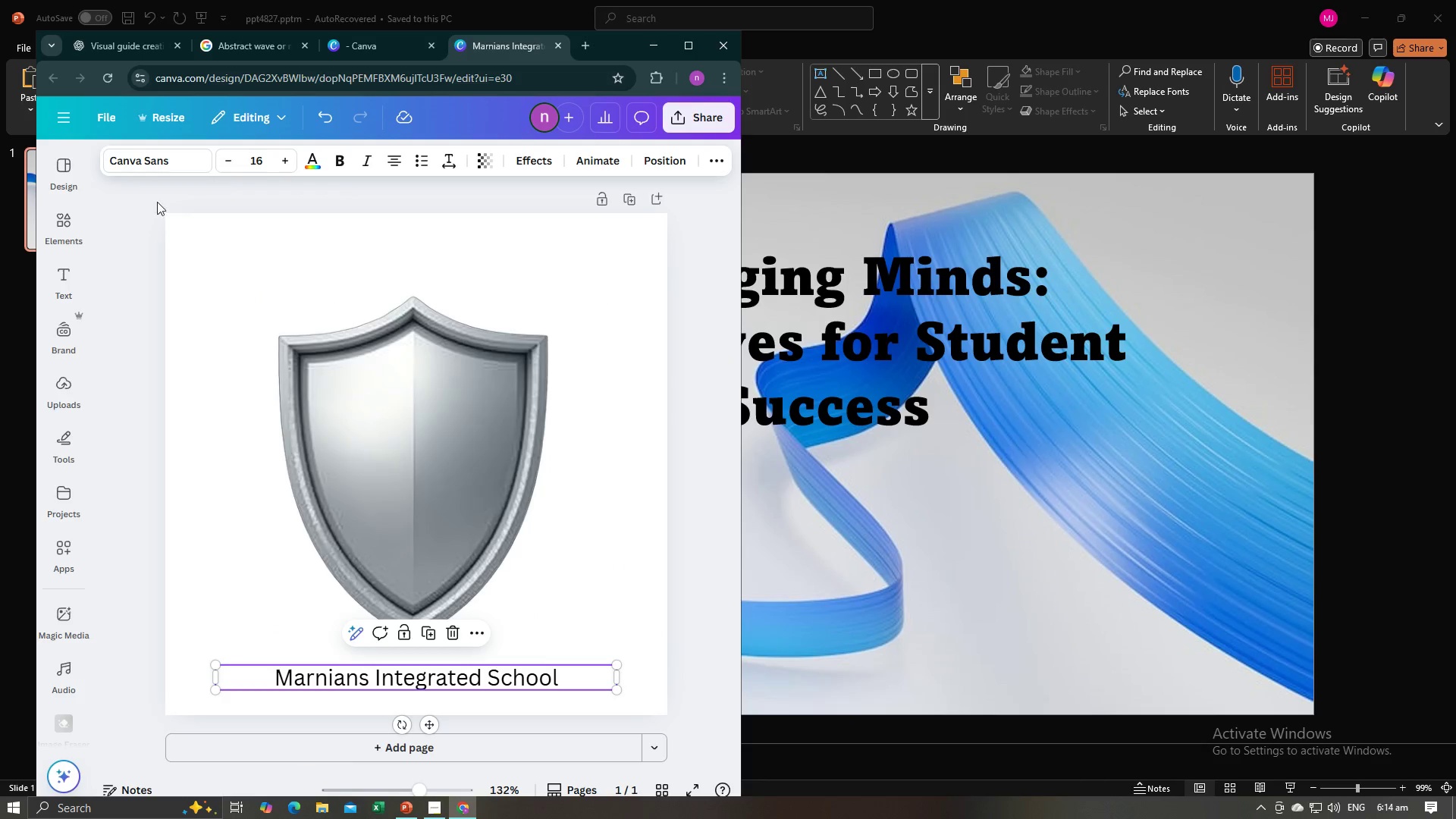 
left_click([152, 158])
 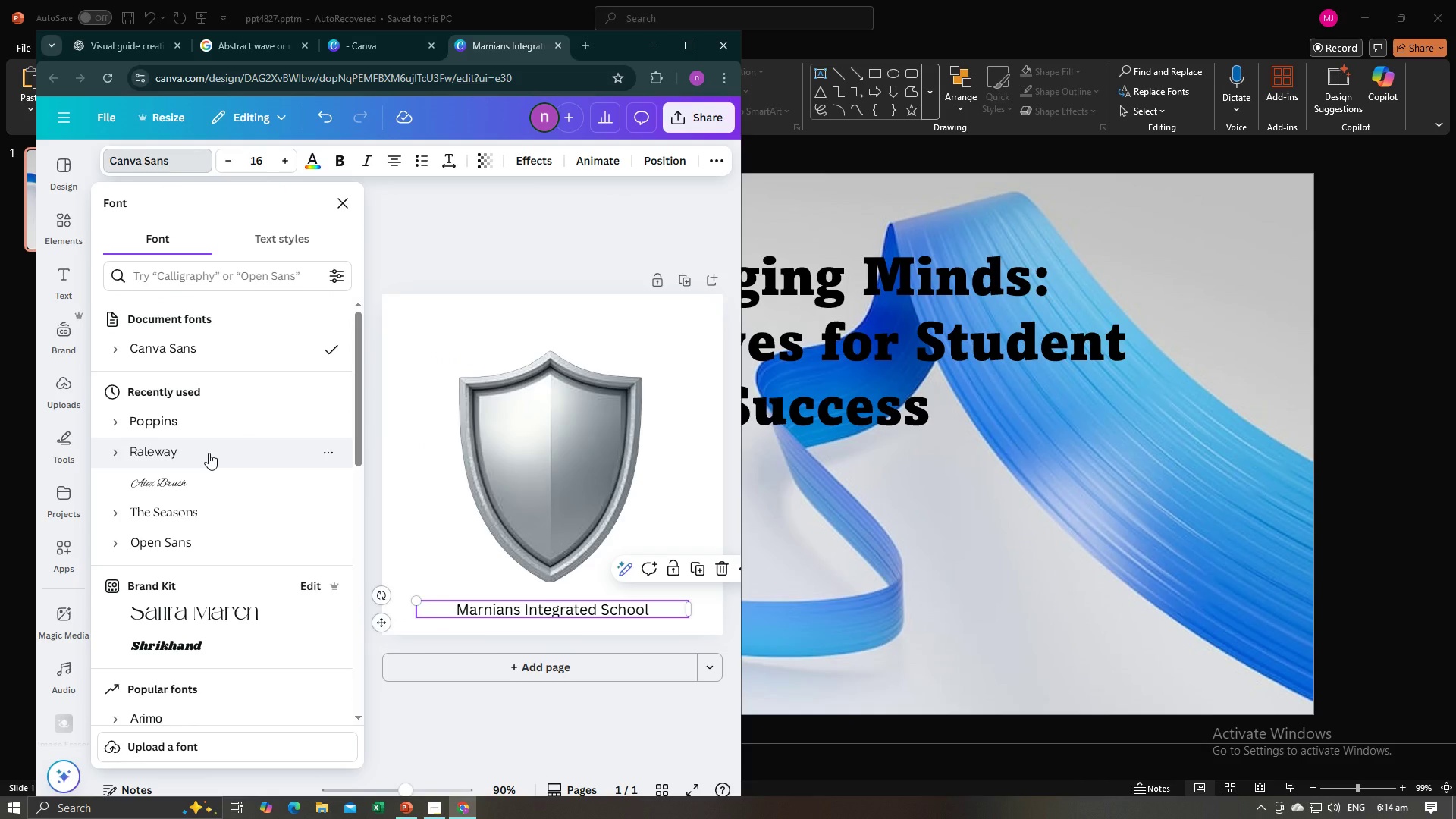 
left_click([209, 508])
 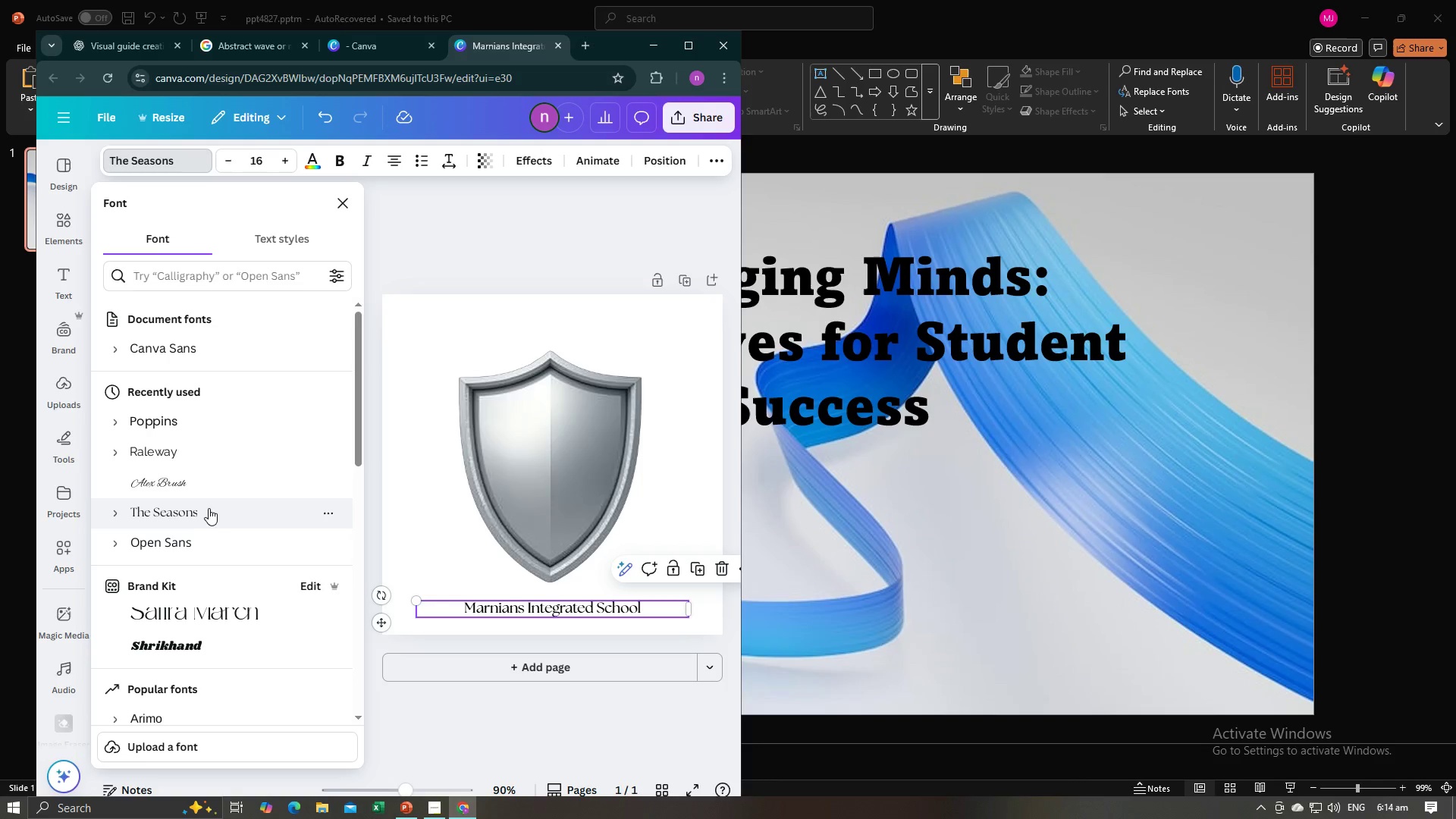 
left_click([215, 456])
 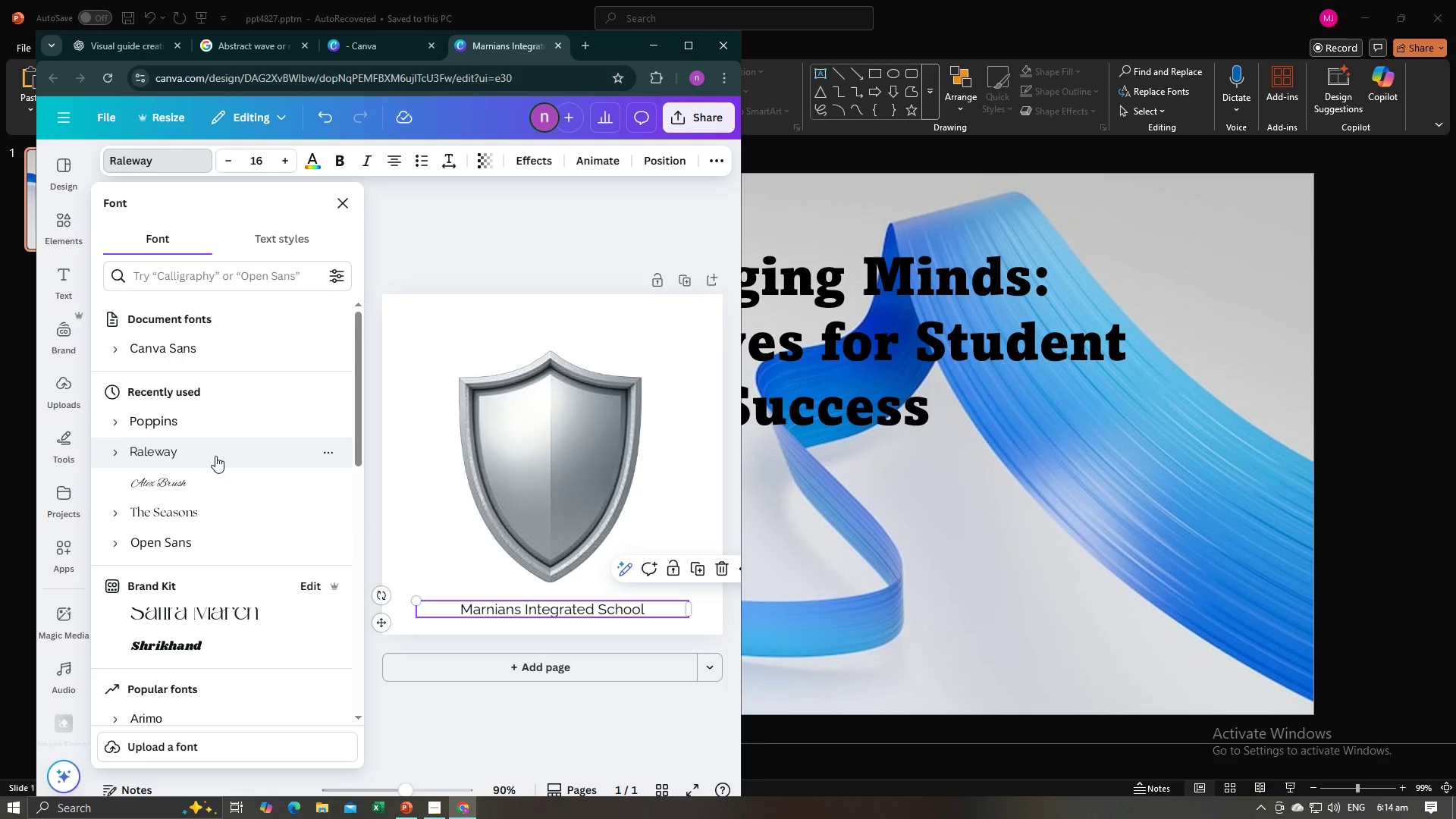 
wait(5.95)
 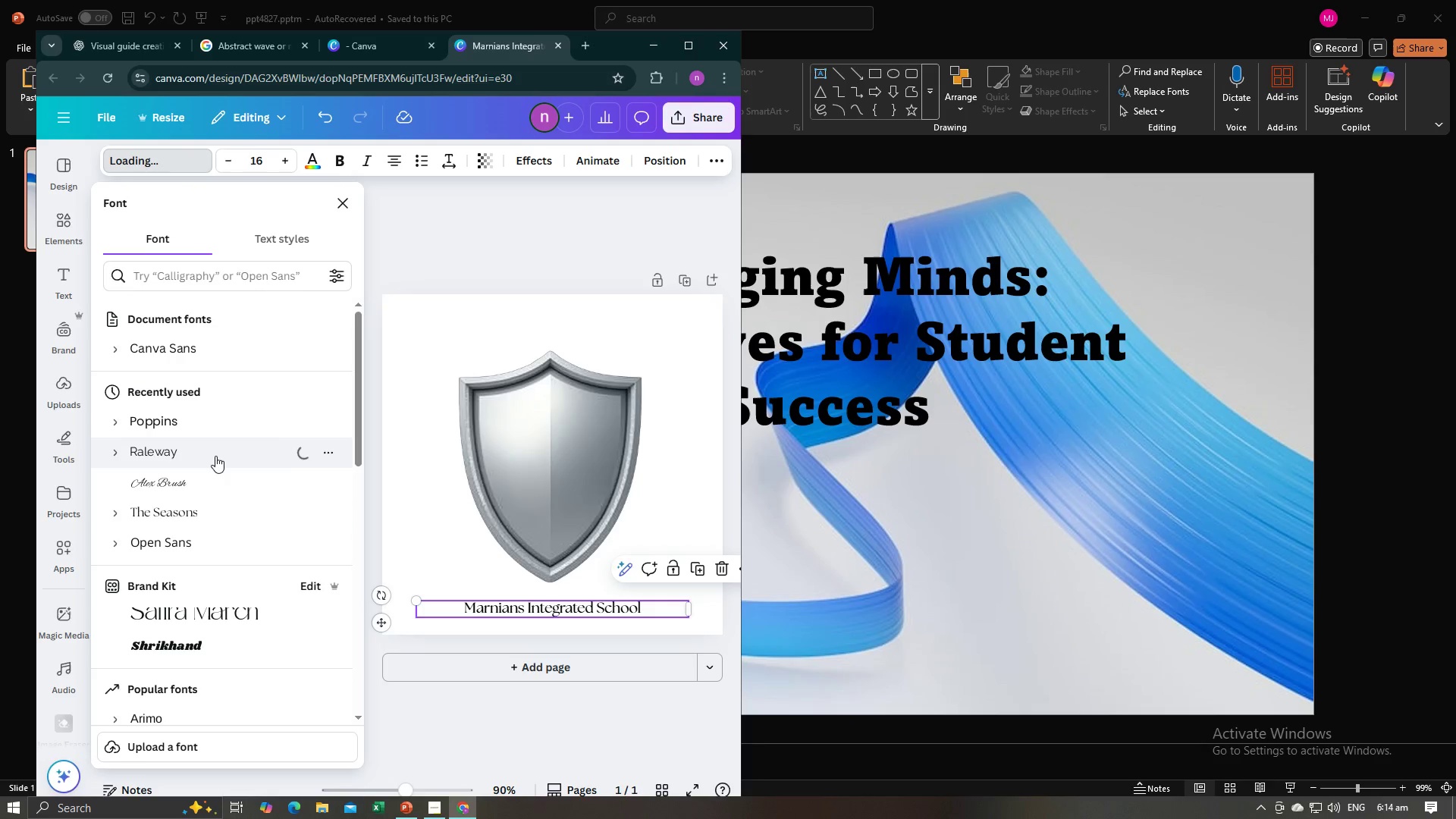 
left_click([539, 253])
 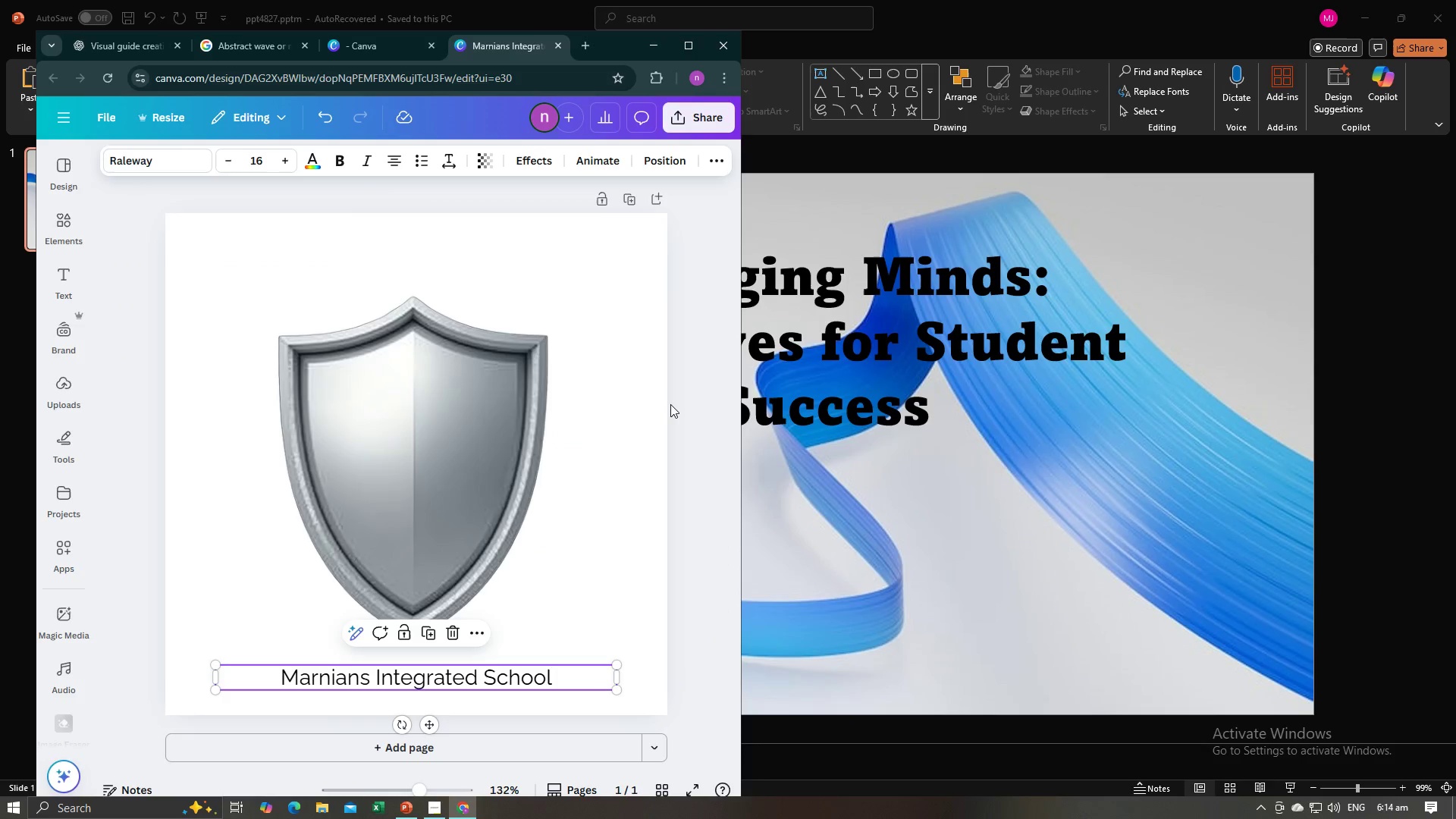 
left_click([690, 389])
 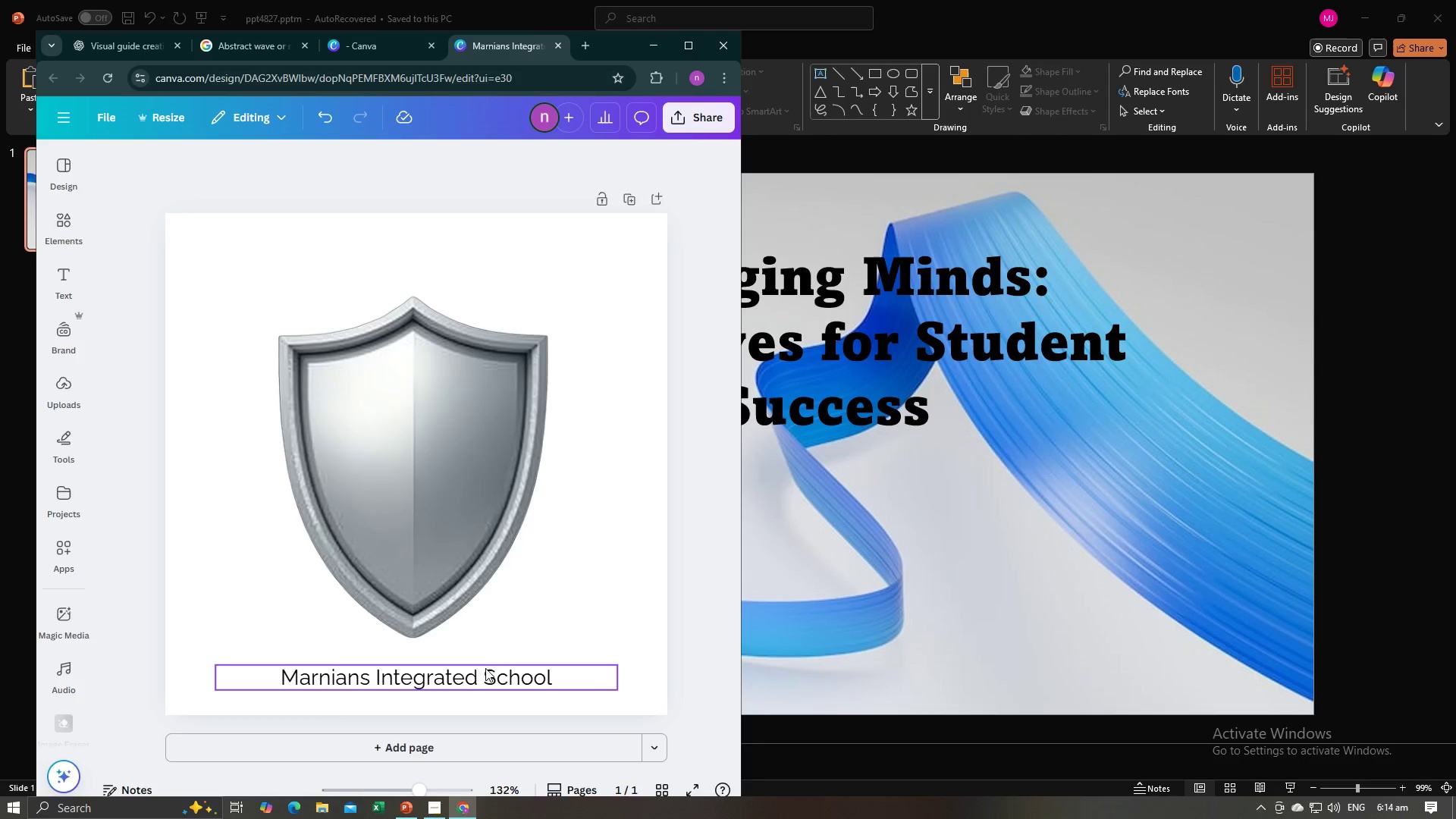 
left_click_drag(start_coordinate=[485, 677], to_coordinate=[473, 448])
 